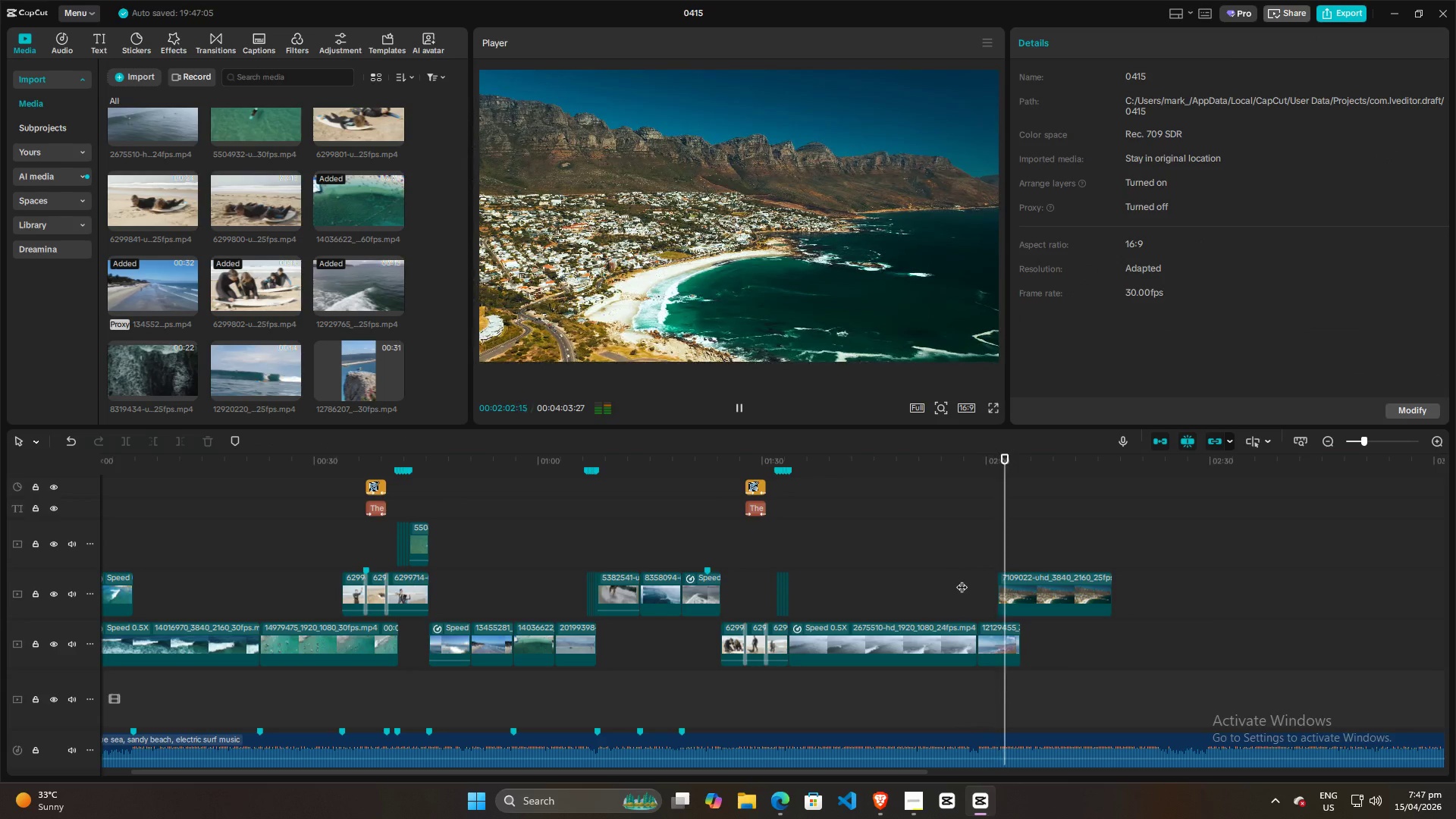 
wait(7.75)
 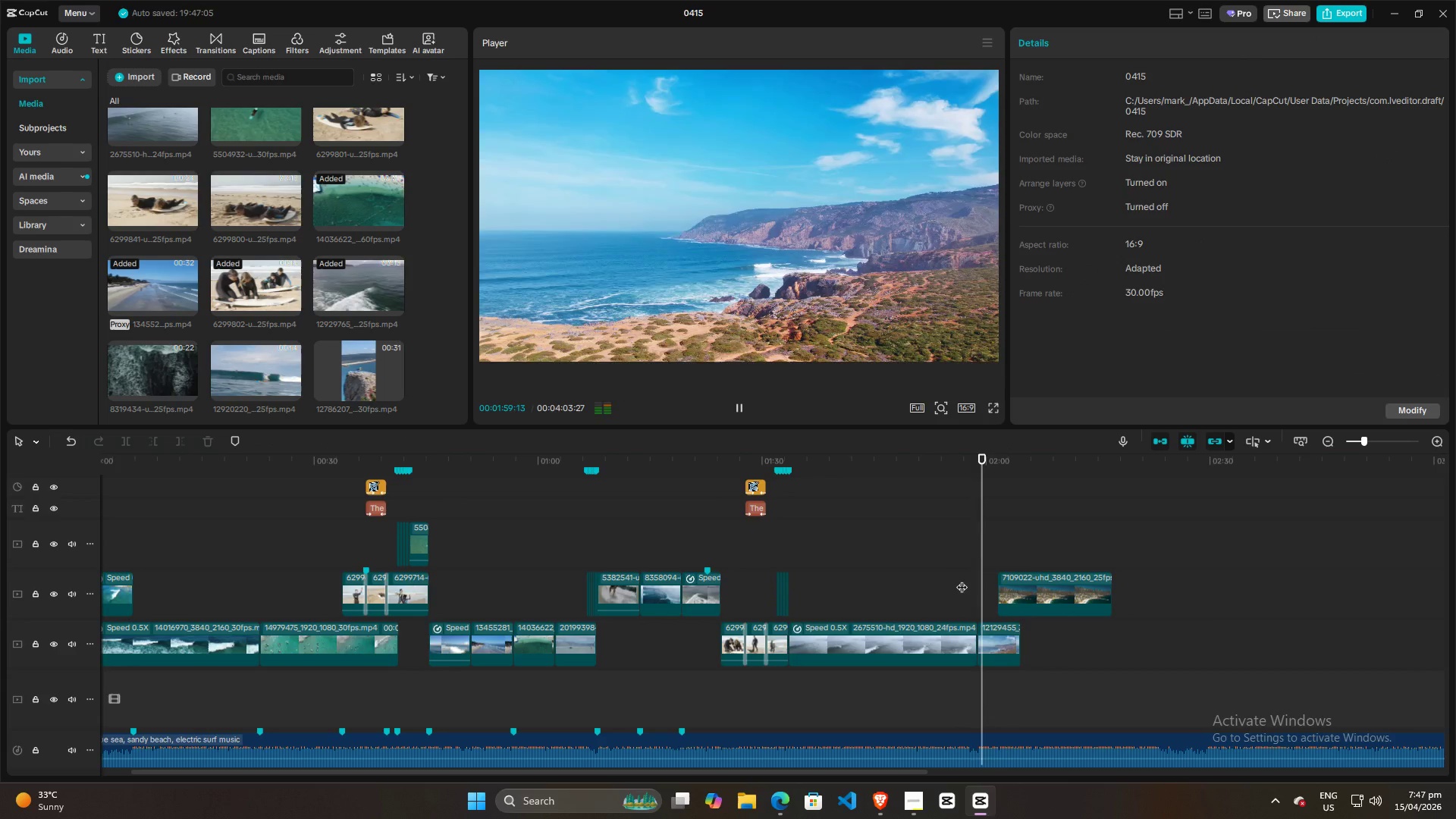 
key(Space)
 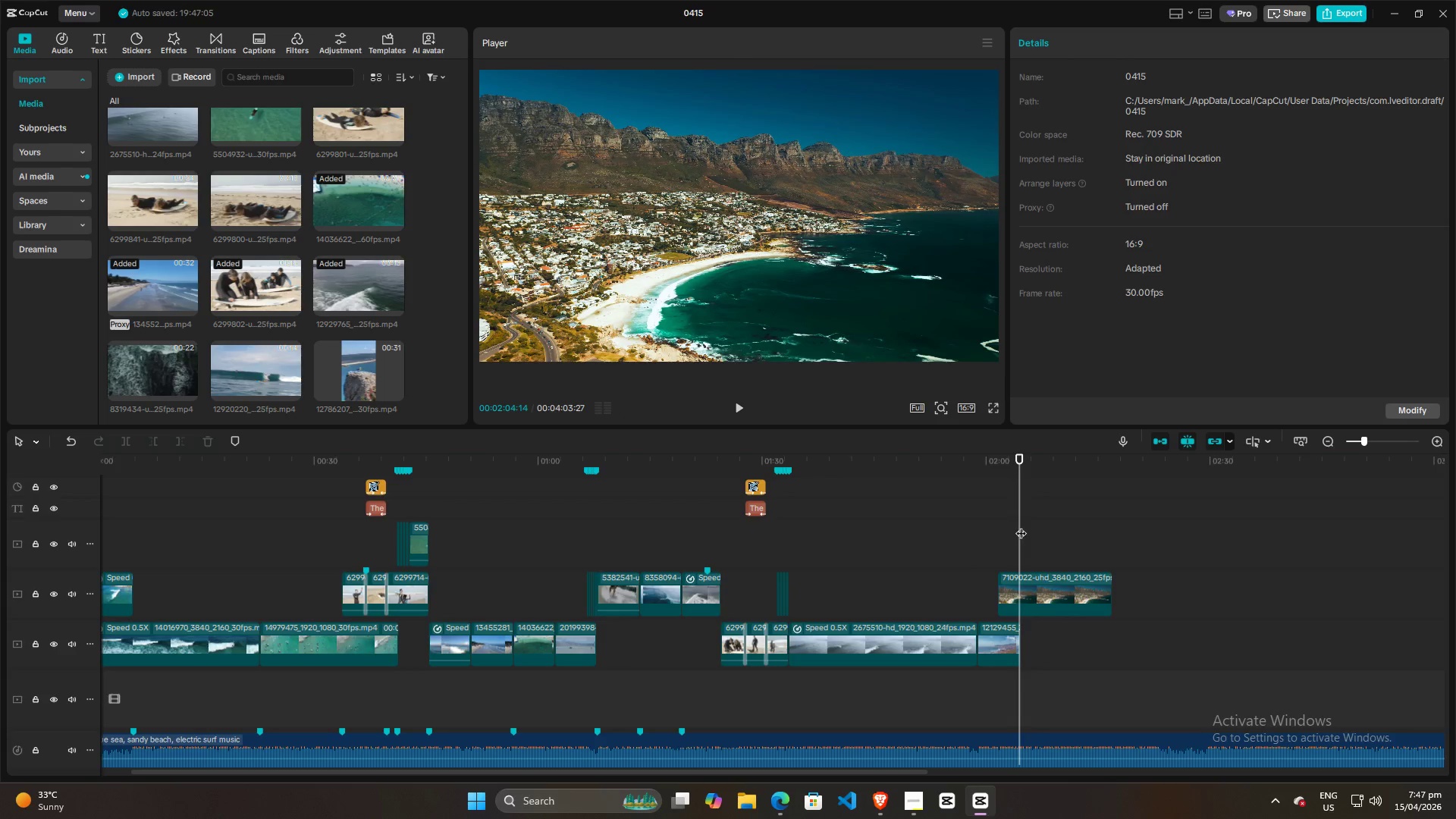 
left_click_drag(start_coordinate=[1019, 524], to_coordinate=[1014, 524])
 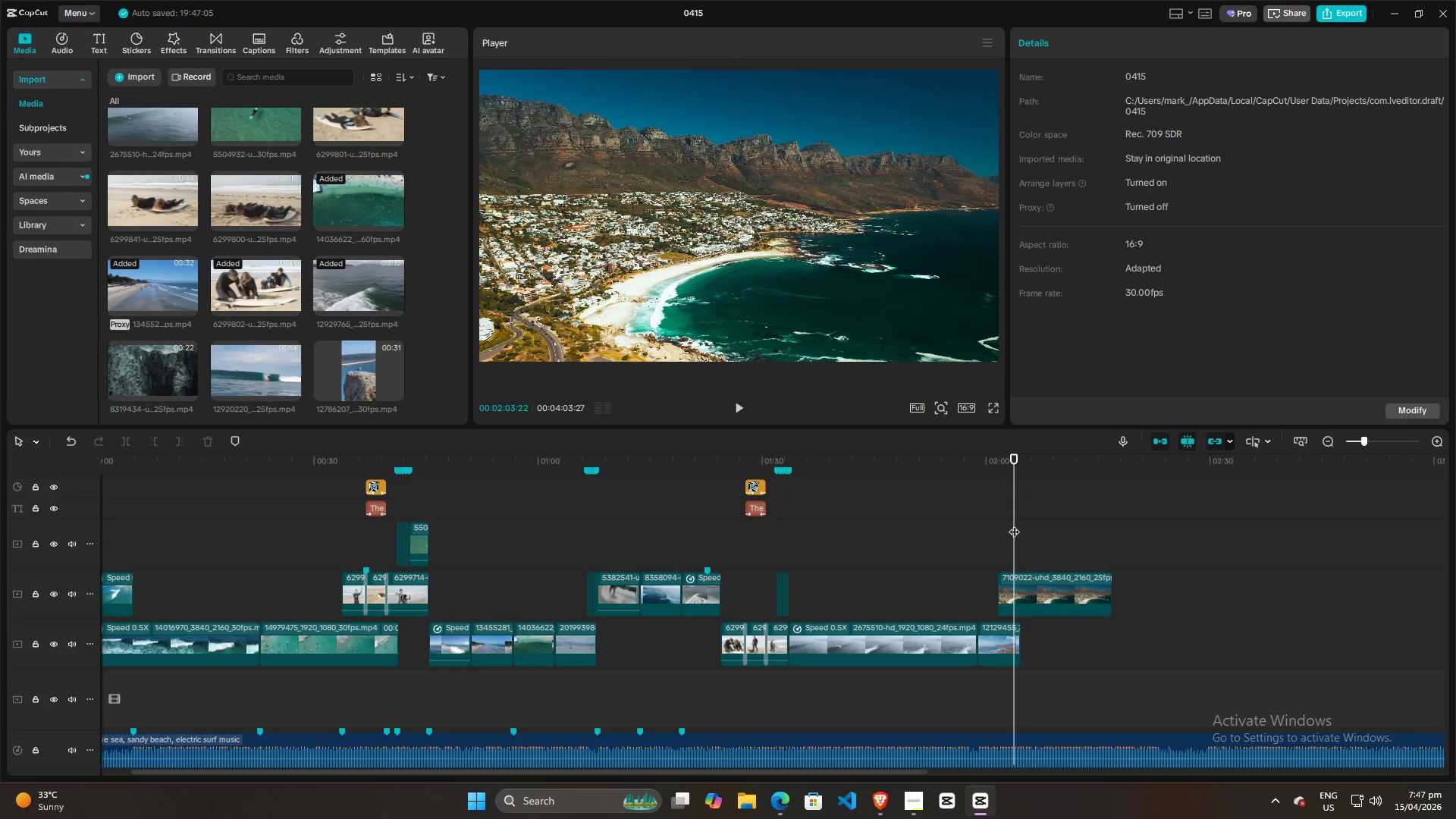 
key(Space)
 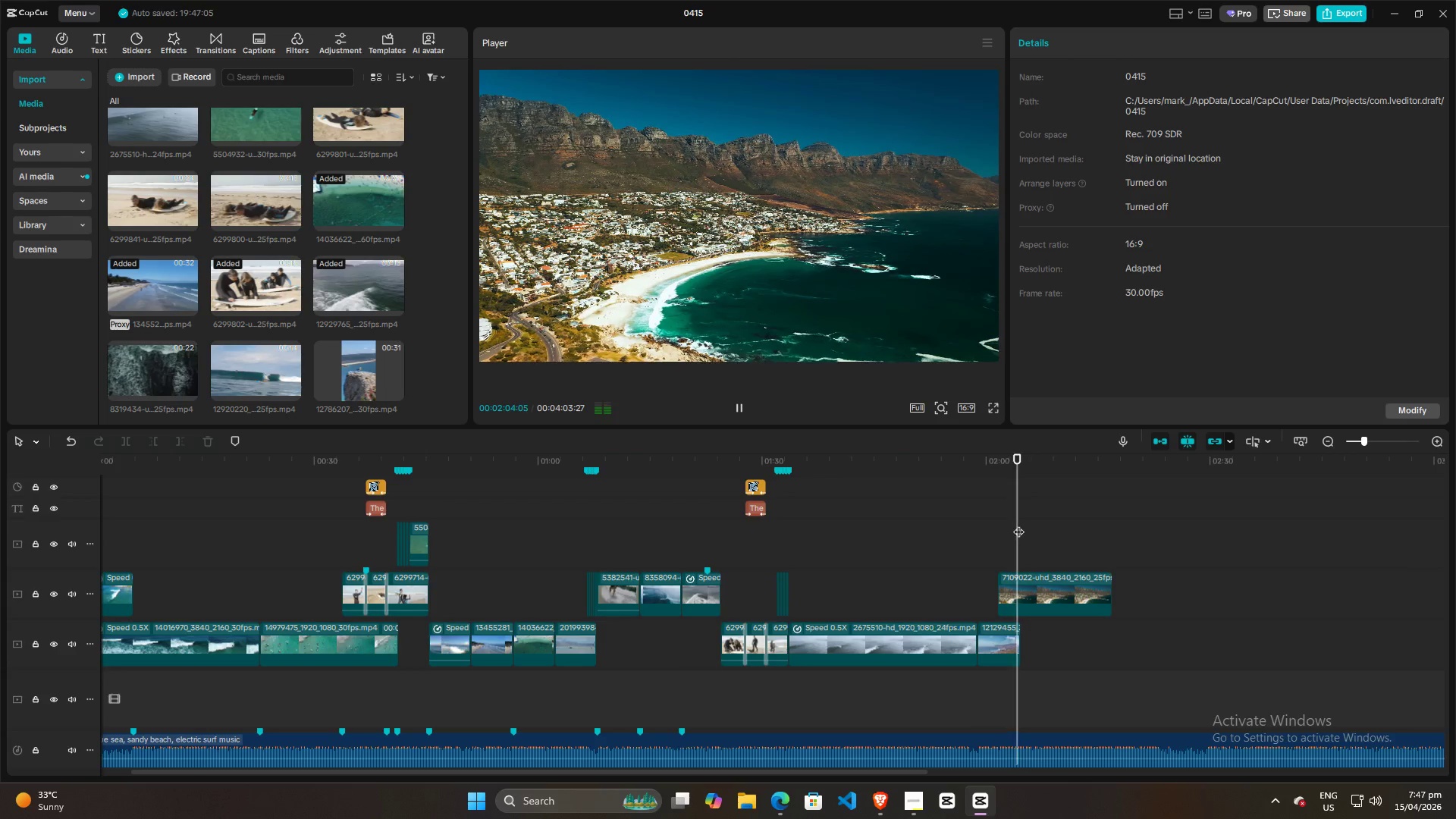 
key(Space)
 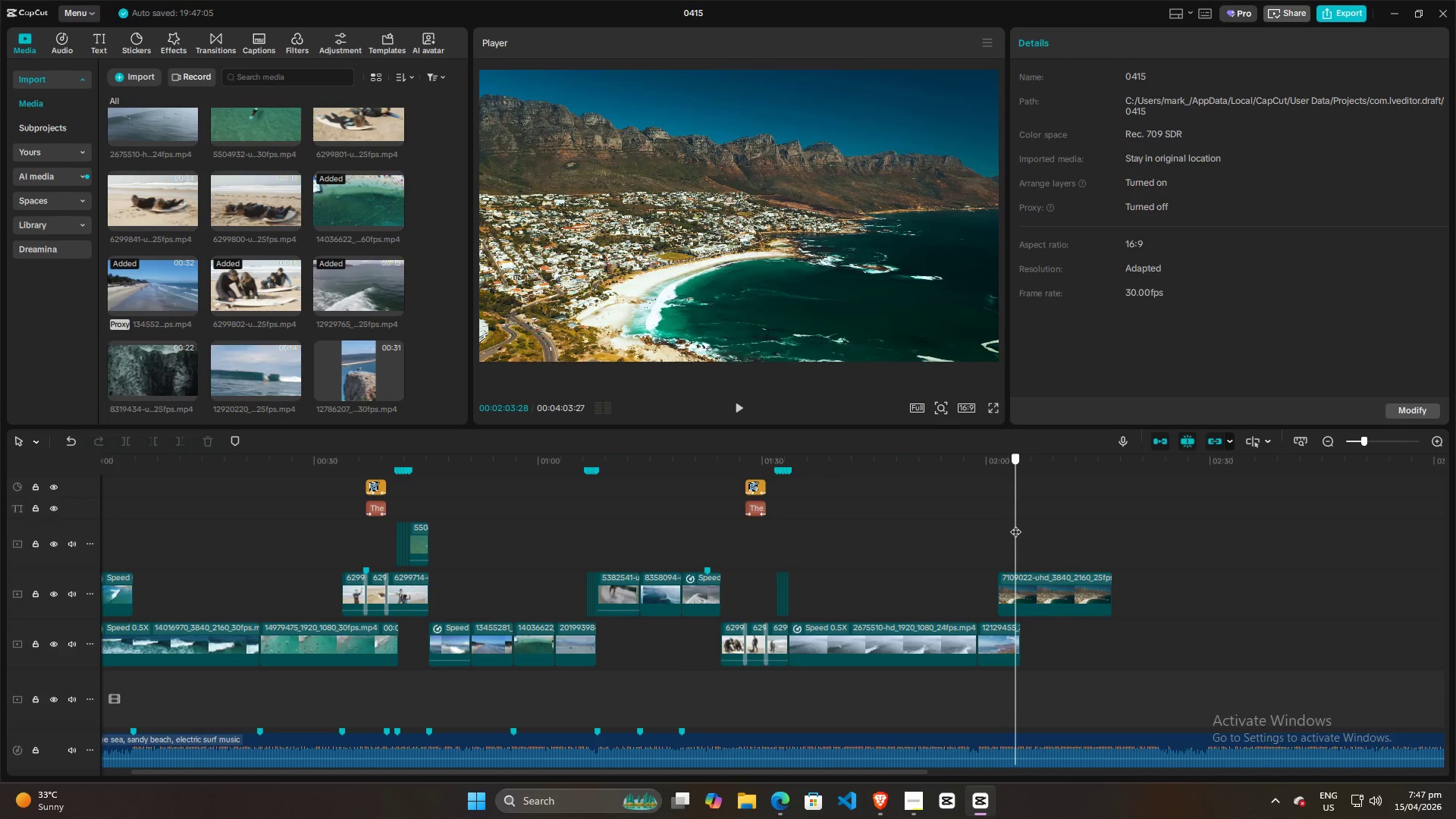 
key(Space)
 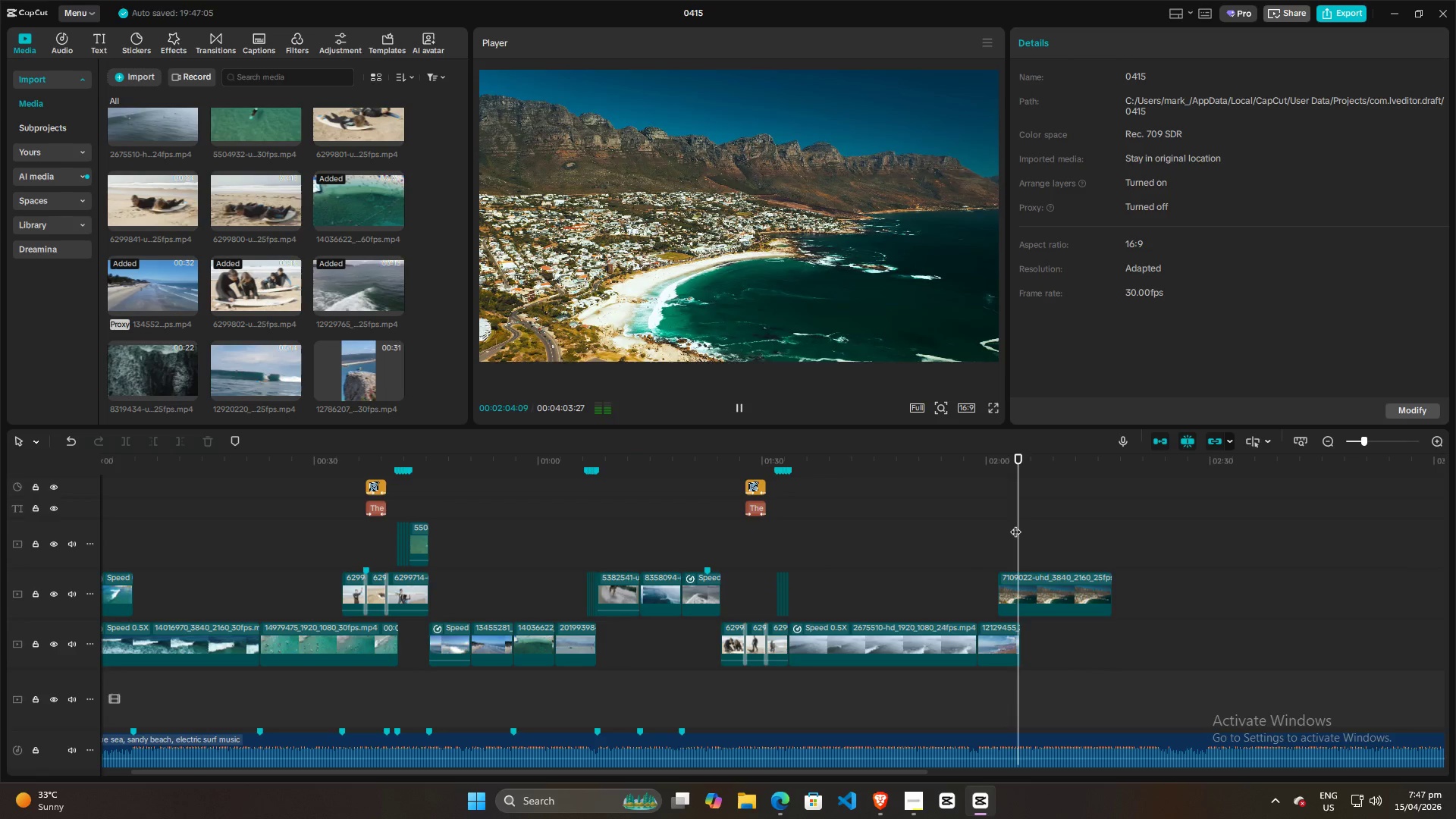 
key(Space)
 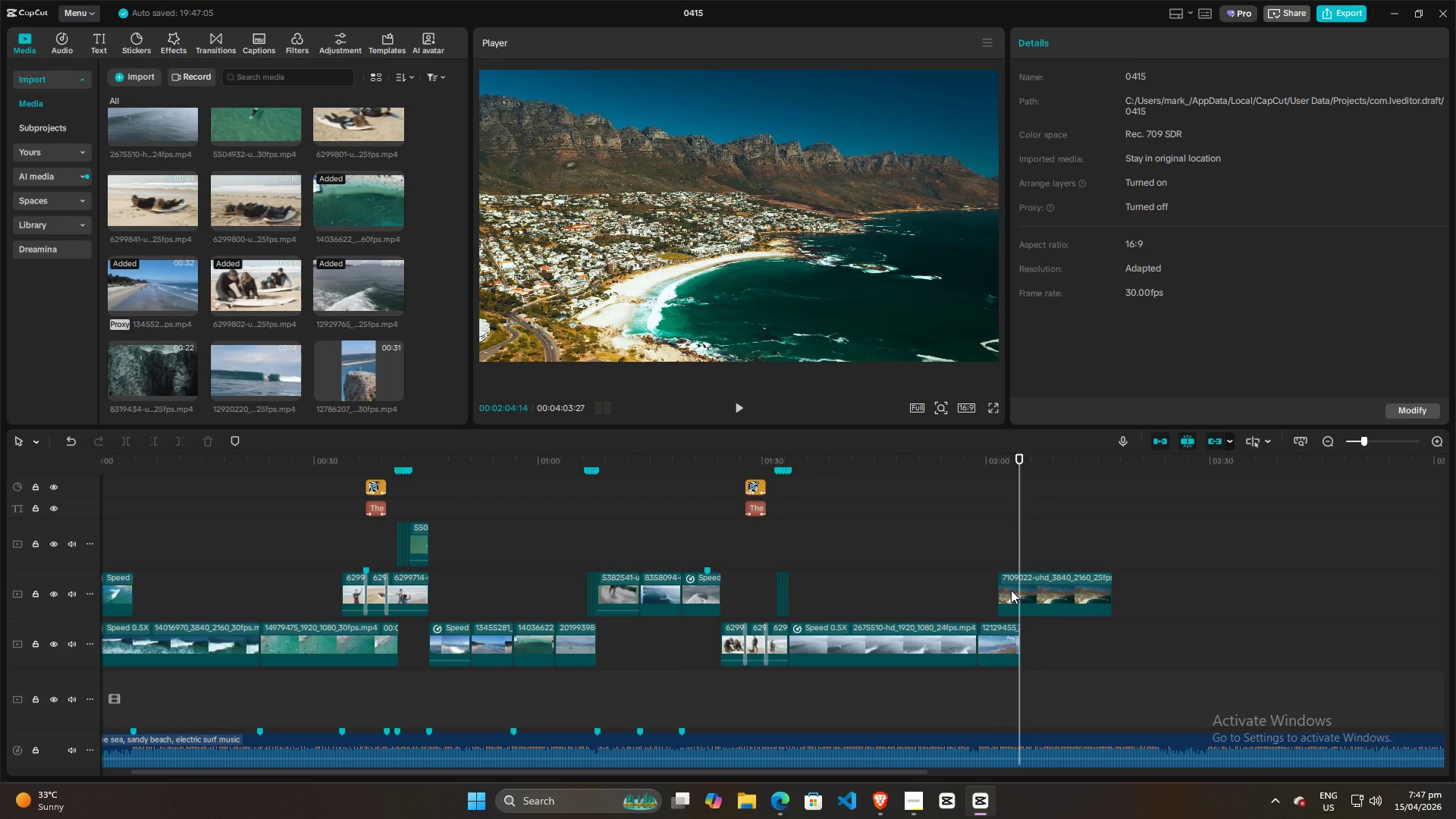 
left_click([1011, 590])
 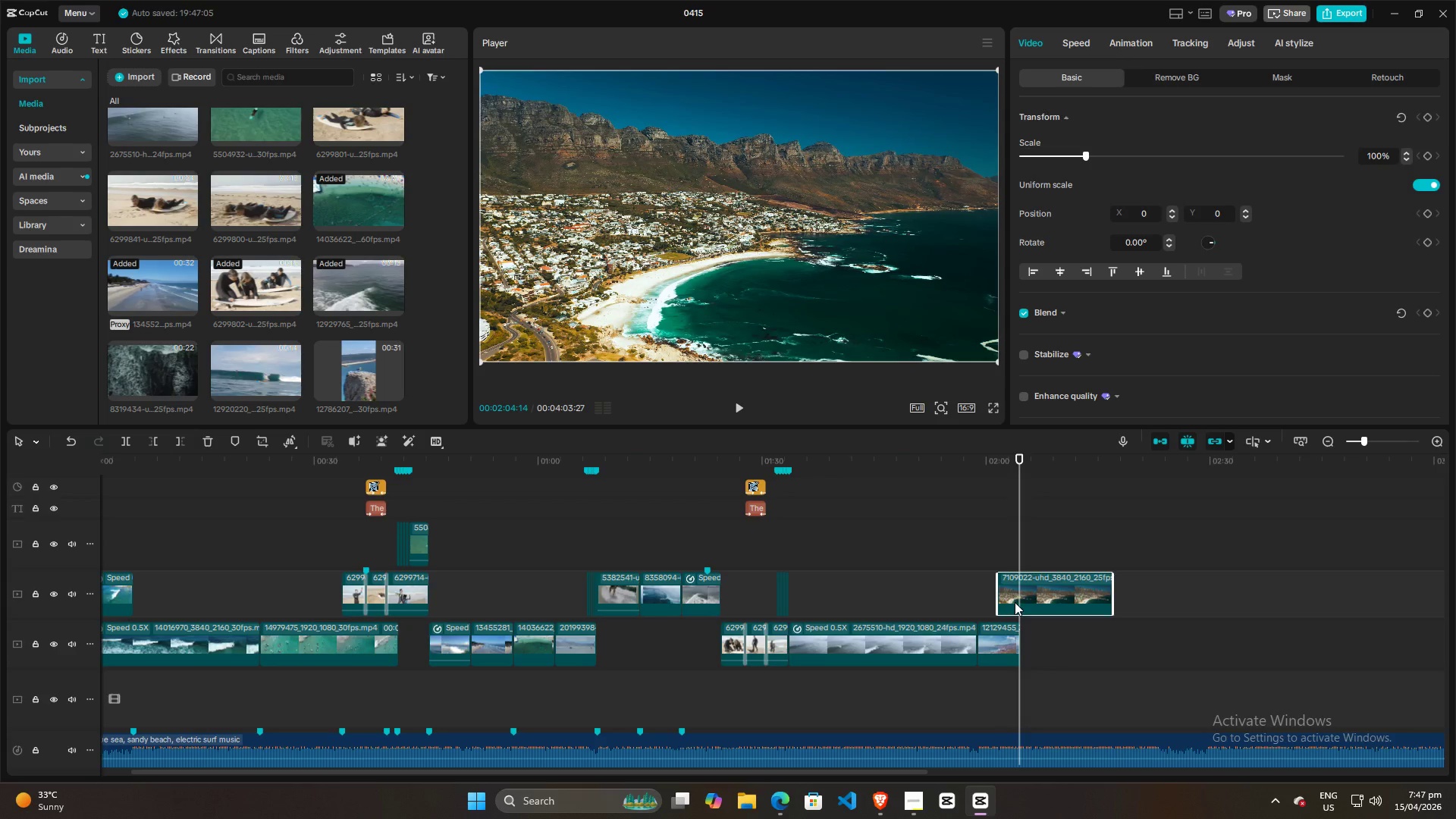 
key(W)
 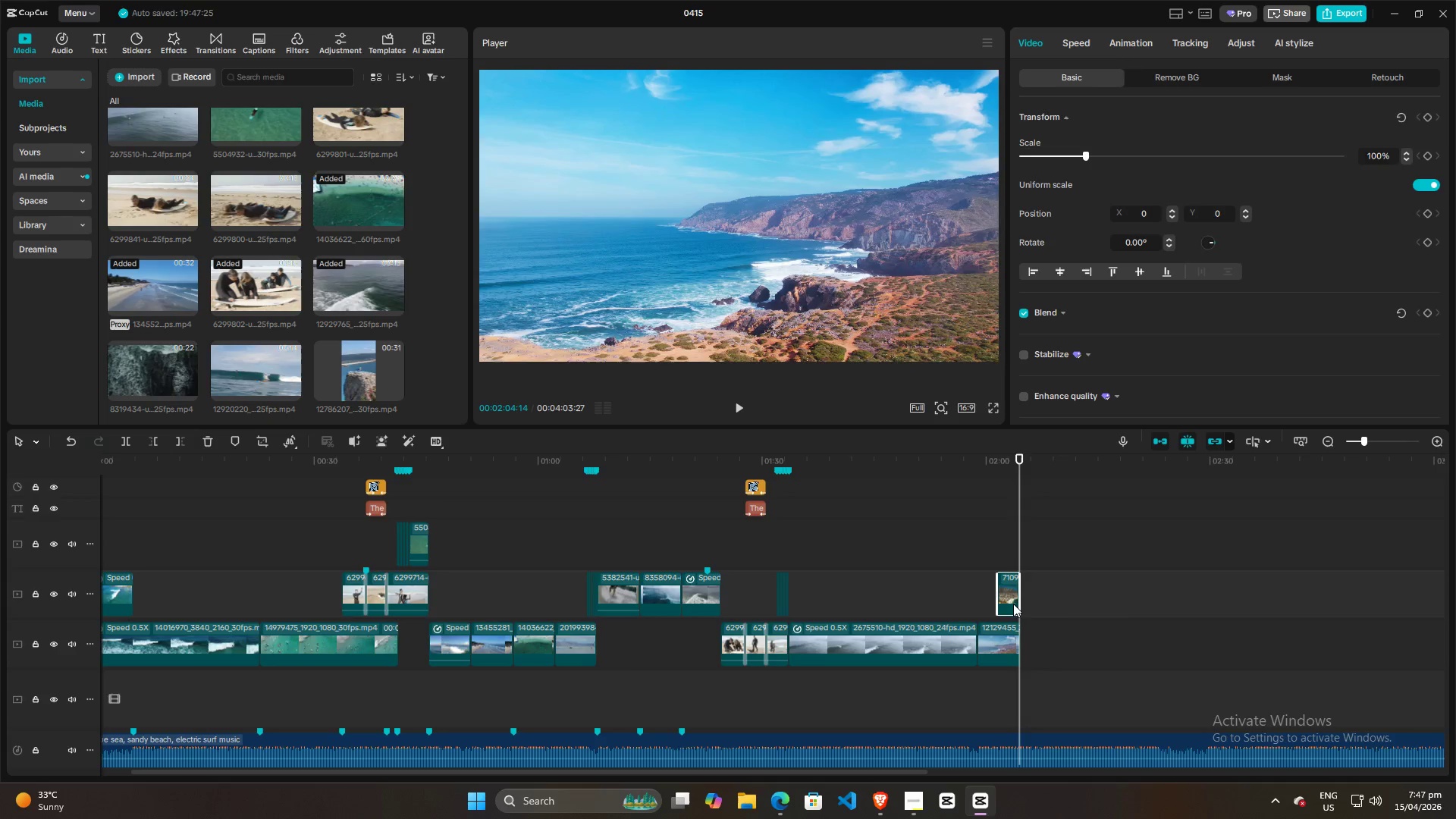 
key(Alt+AltLeft)
 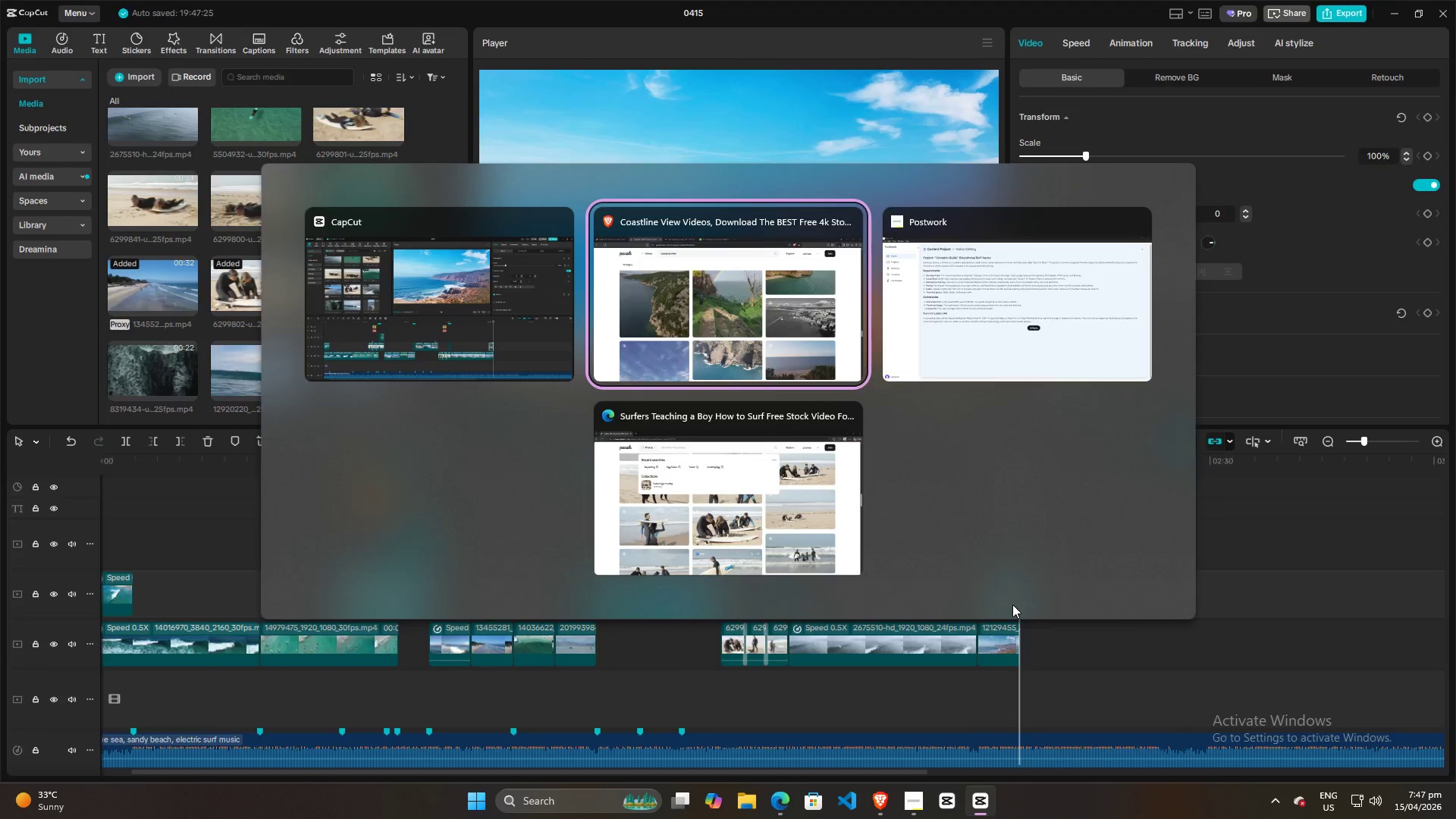 
key(Alt+Tab)
 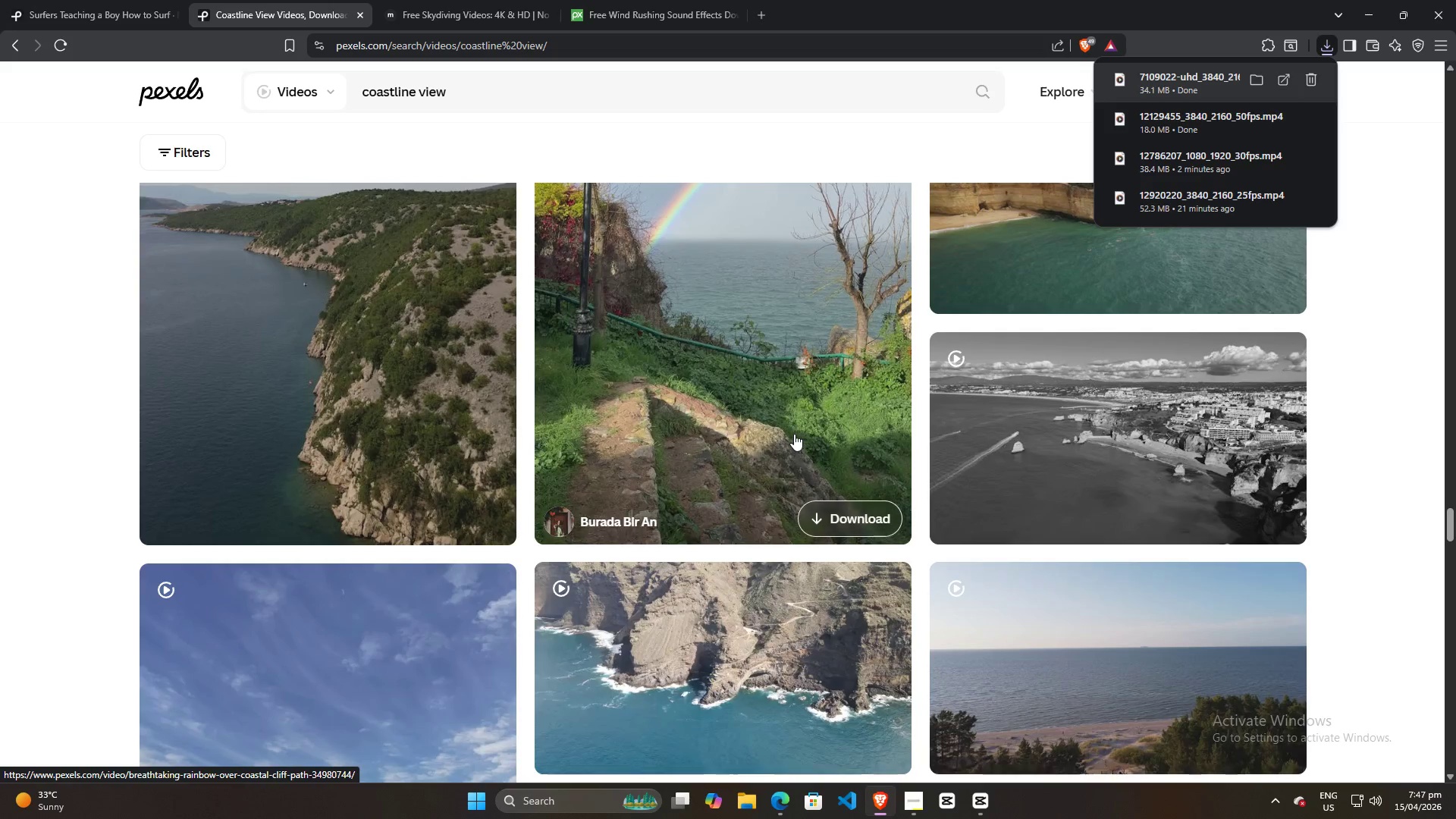 
scroll: coordinate [763, 397], scroll_direction: down, amount: 16.0
 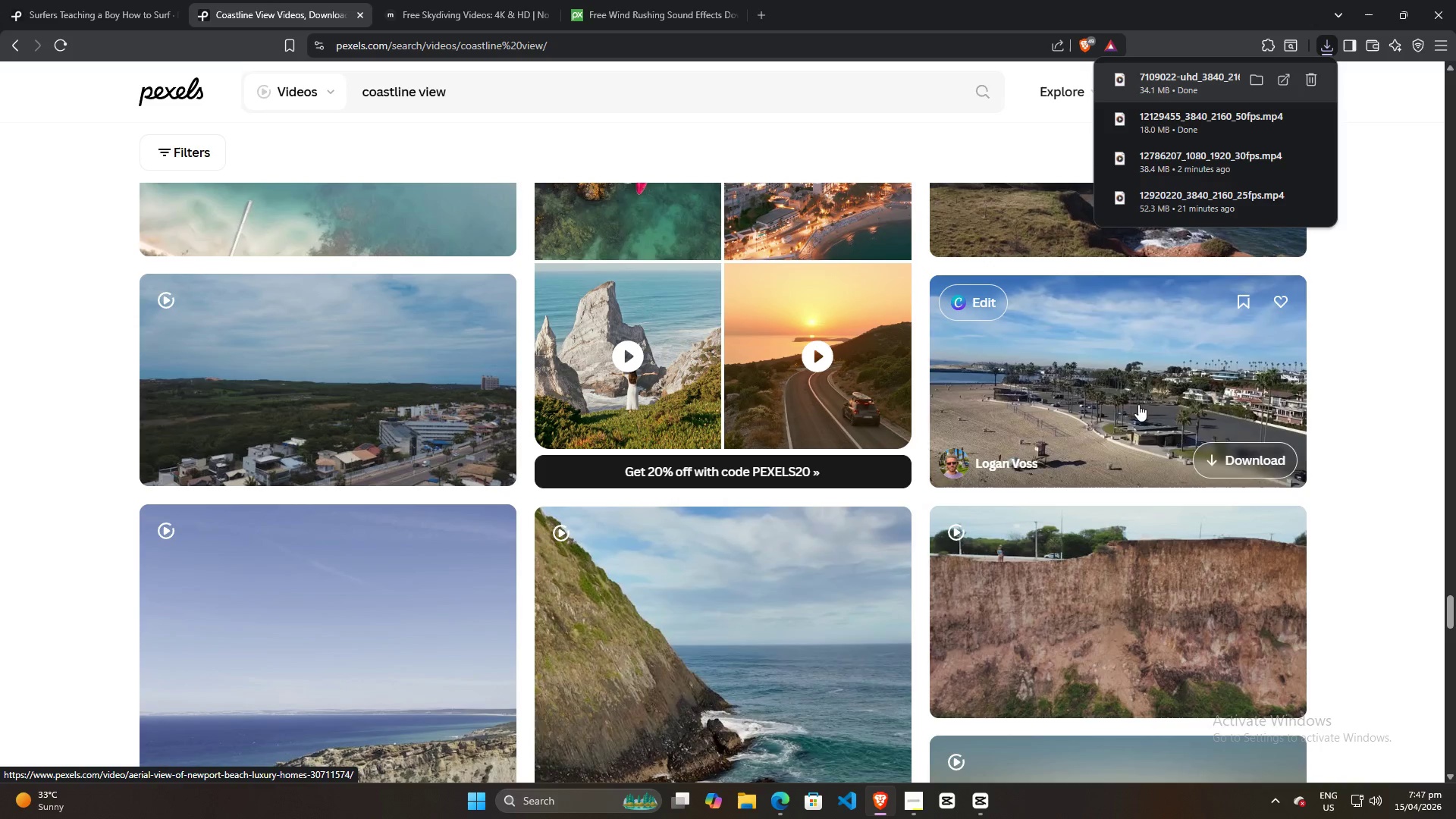 
wait(5.33)
 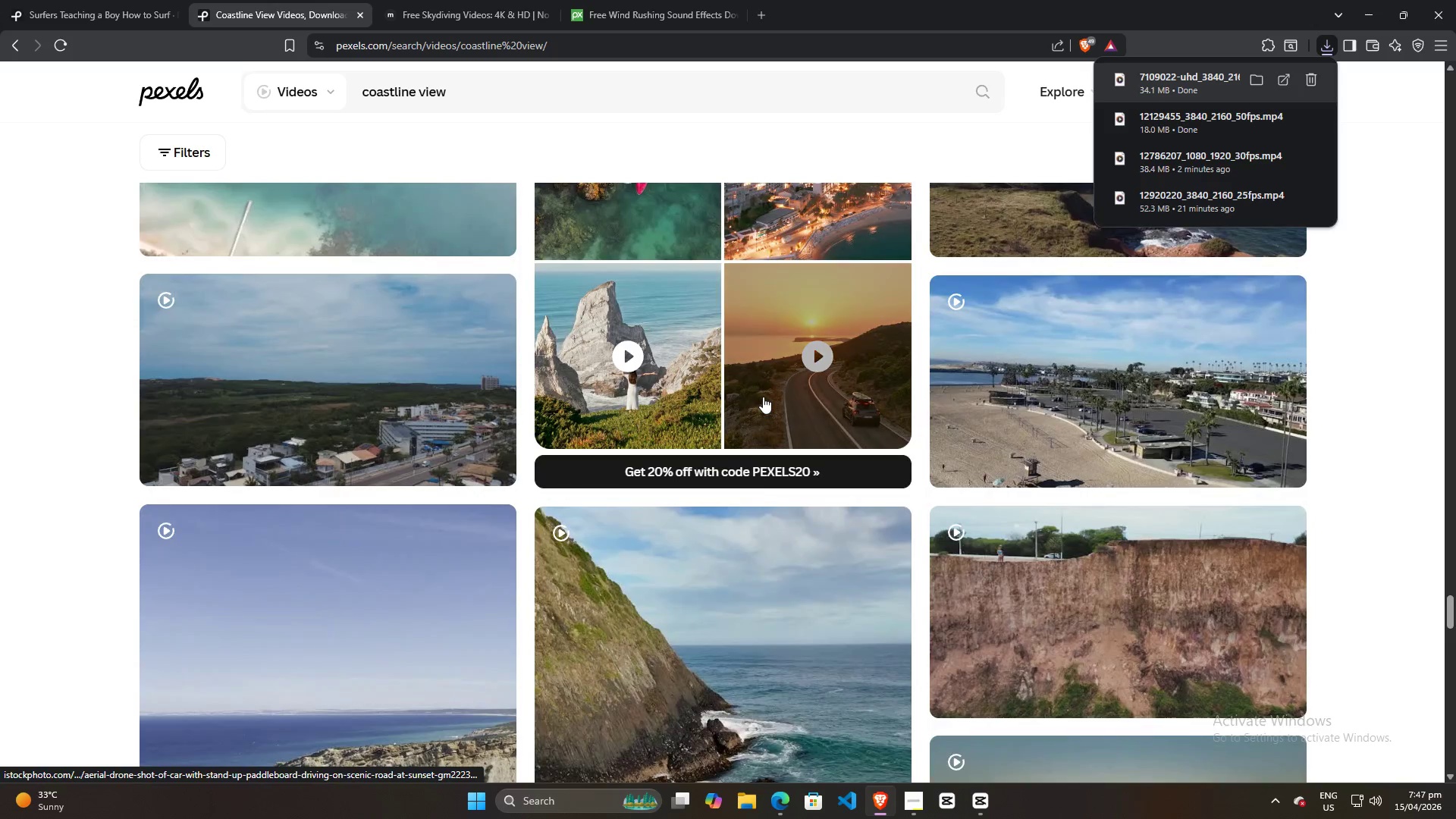 
scroll: coordinate [601, 432], scroll_direction: down, amount: 13.0
 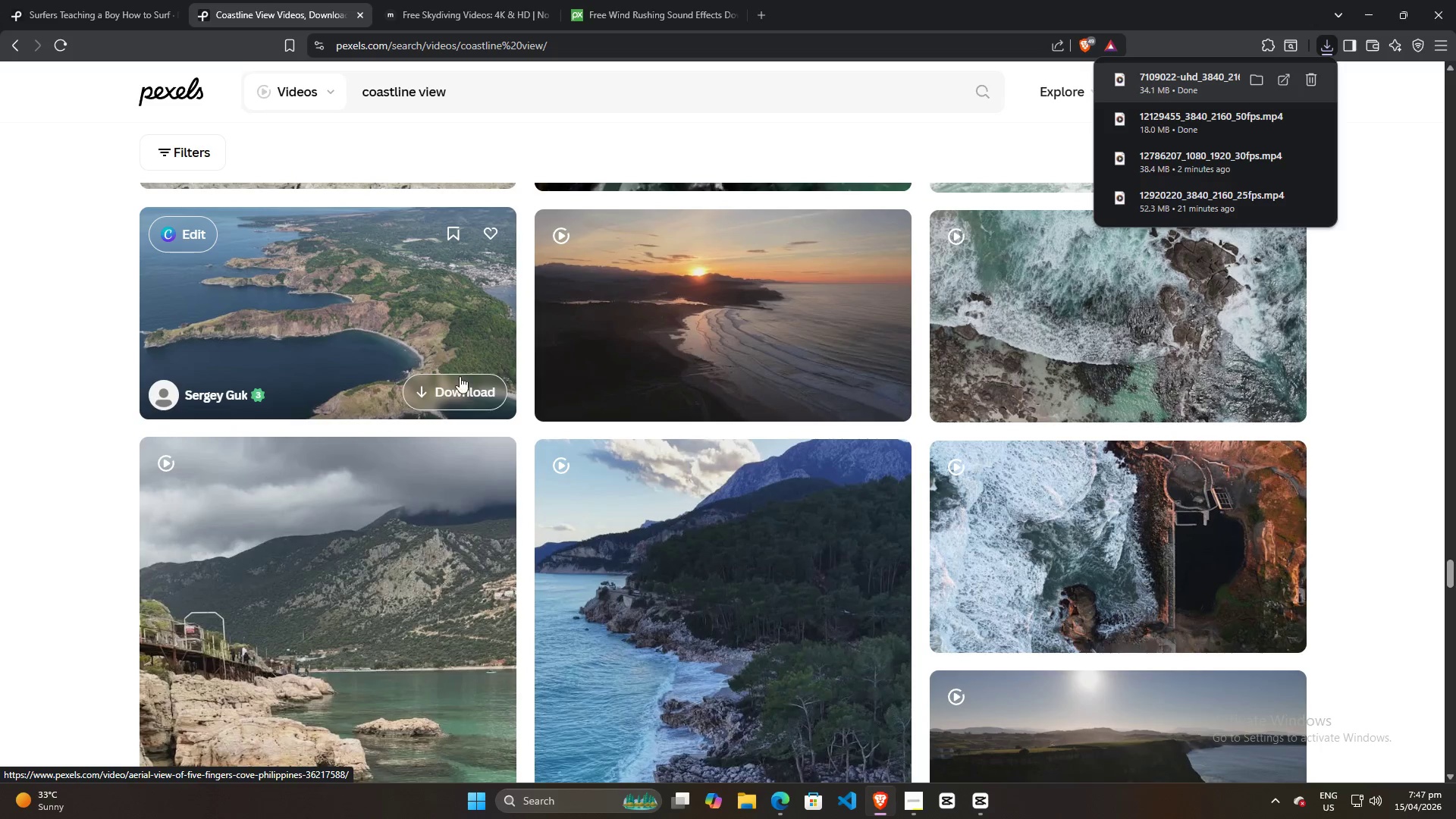 
left_click([463, 386])
 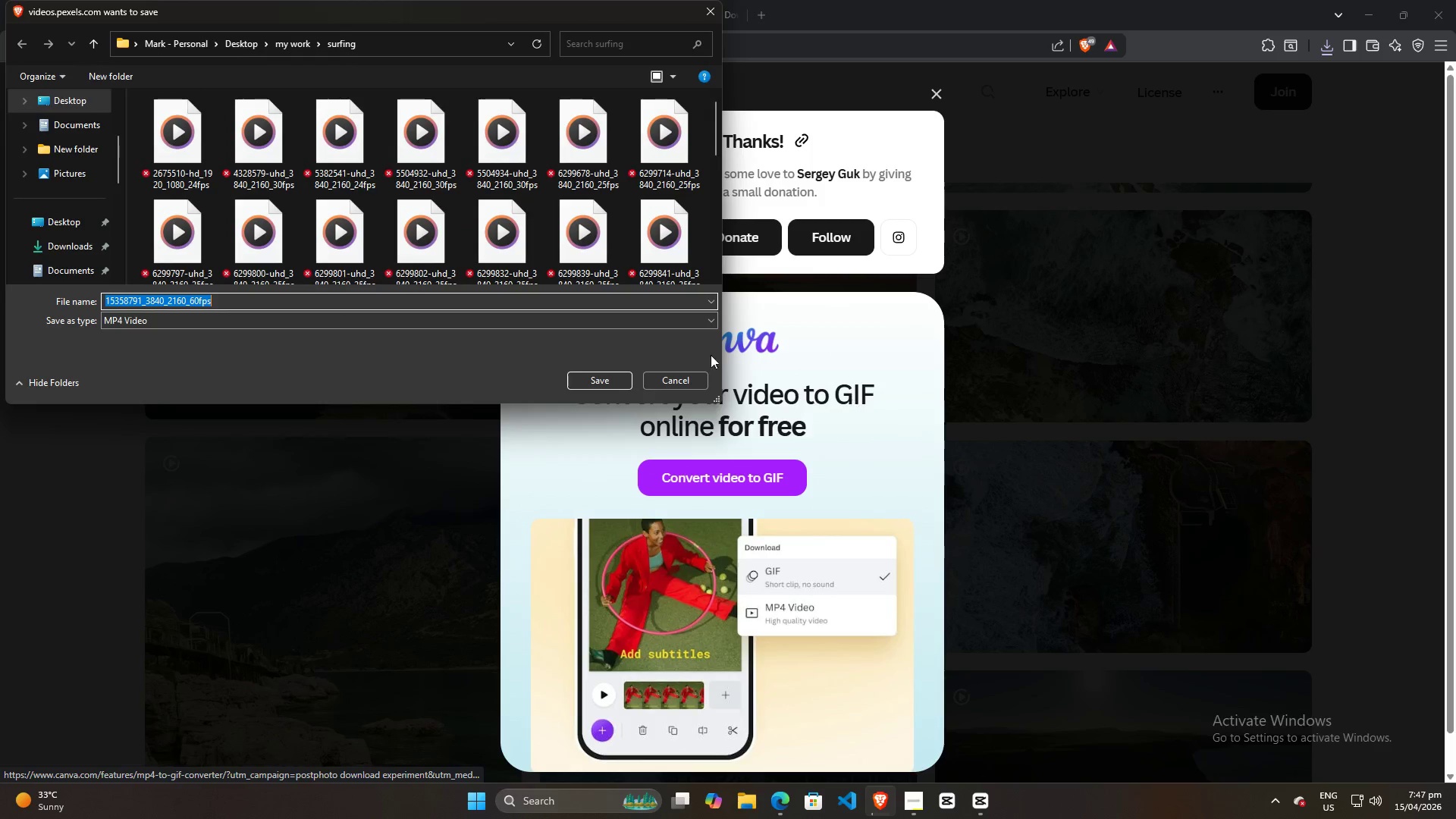 
left_click([585, 373])
 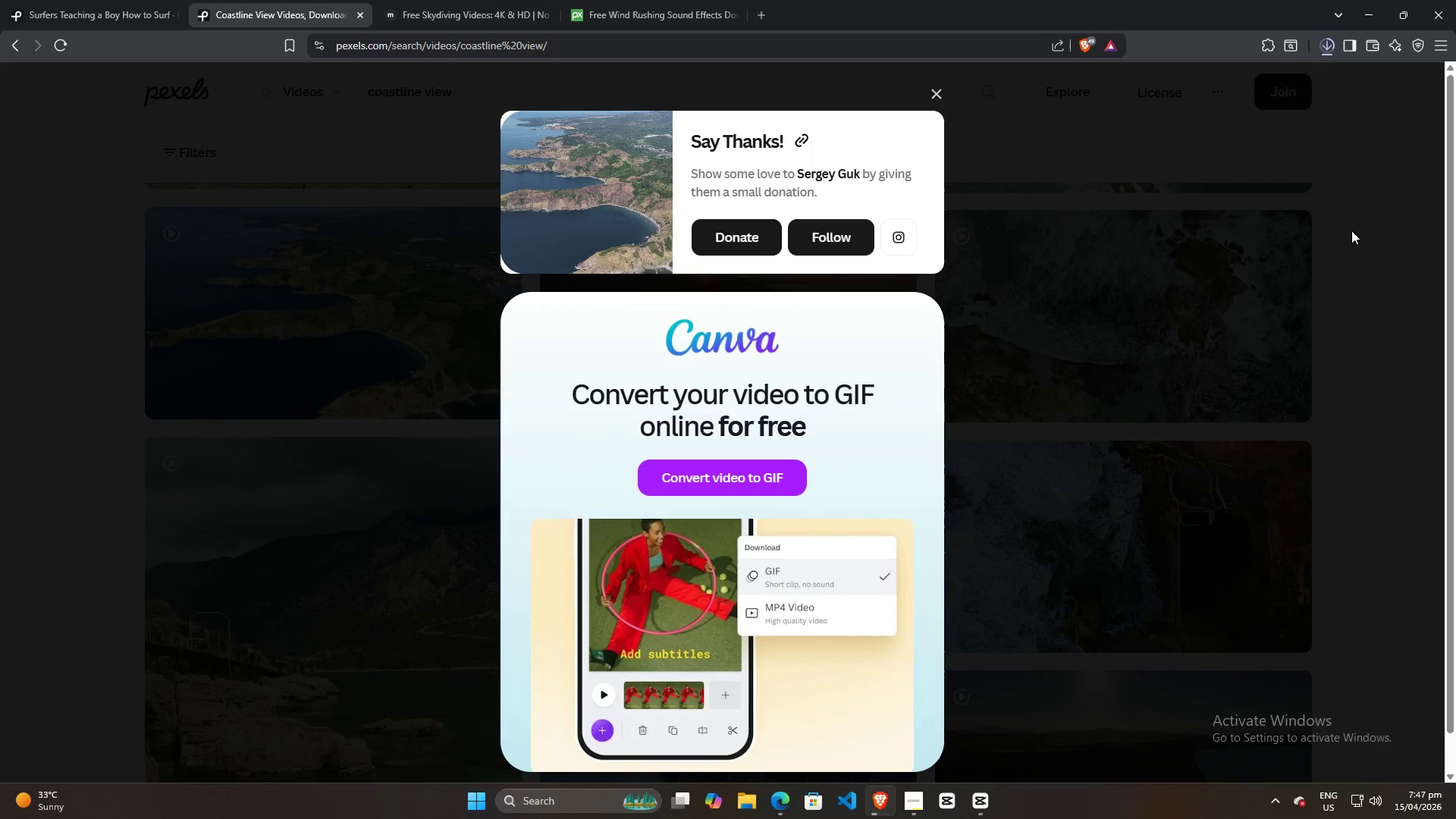 
left_click([1351, 231])
 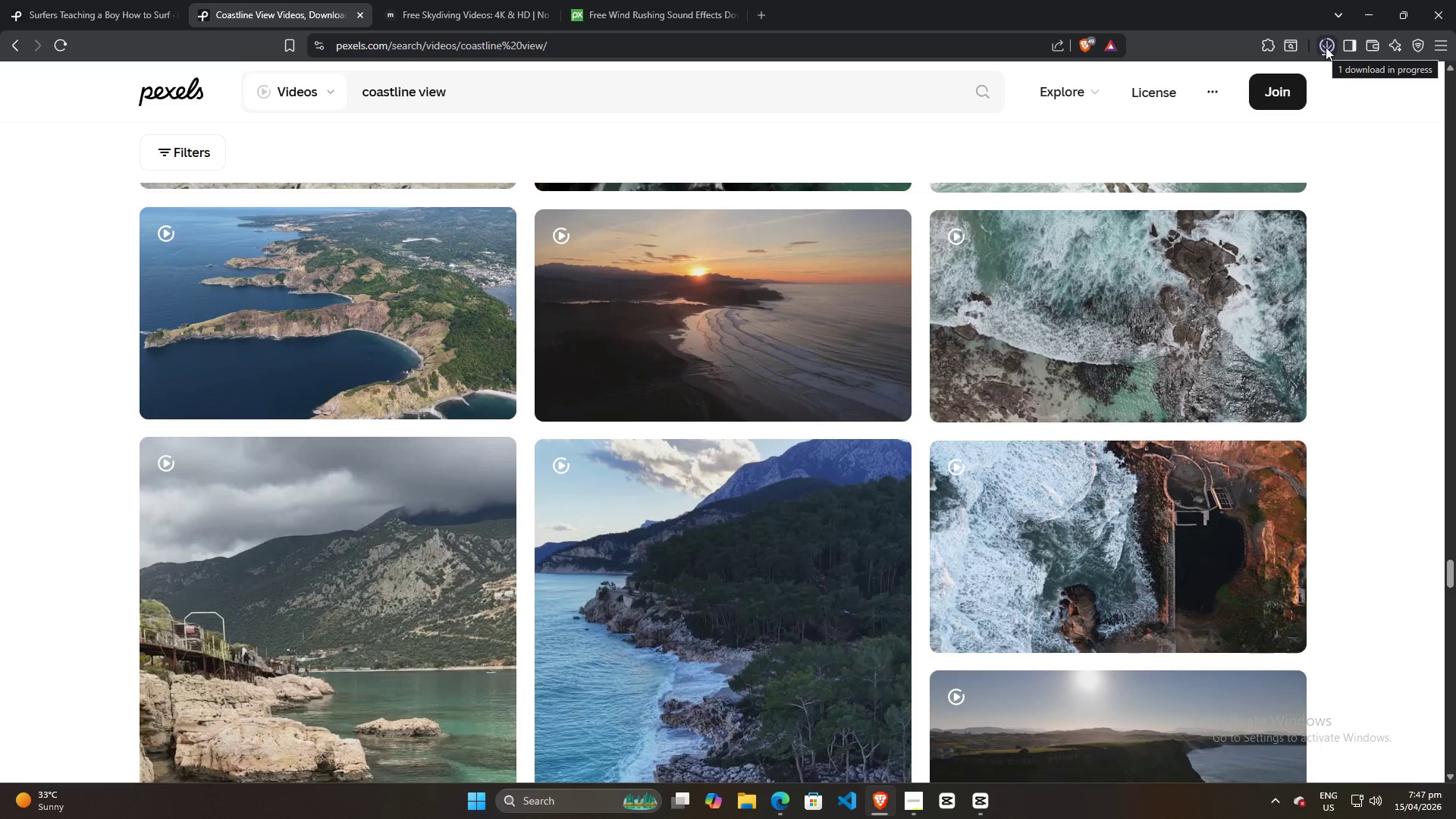 
left_click([1326, 47])
 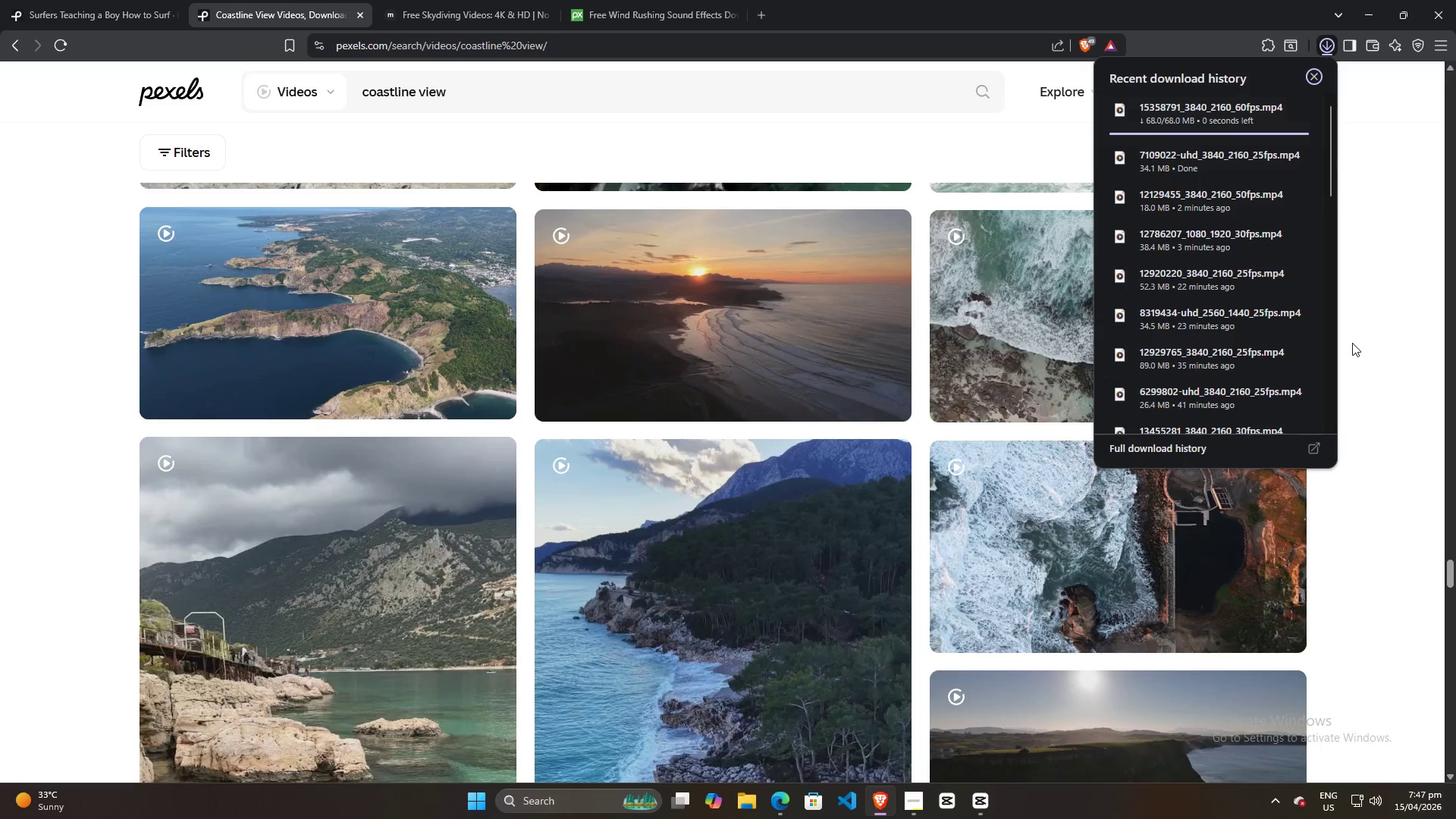 
left_click([1369, 339])
 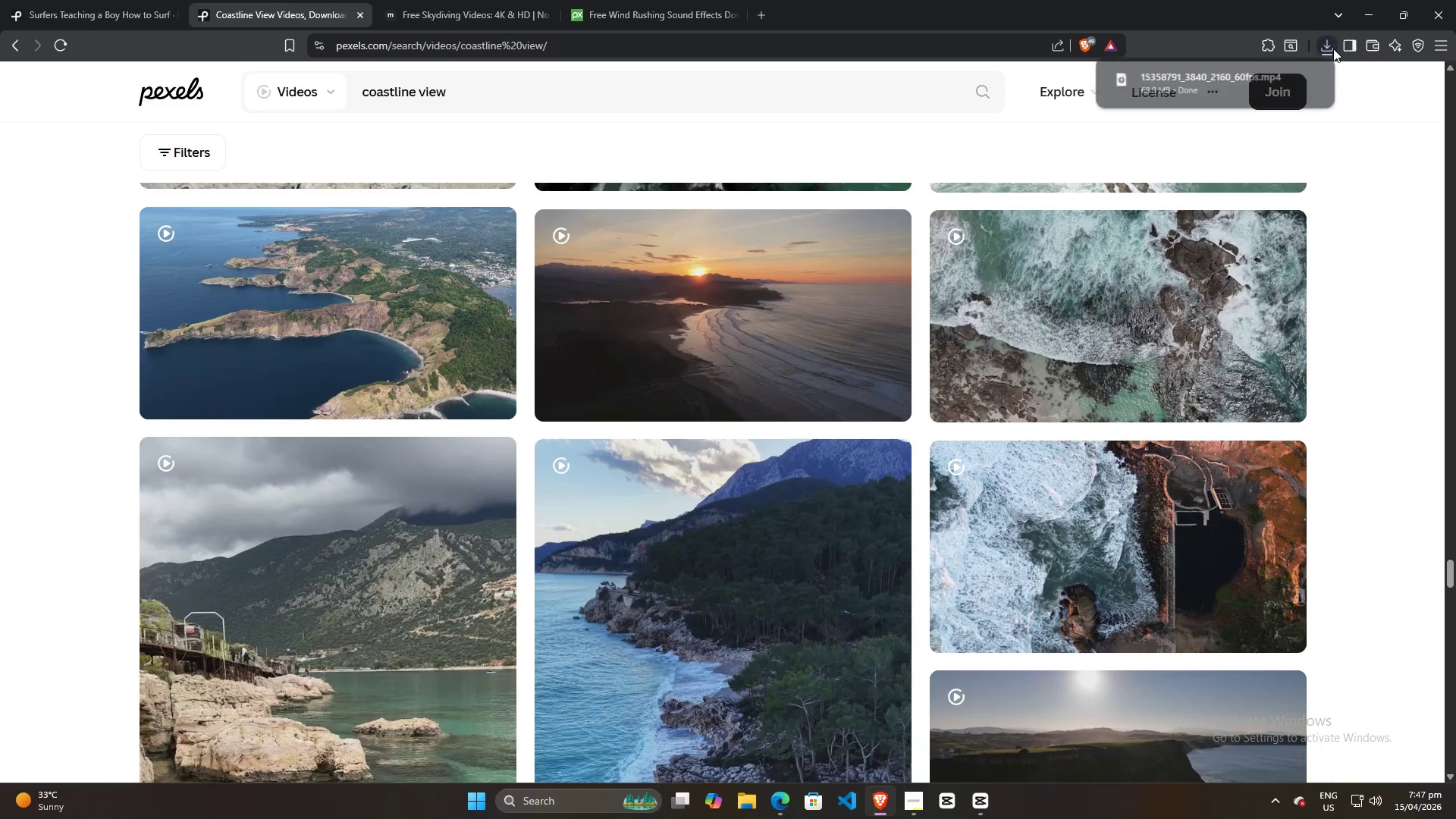 
left_click_drag(start_coordinate=[1197, 80], to_coordinate=[1077, 648])
 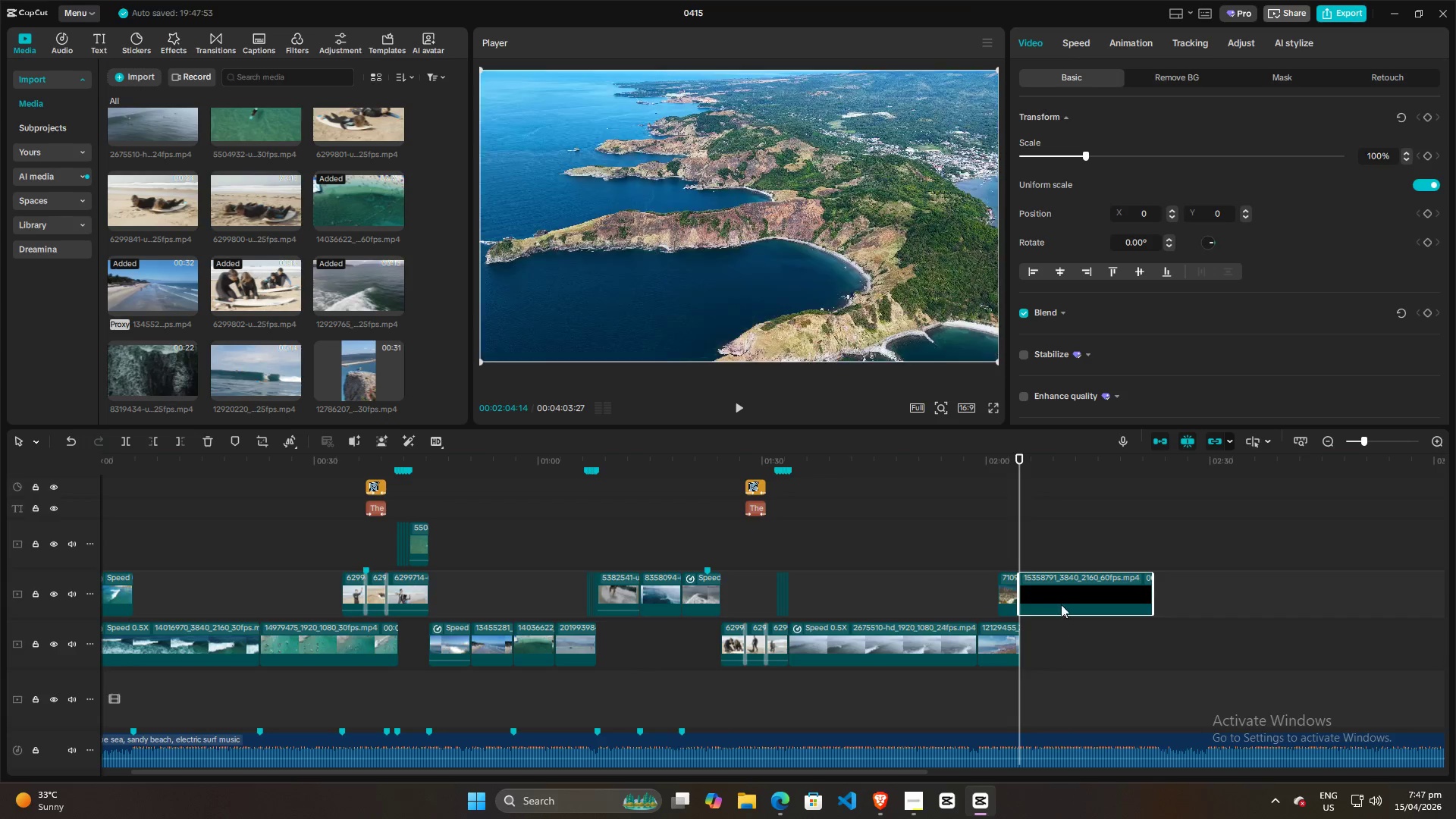 
left_click_drag(start_coordinate=[1062, 591], to_coordinate=[1063, 644])
 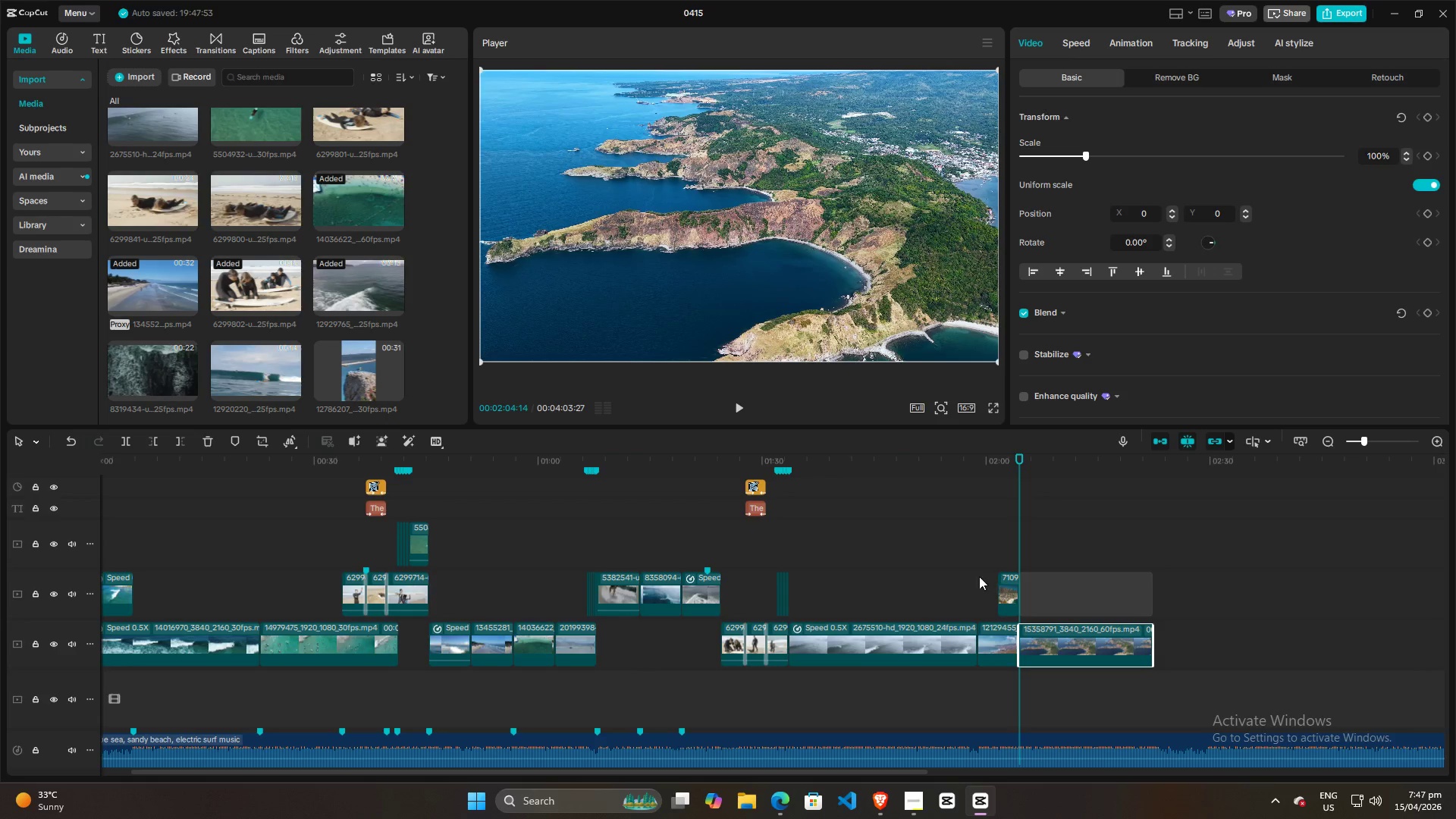 
key(Space)
 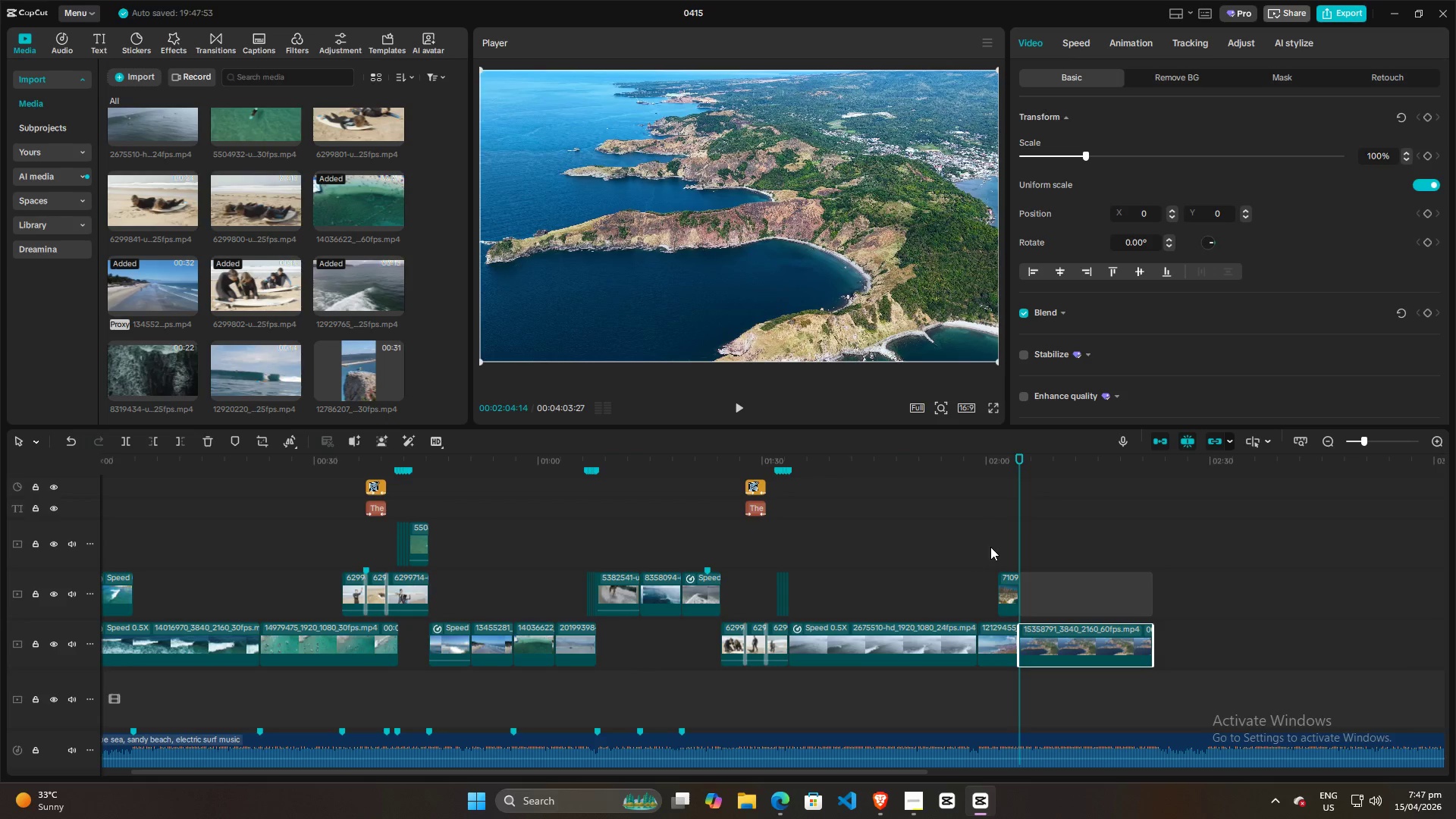 
left_click([992, 543])
 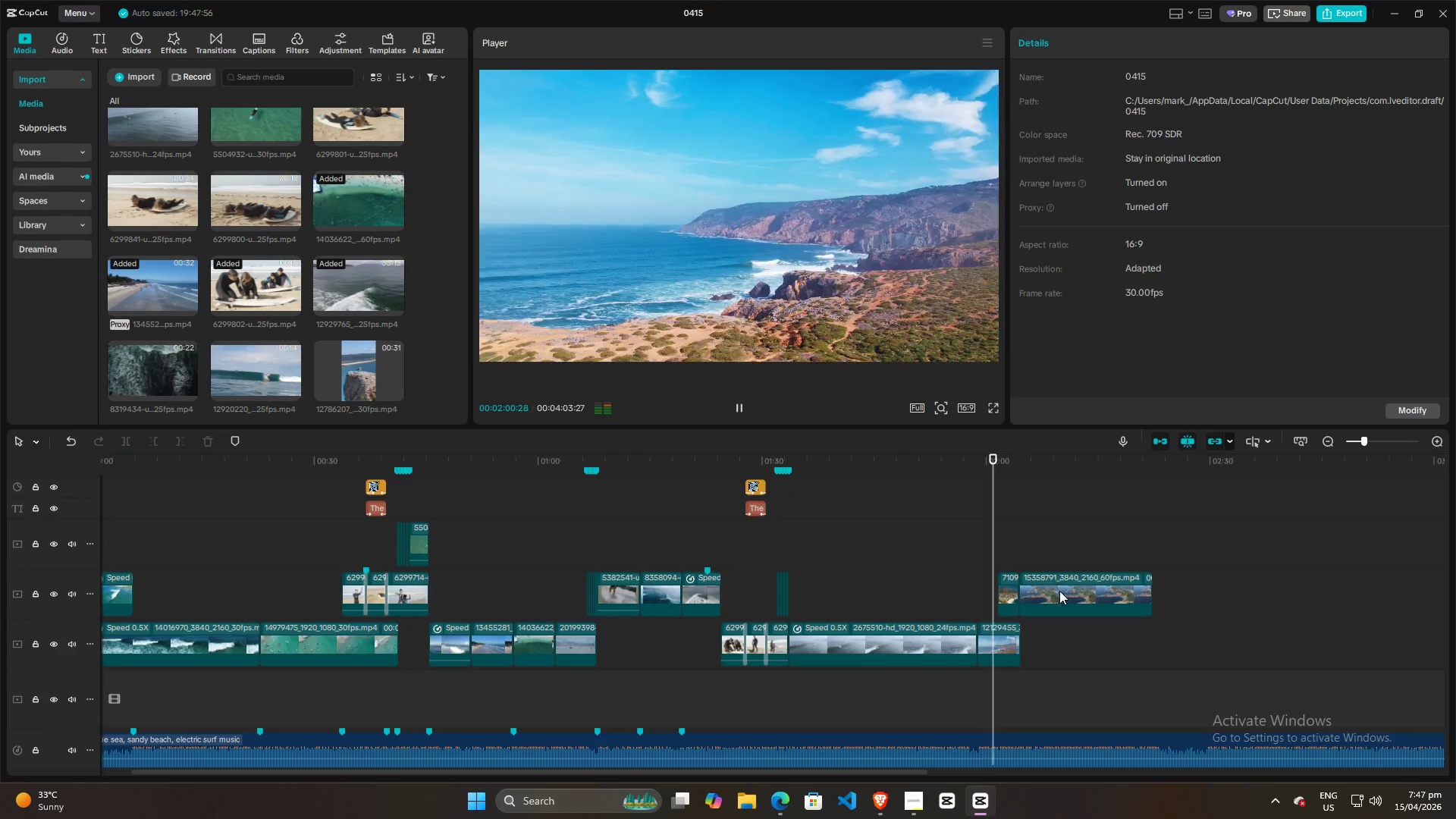 
key(Space)
 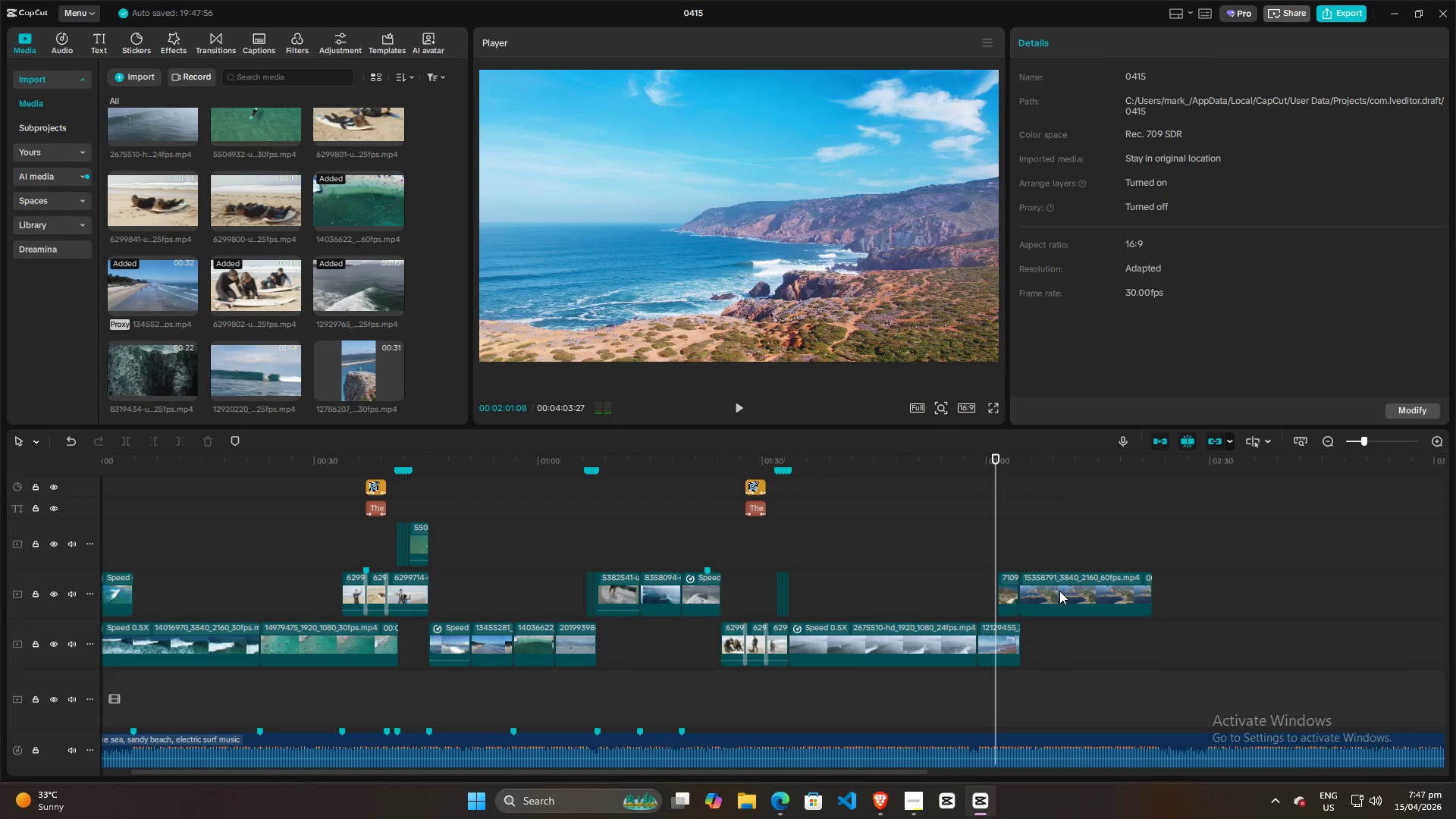 
key(Space)
 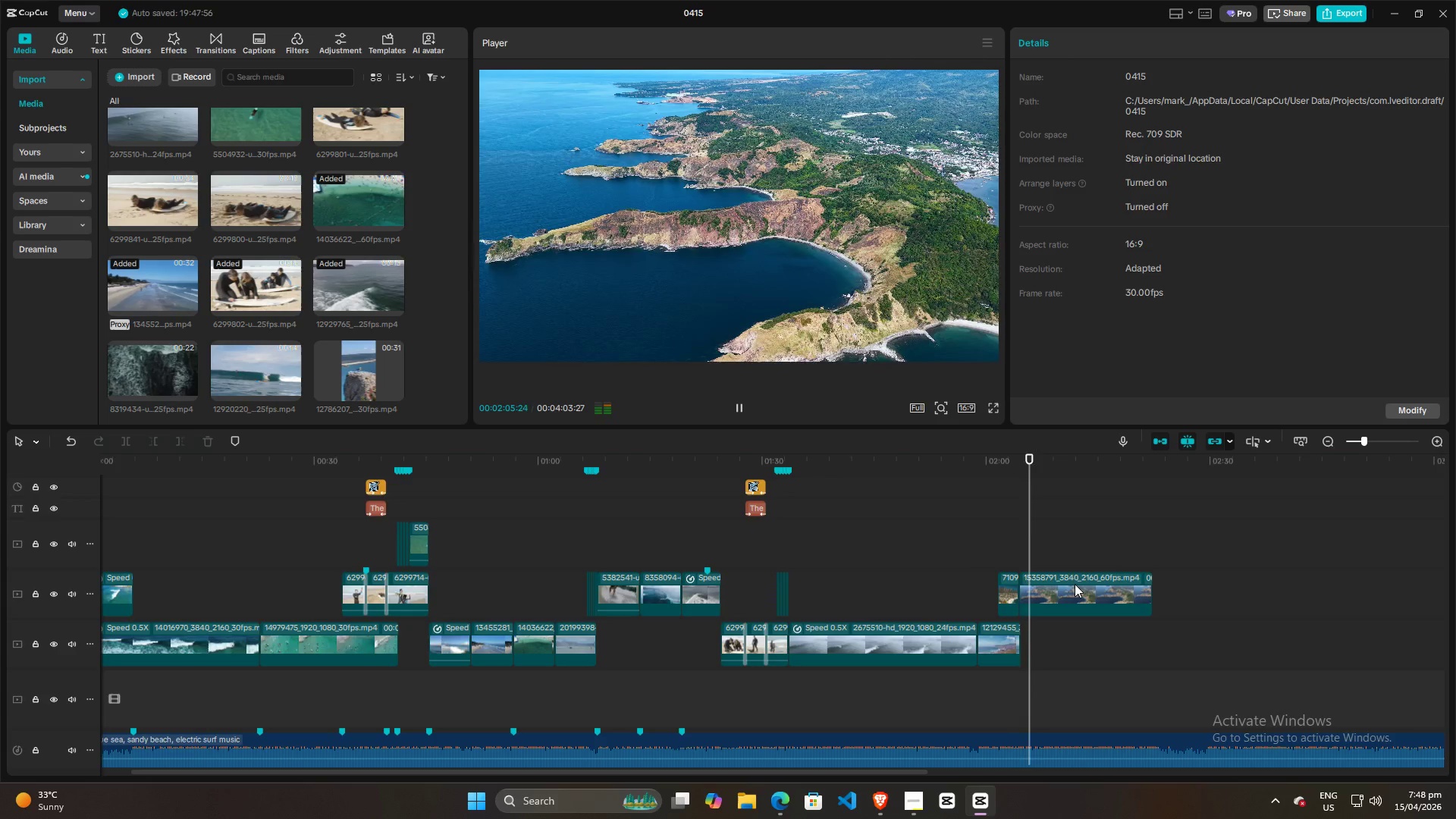 
wait(6.08)
 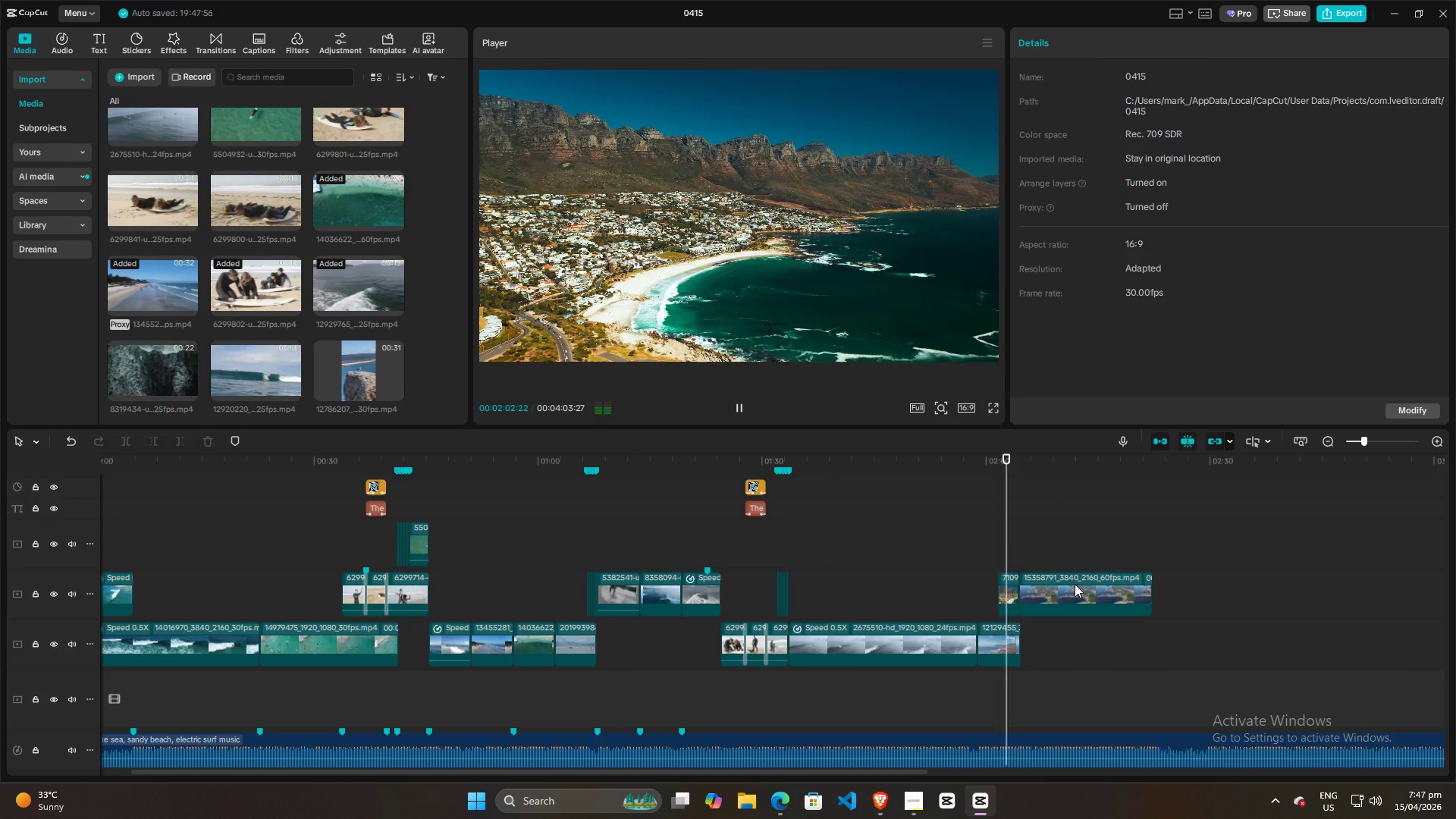 
key(Space)
 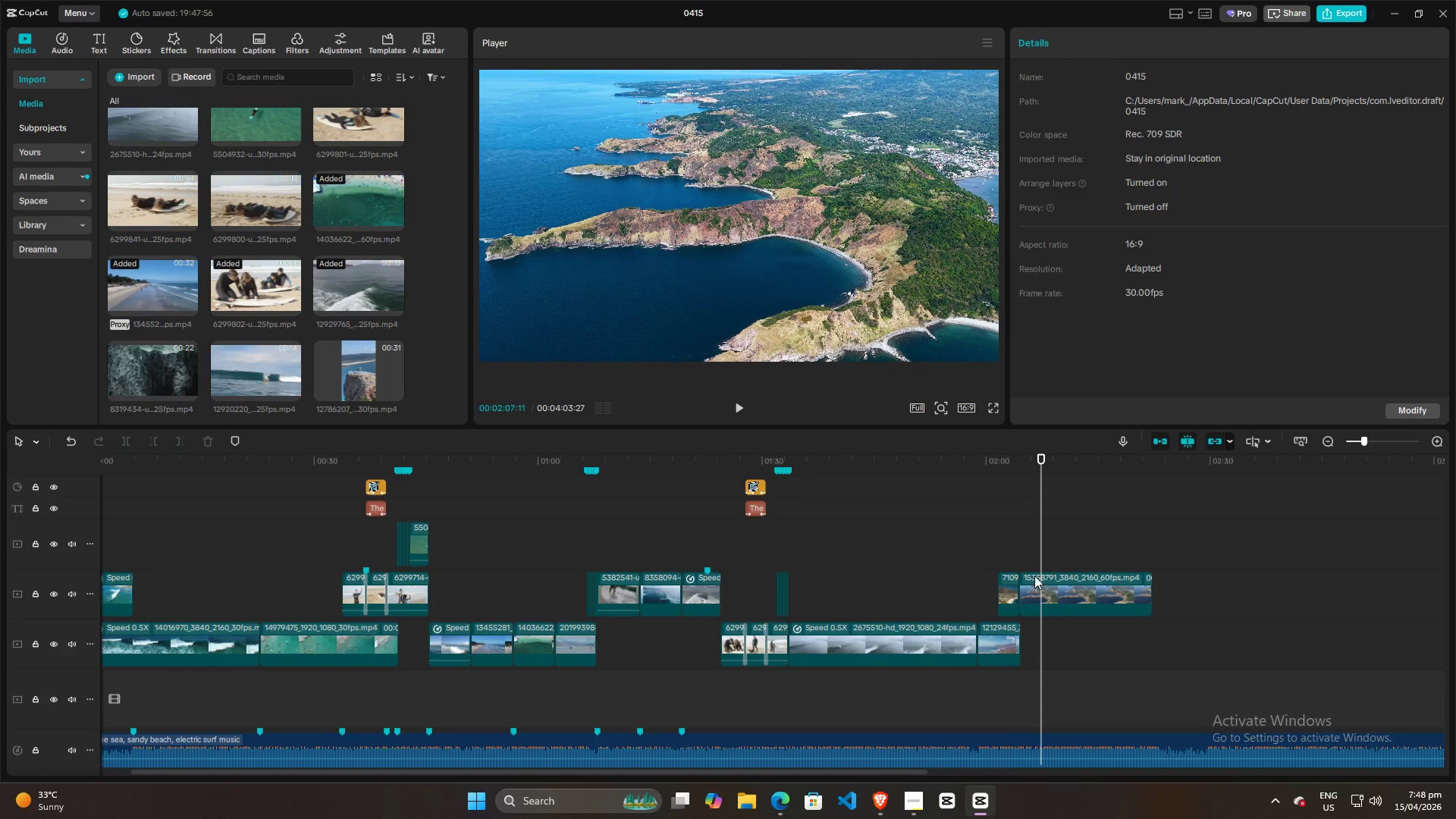 
left_click([1035, 547])
 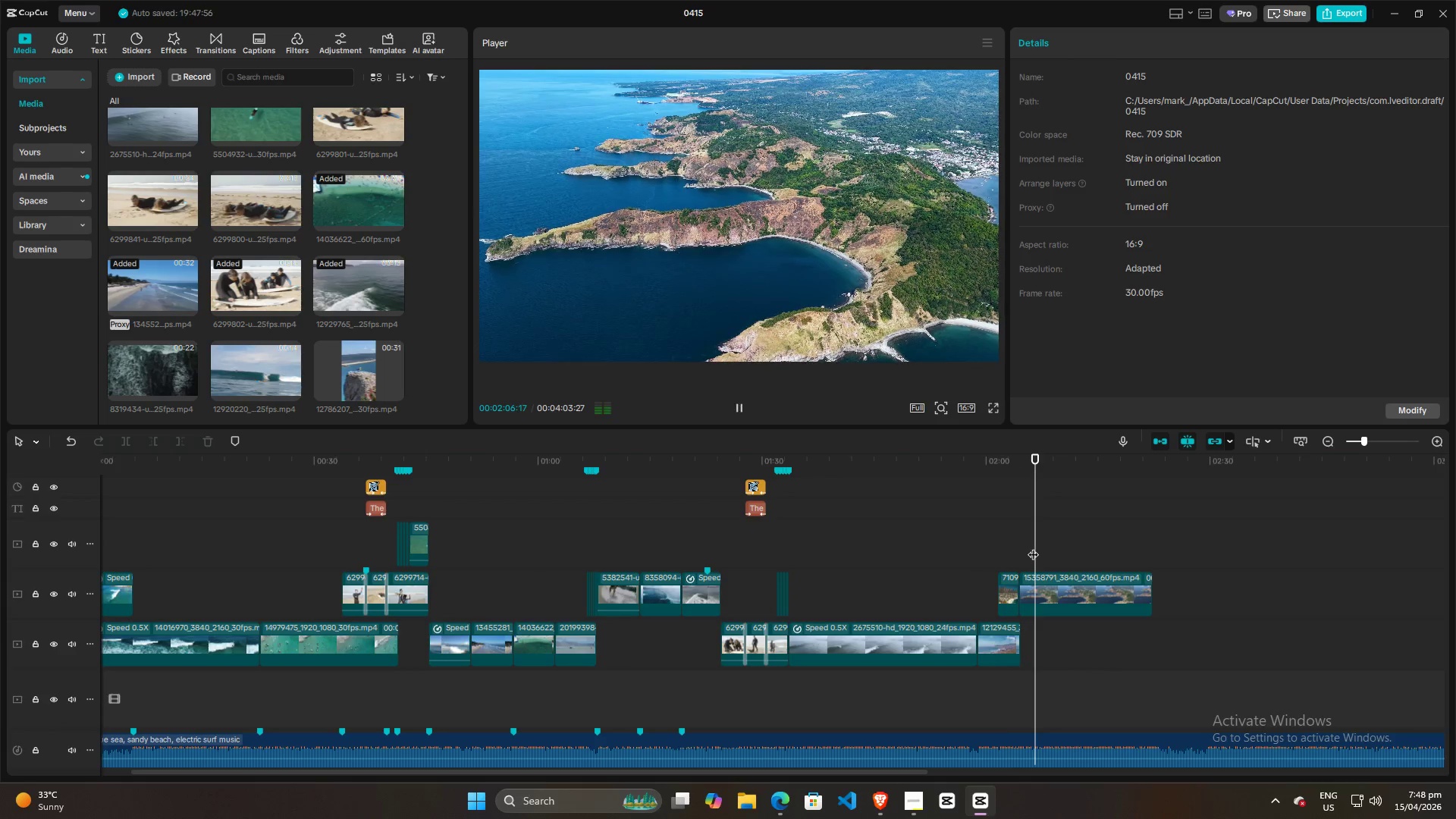 
key(Space)
 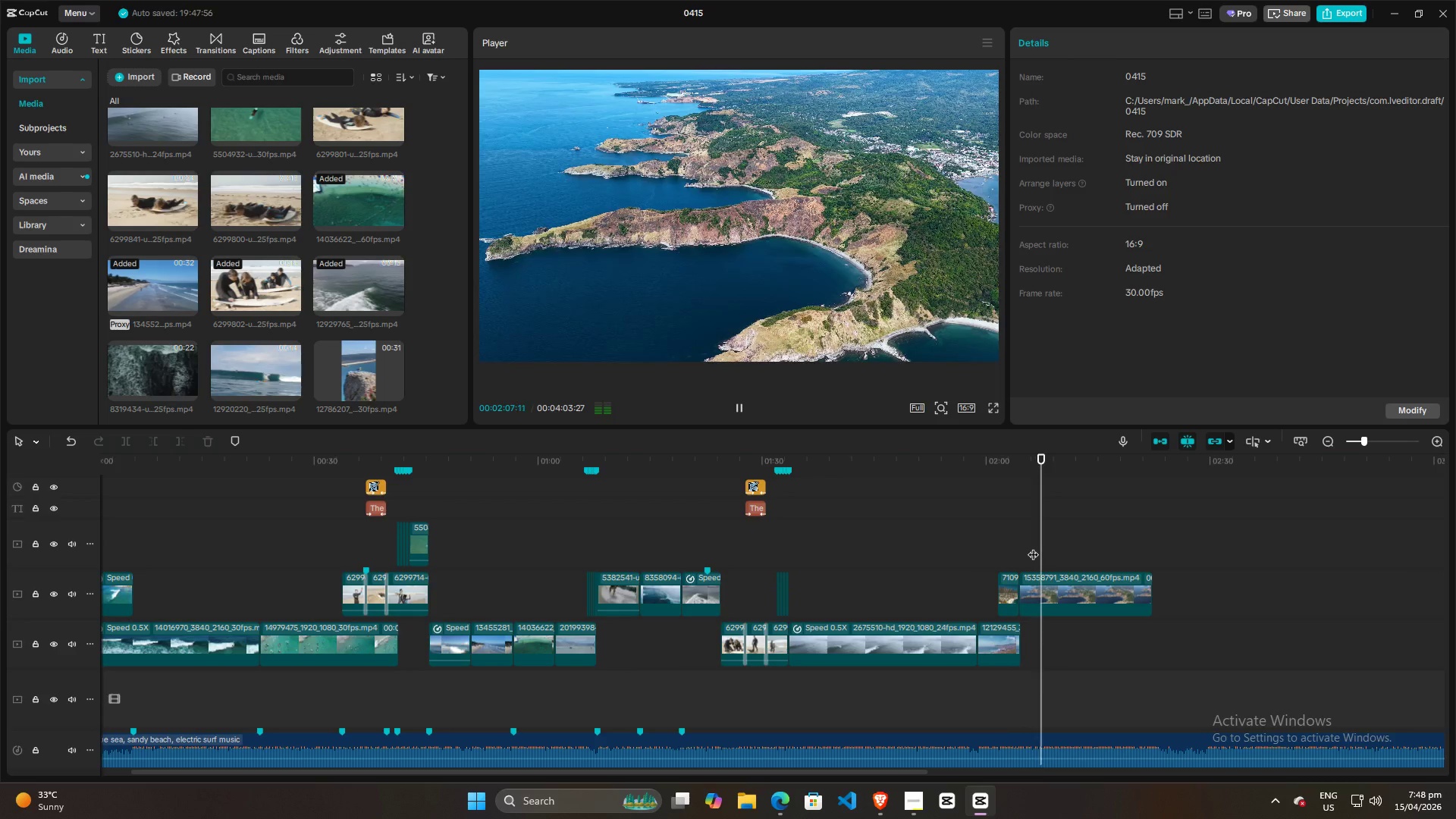 
key(Space)
 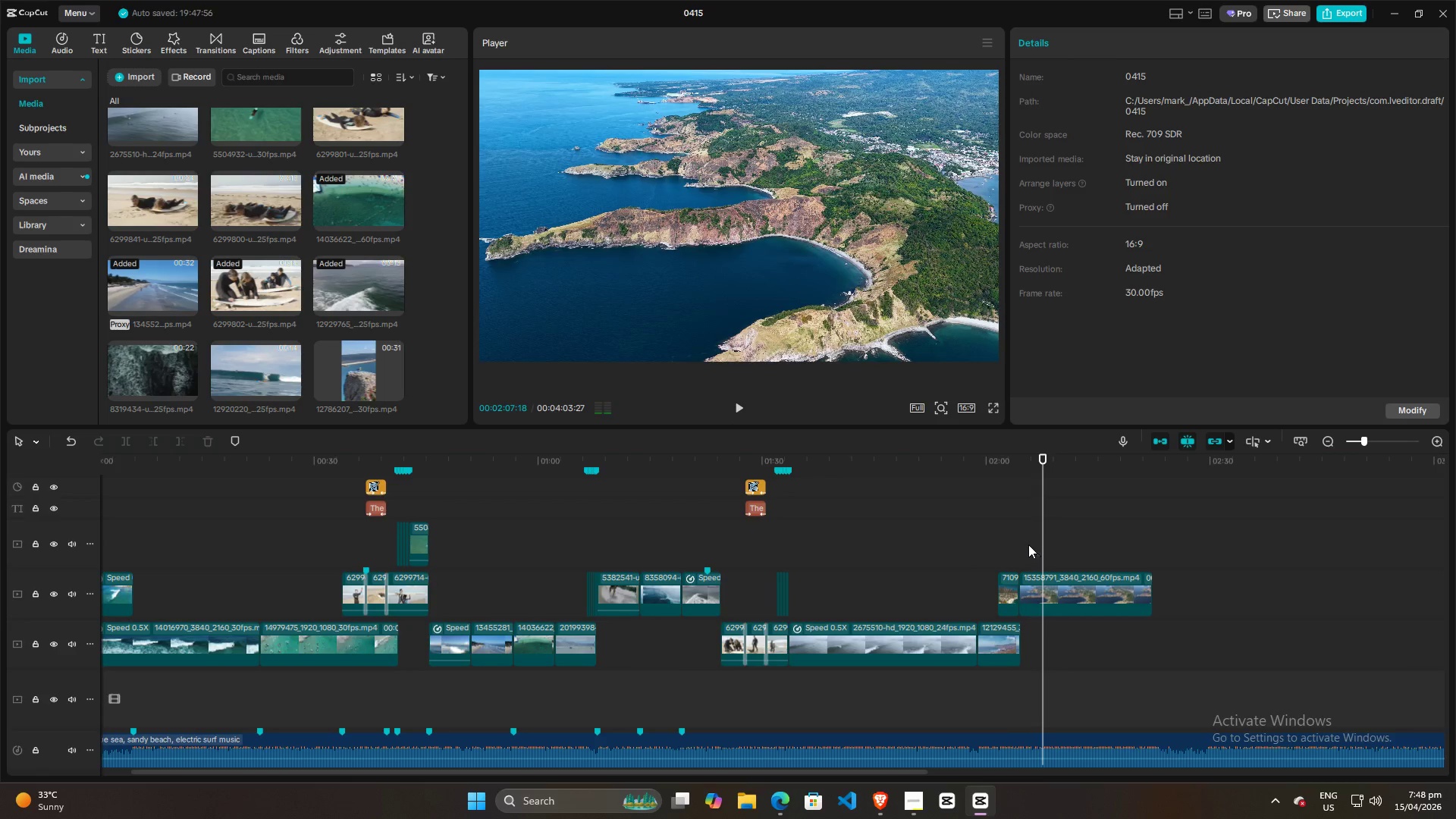 
left_click([1026, 544])
 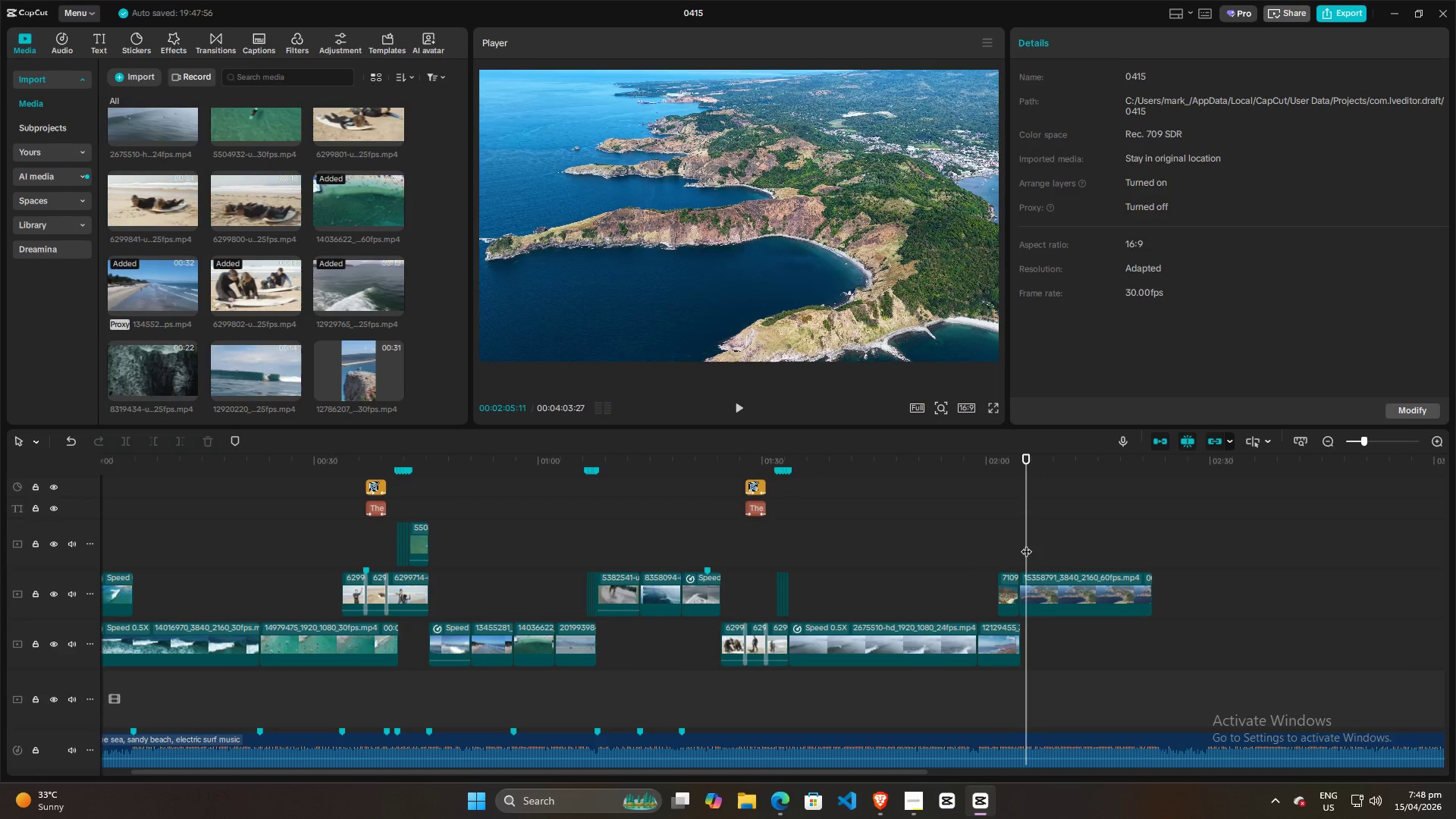 
key(Space)
 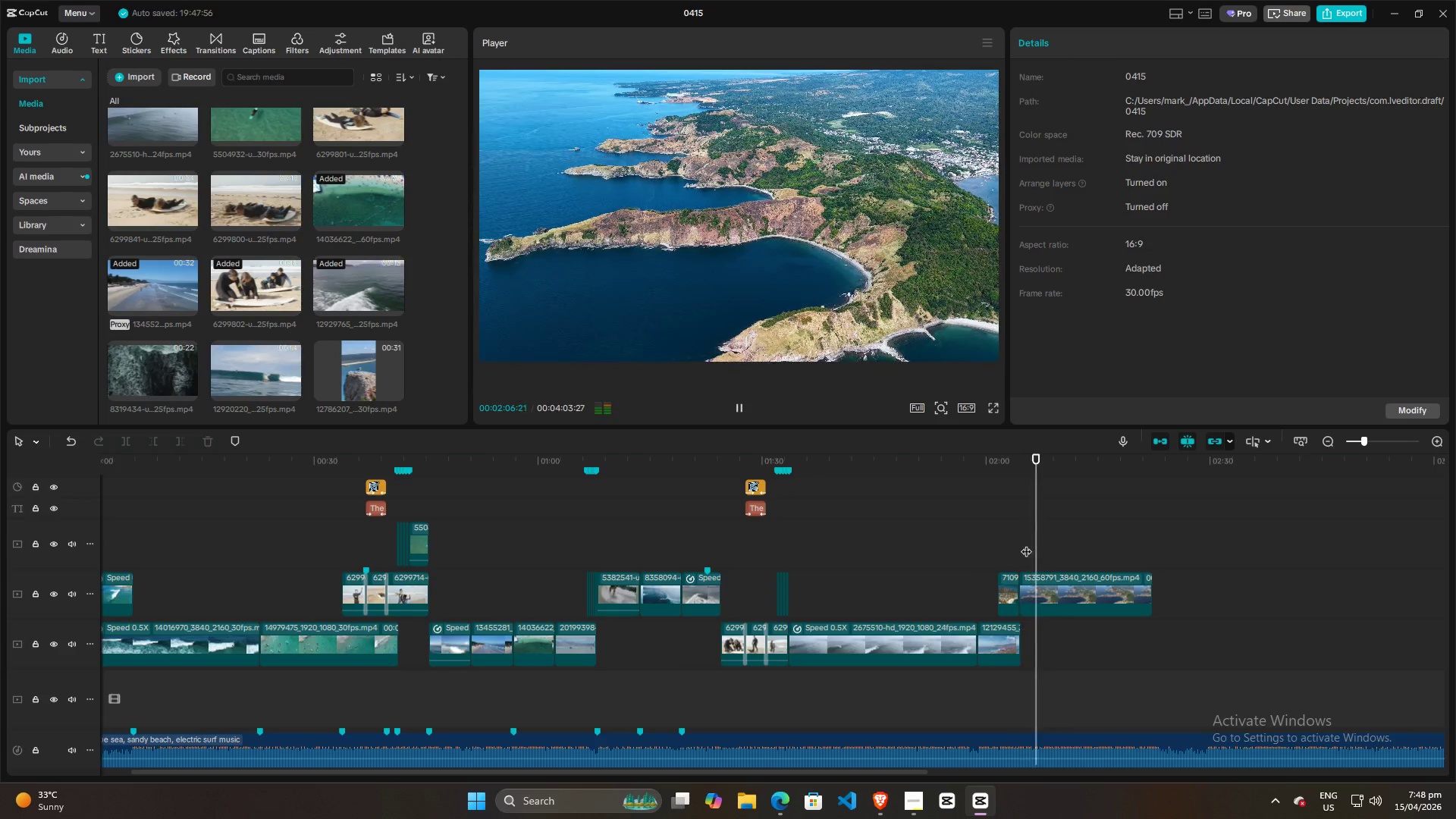 
key(Space)
 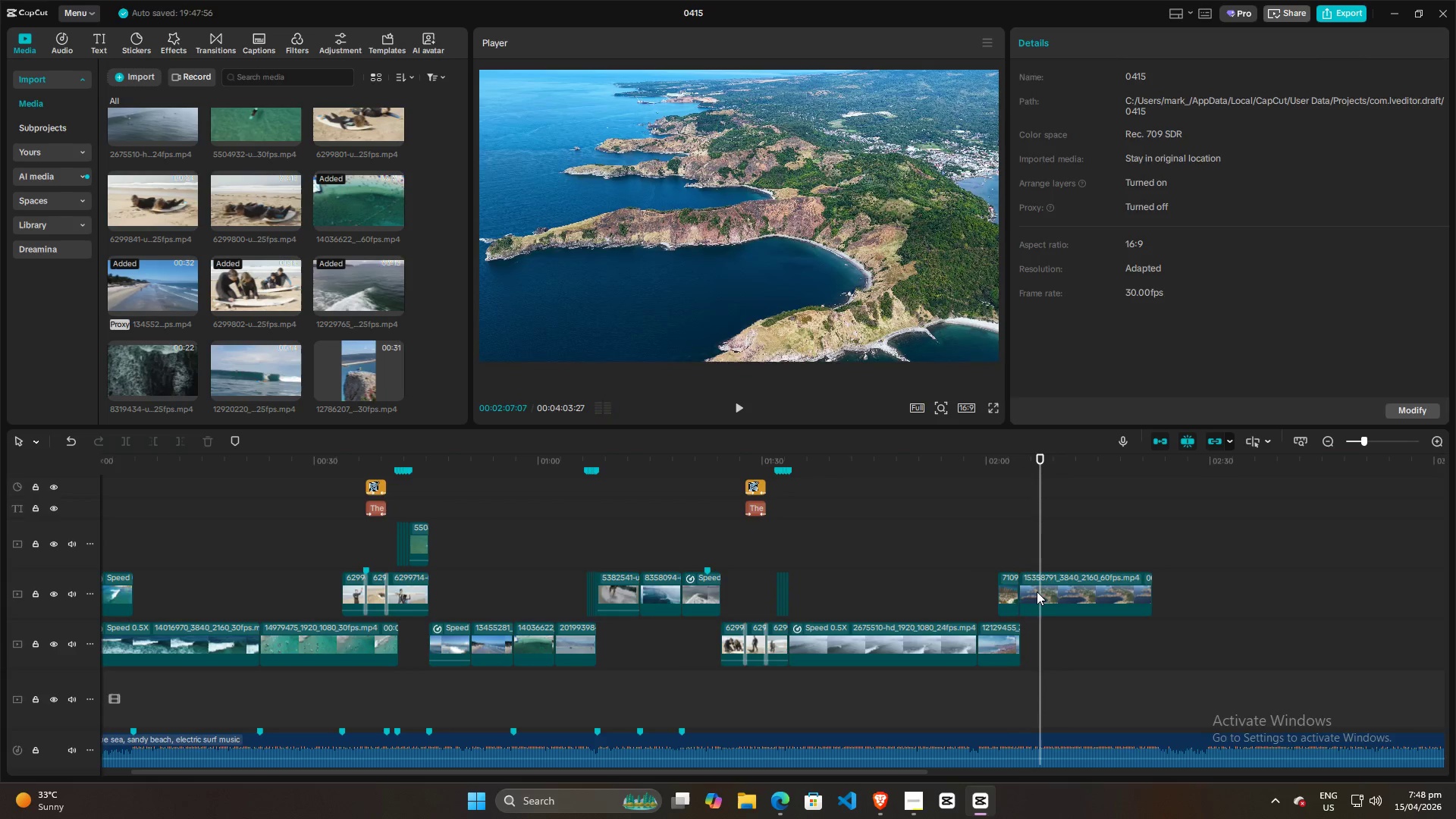 
left_click([1037, 592])
 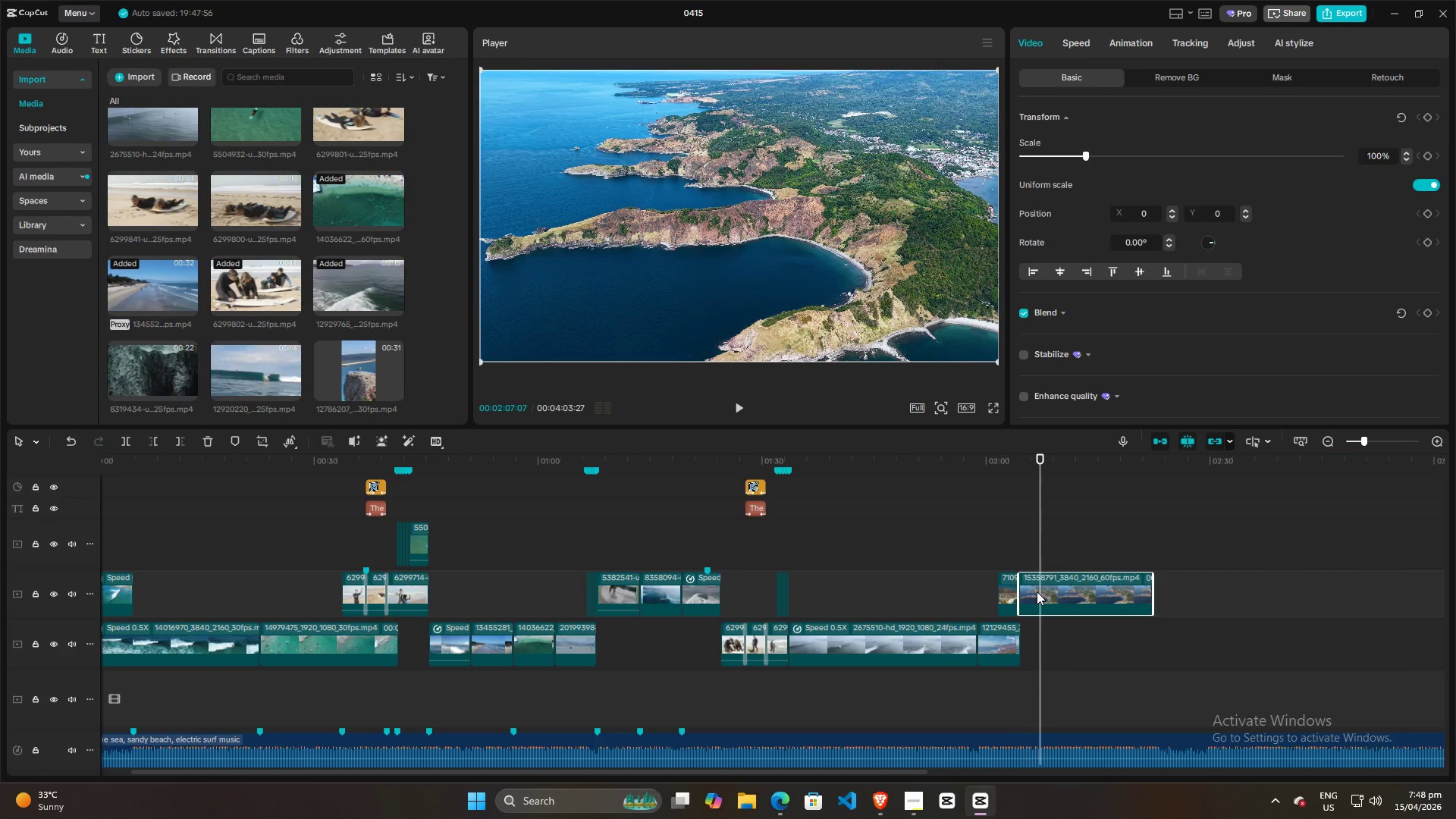 
key(W)
 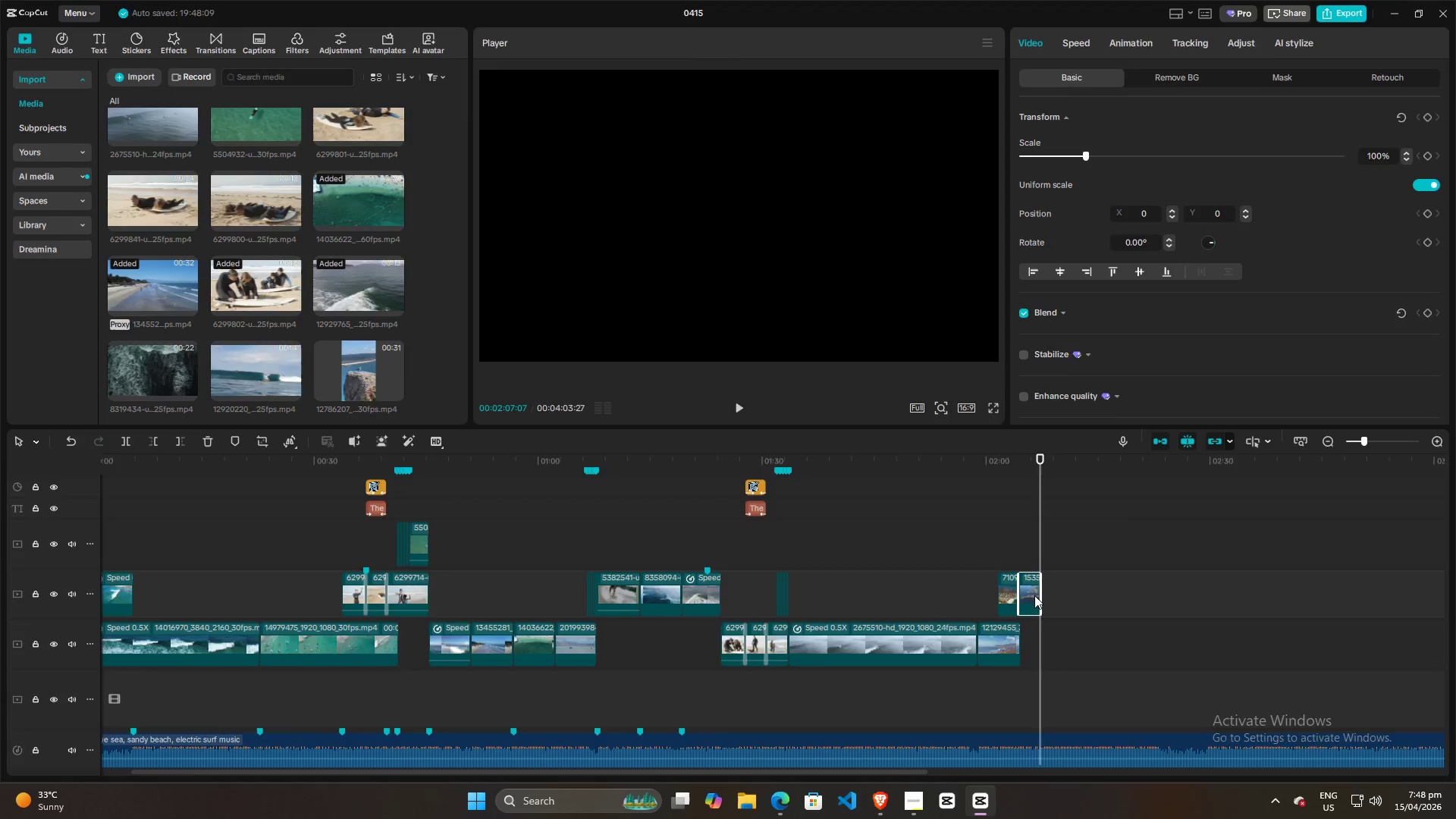 
key(Alt+AltLeft)
 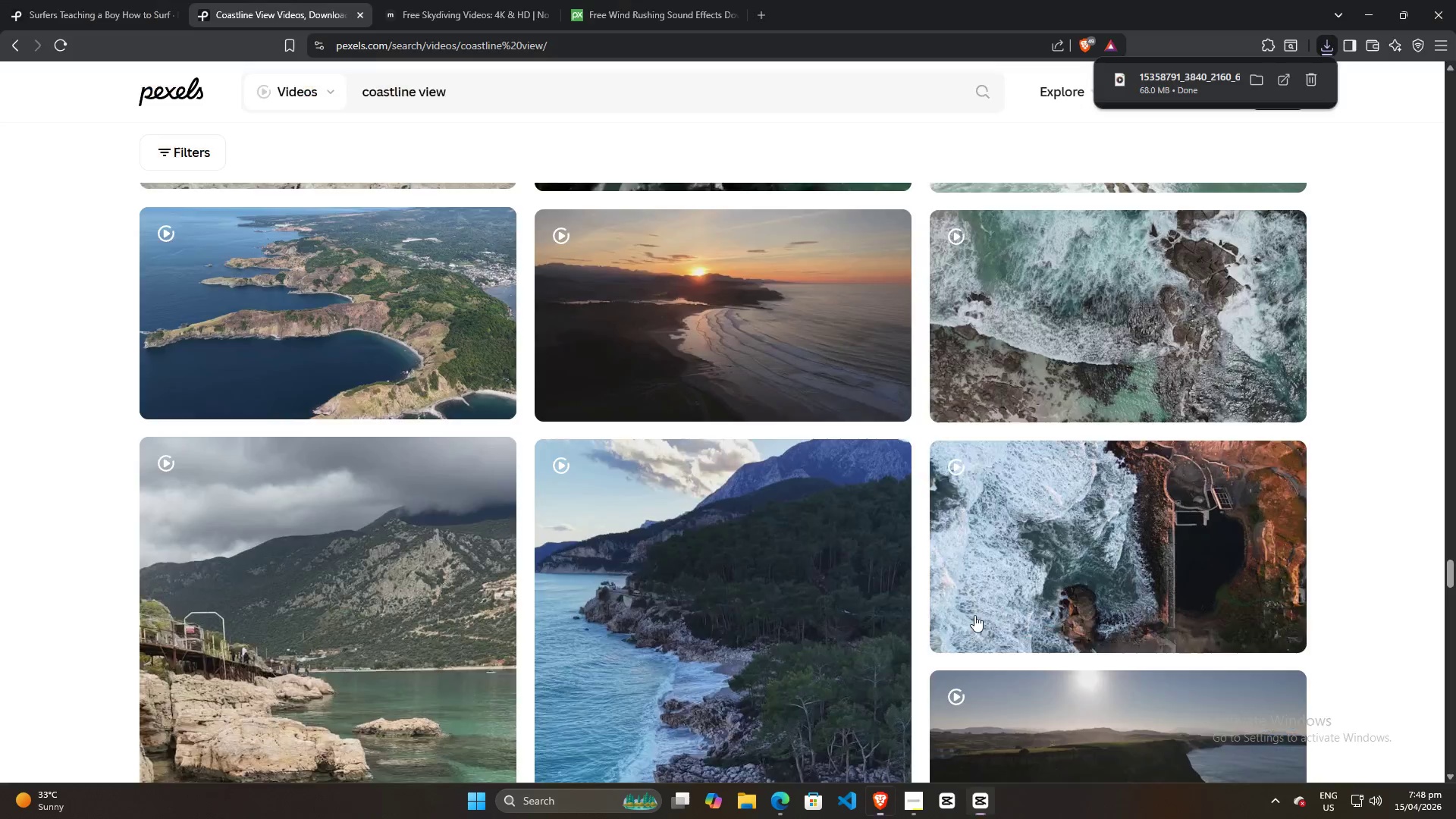 
key(Alt+Tab)
 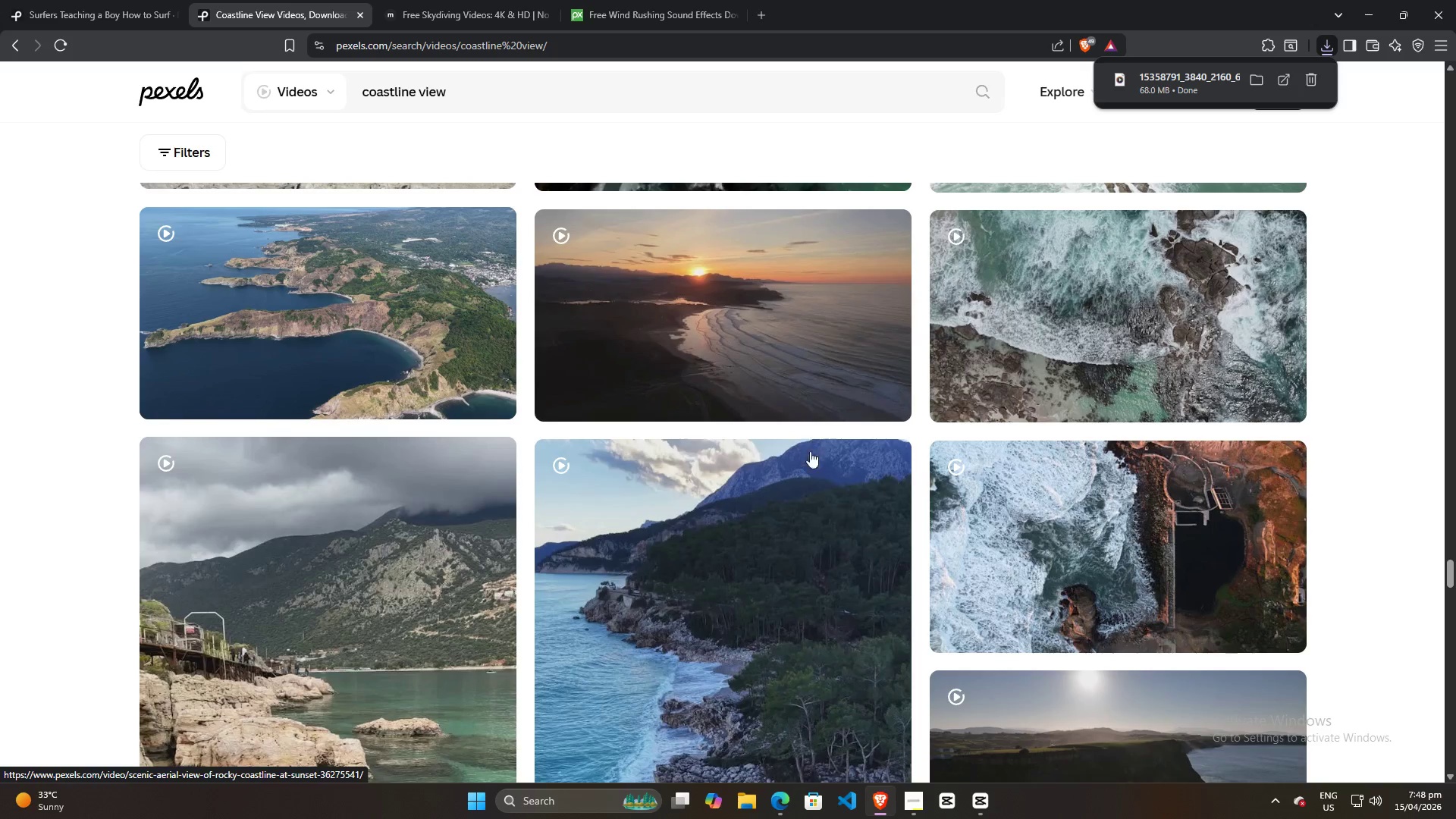 
key(Alt+AltLeft)
 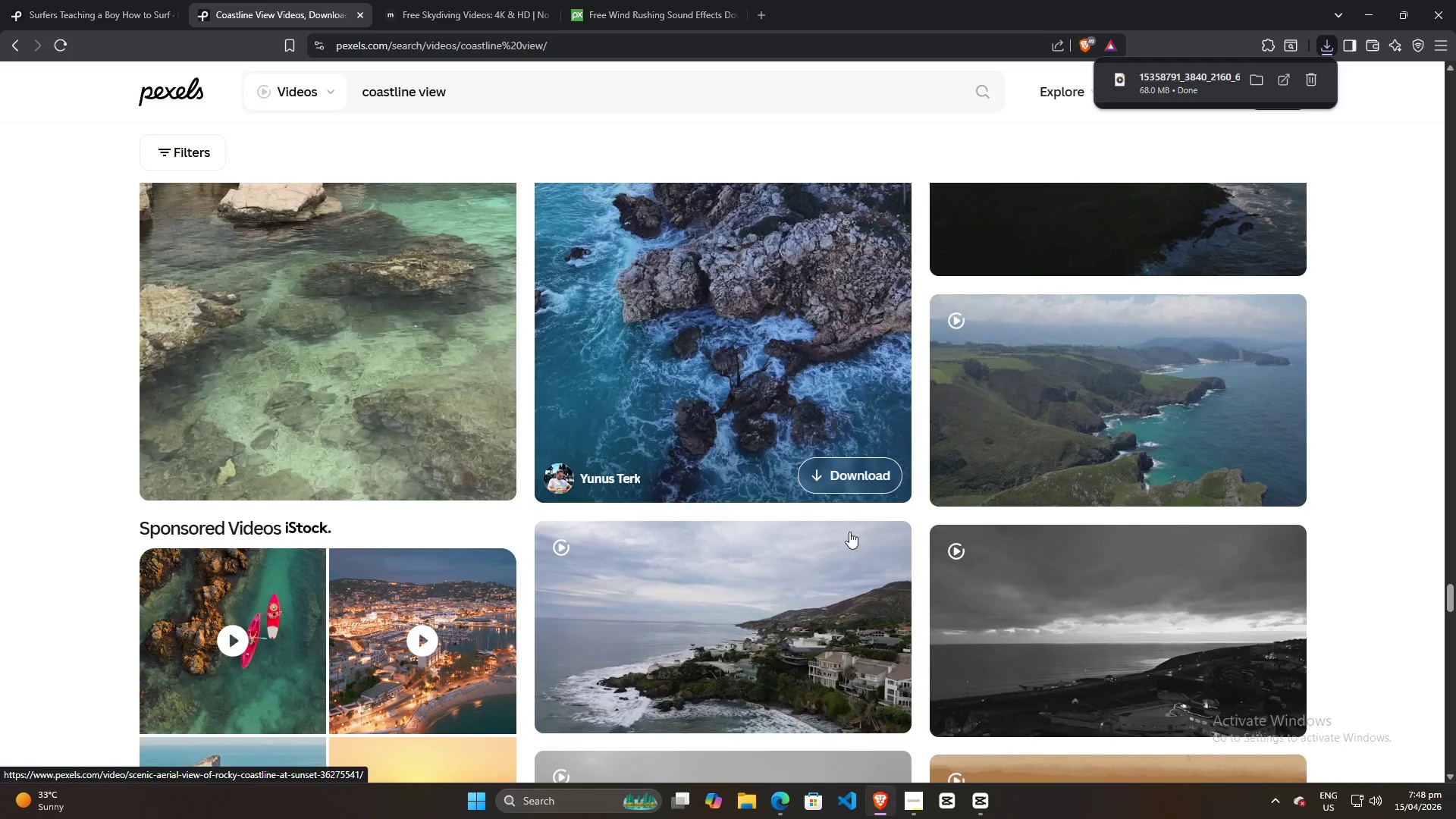 
key(Alt+Tab)
 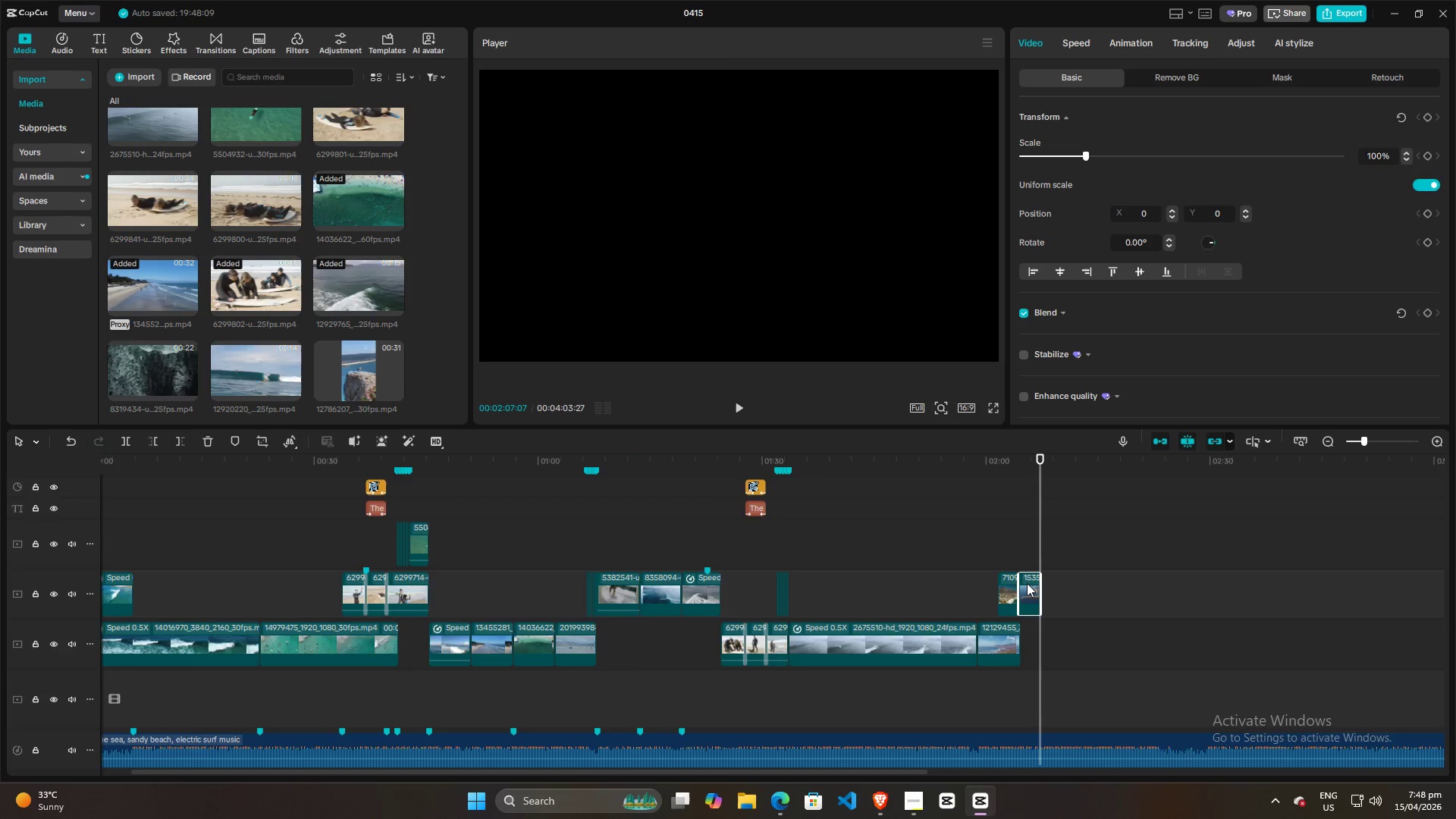 
scroll: coordinate [827, 538], scroll_direction: down, amount: 8.0
 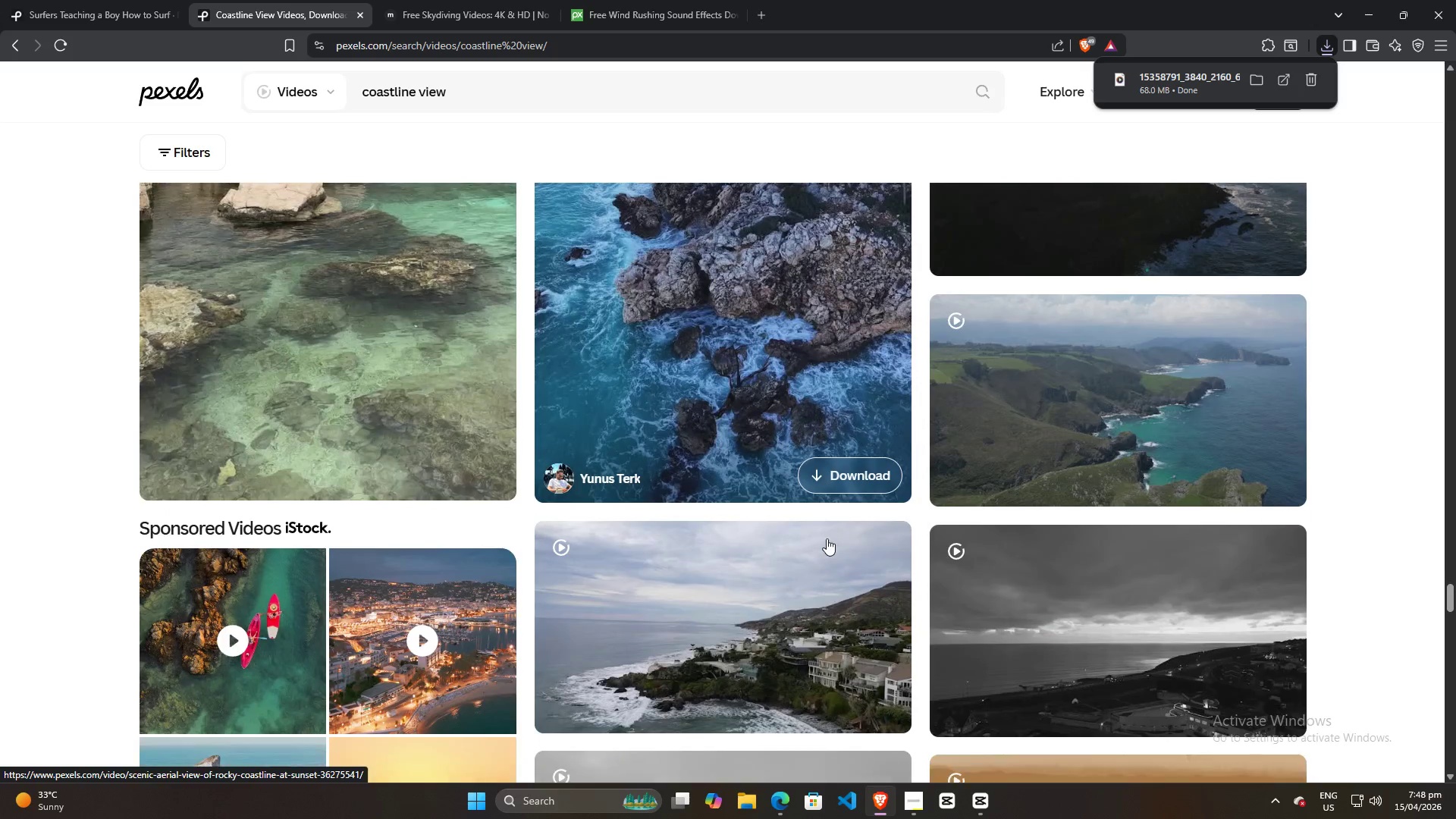 
left_click_drag(start_coordinate=[1028, 585], to_coordinate=[1032, 635])
 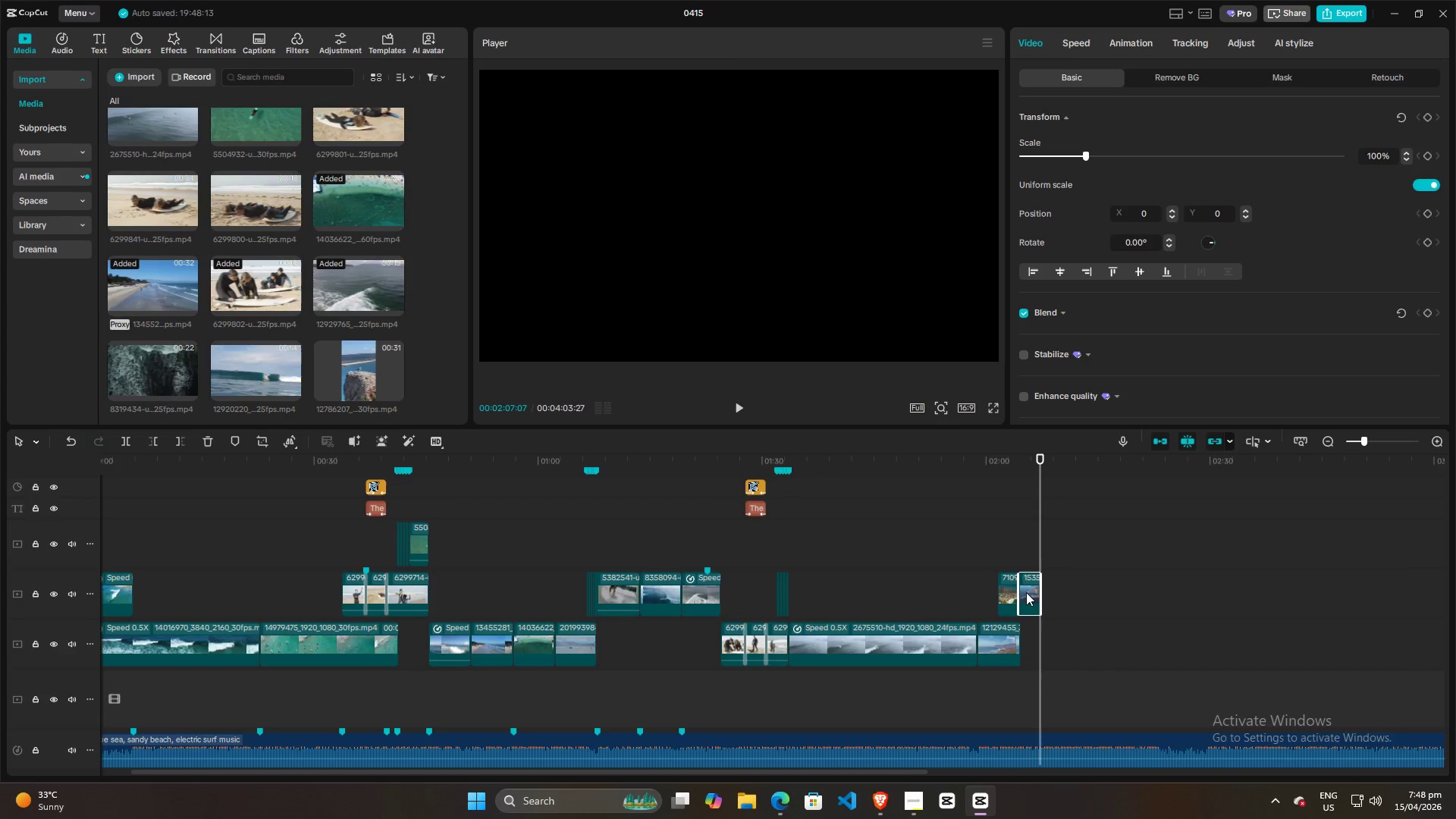 
left_click_drag(start_coordinate=[1026, 592], to_coordinate=[1026, 640])
 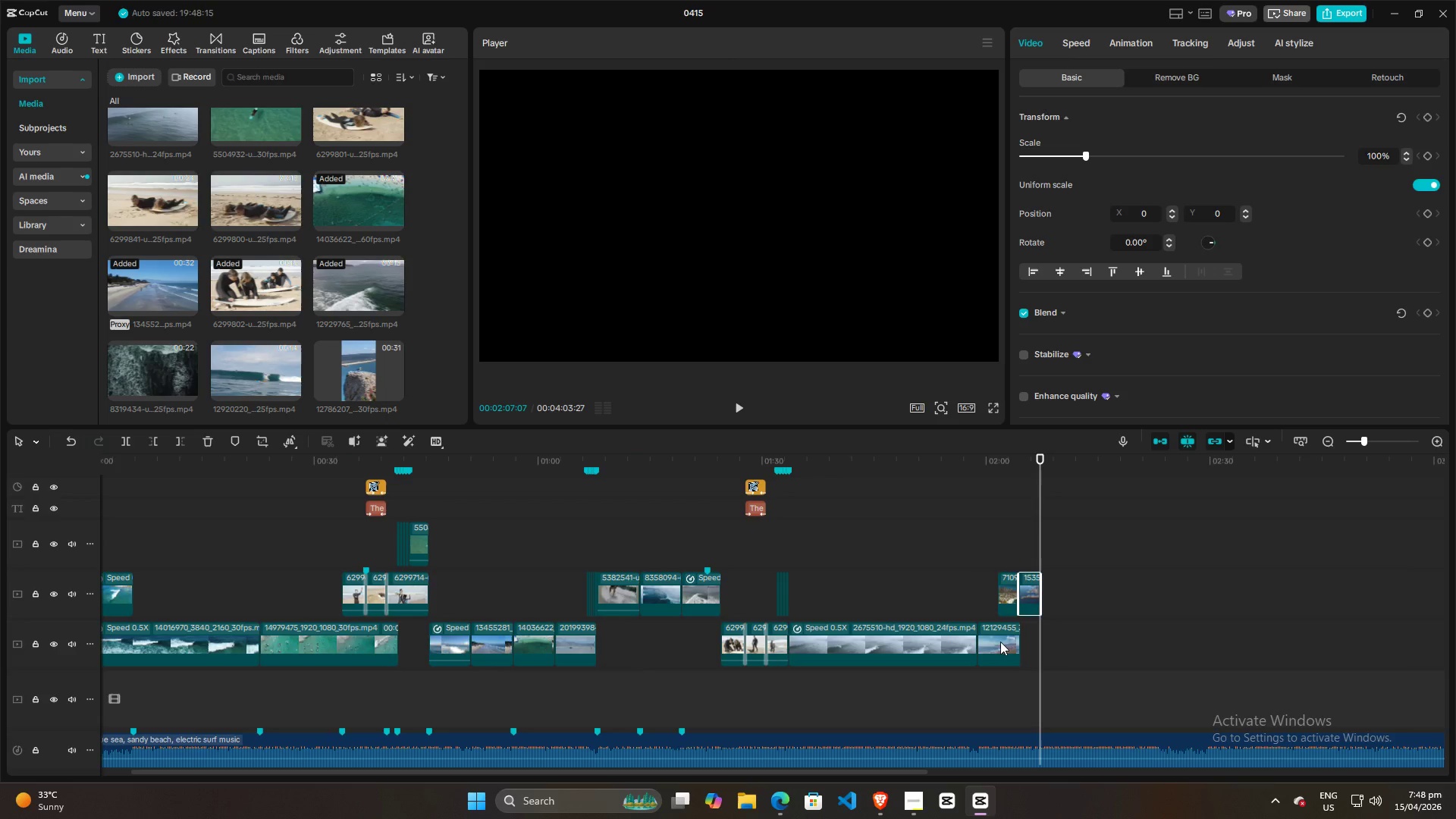 
left_click([1000, 642])
 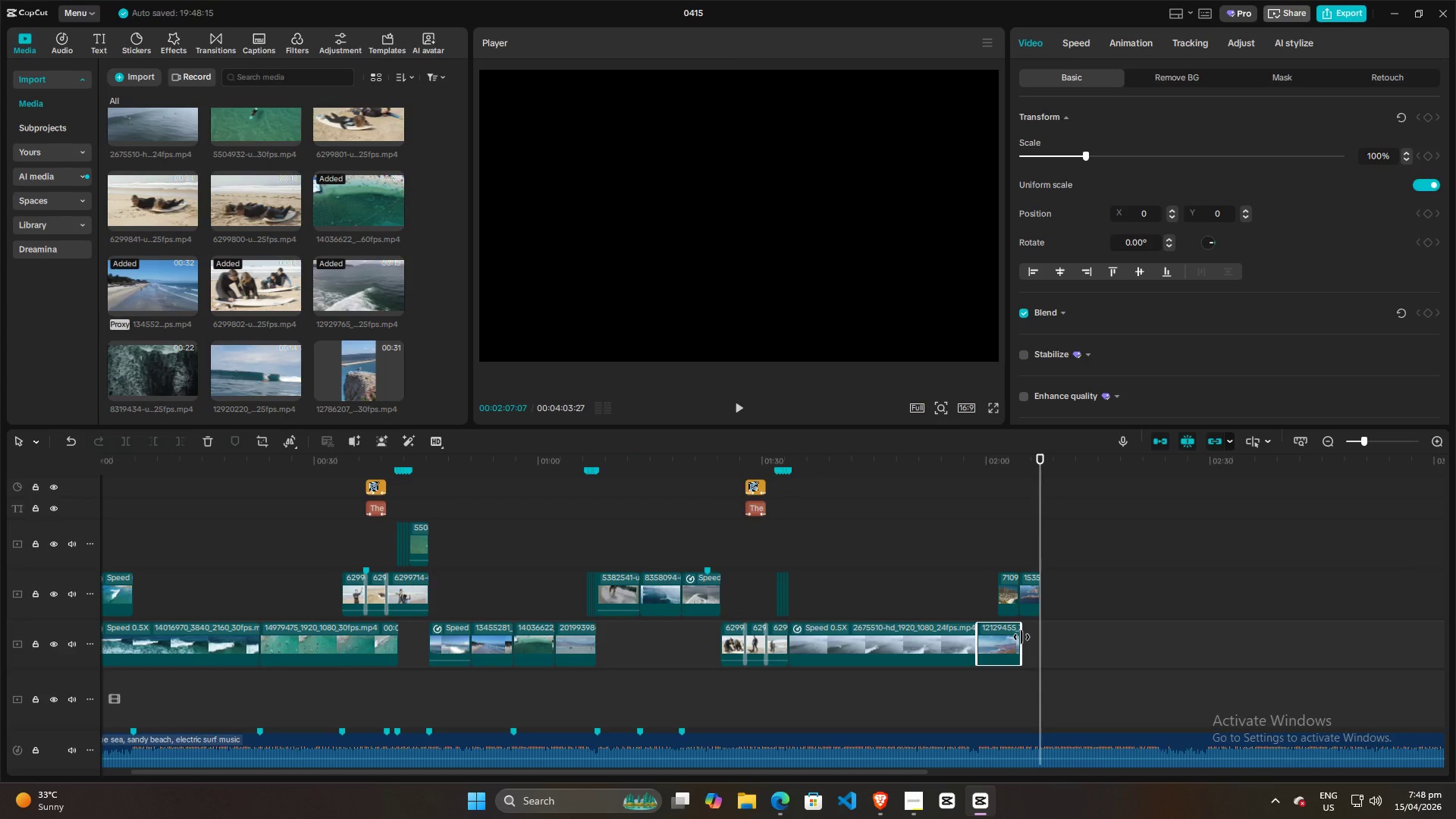 
left_click_drag(start_coordinate=[1021, 637], to_coordinate=[995, 642])
 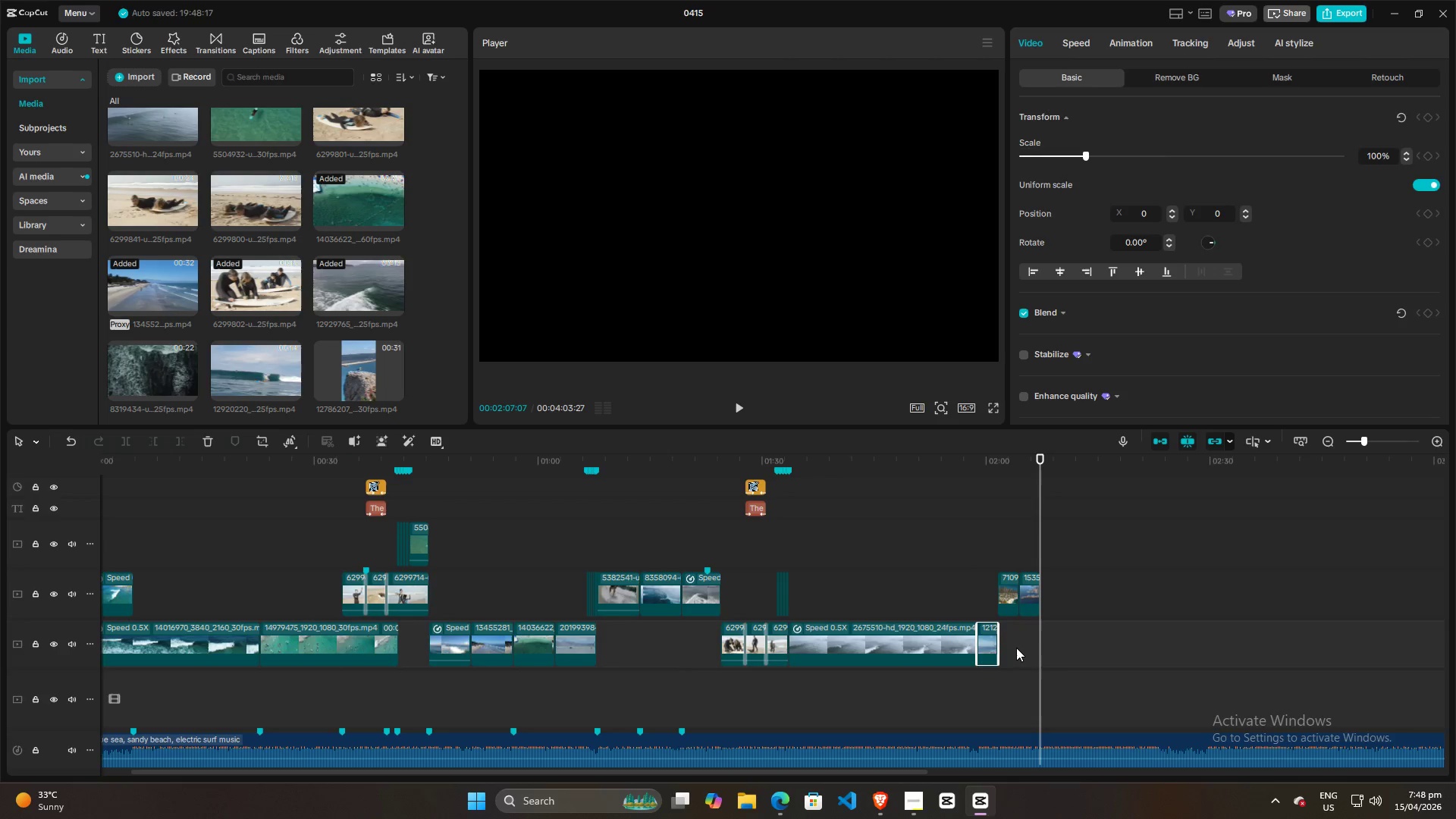 
left_click_drag(start_coordinate=[1015, 652], to_coordinate=[1053, 579])
 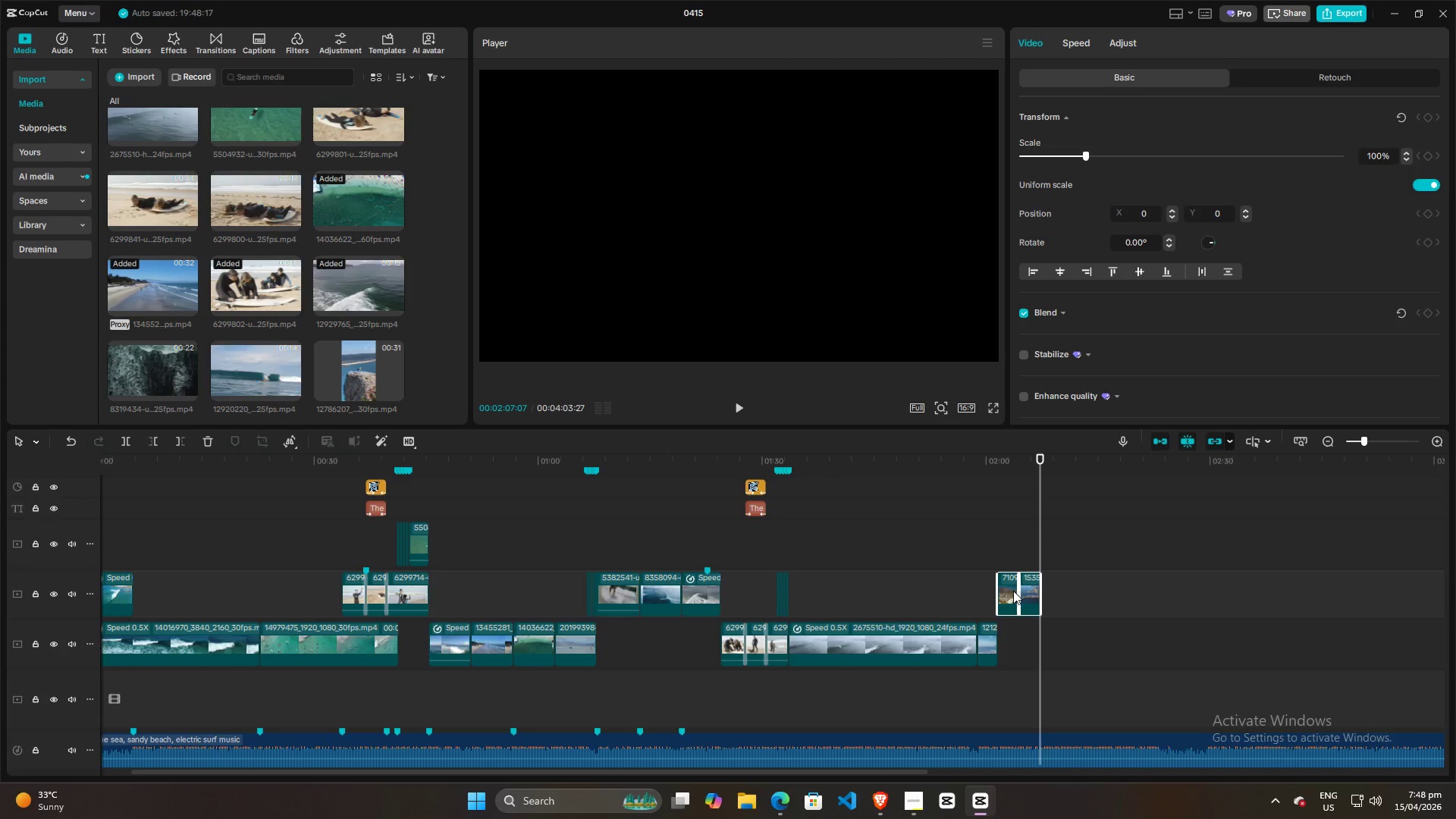 
left_click_drag(start_coordinate=[1013, 591], to_coordinate=[1012, 642])
 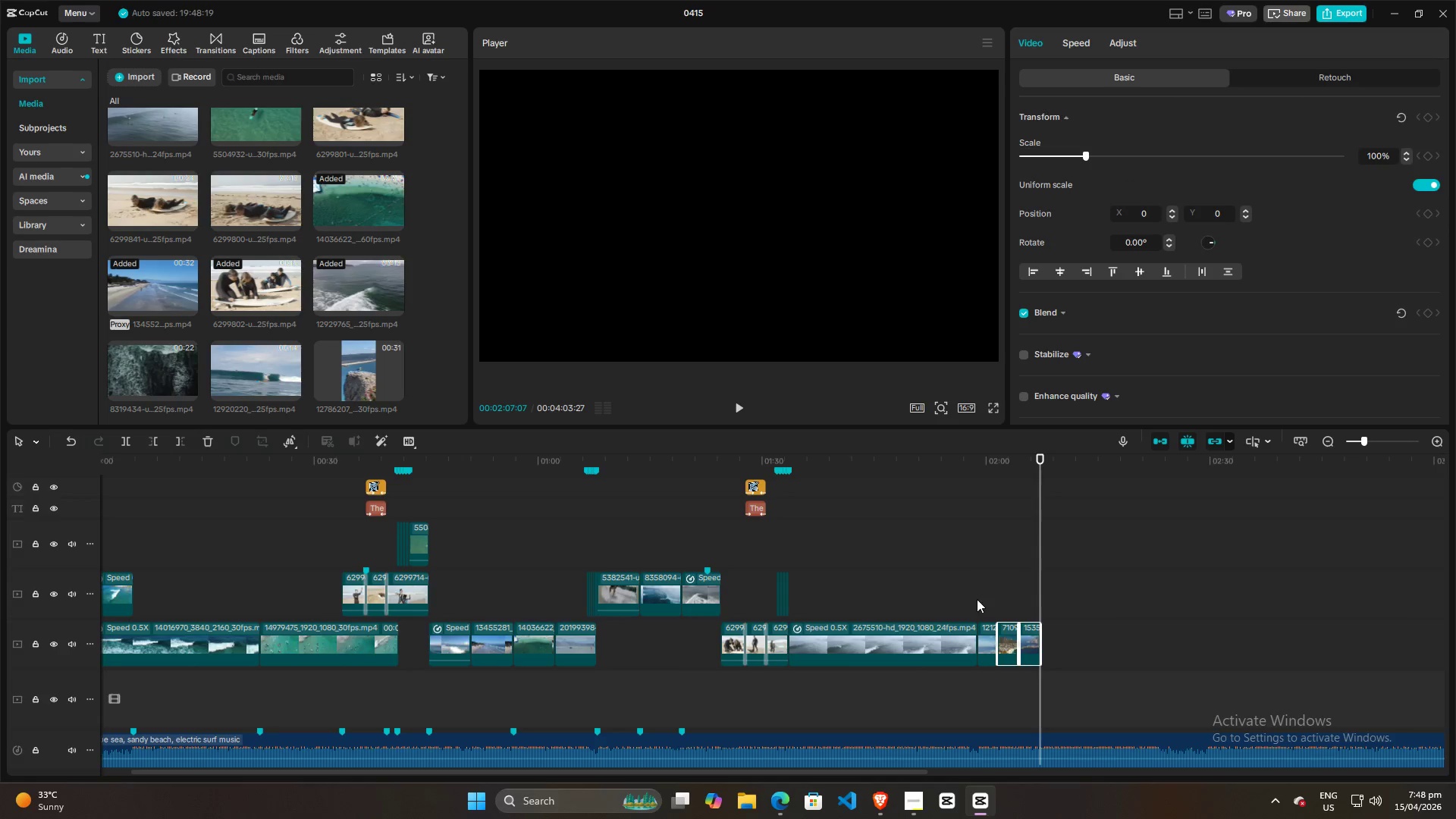 
key(Alt+AltLeft)
 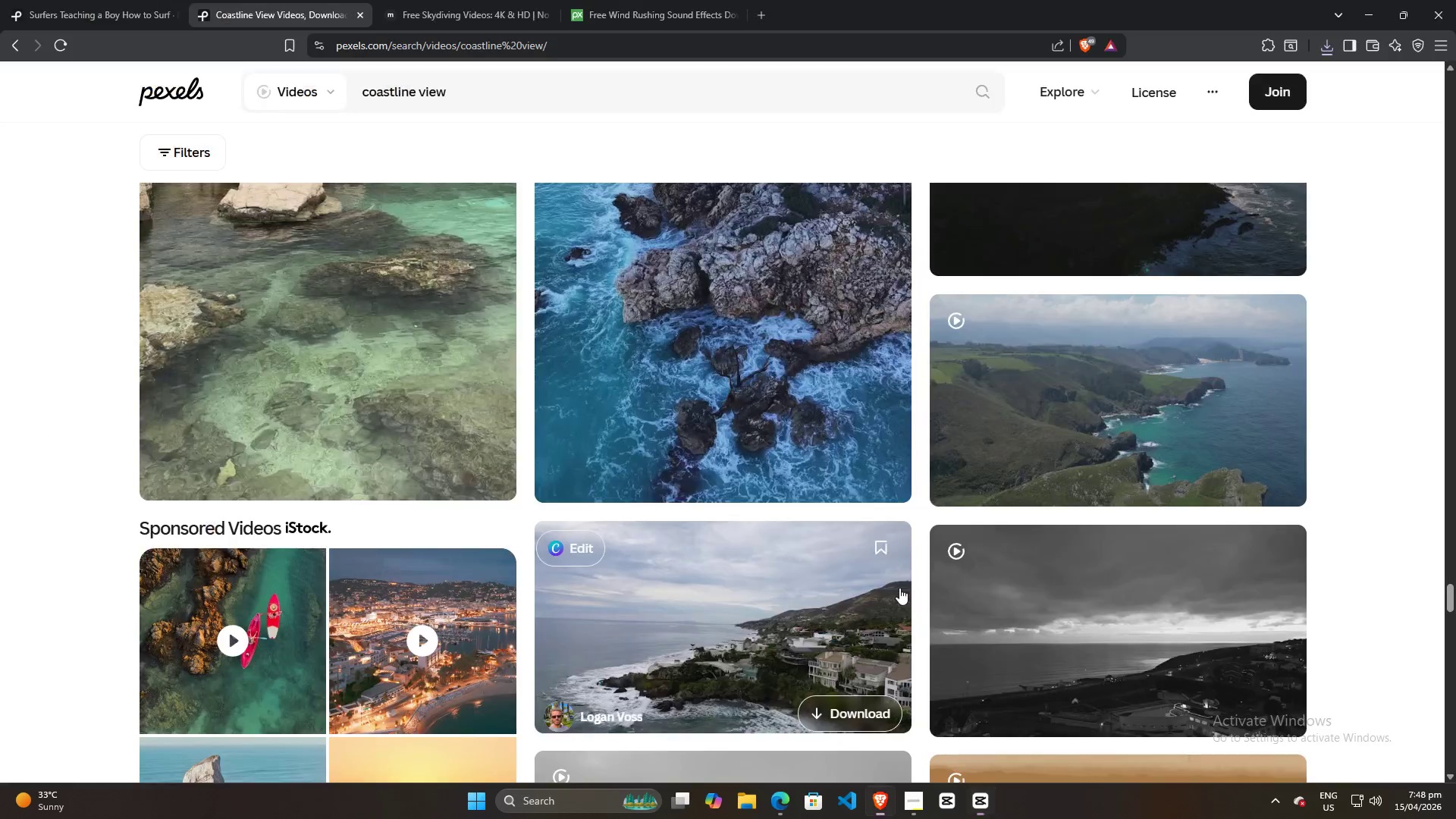 
key(Alt+Tab)
 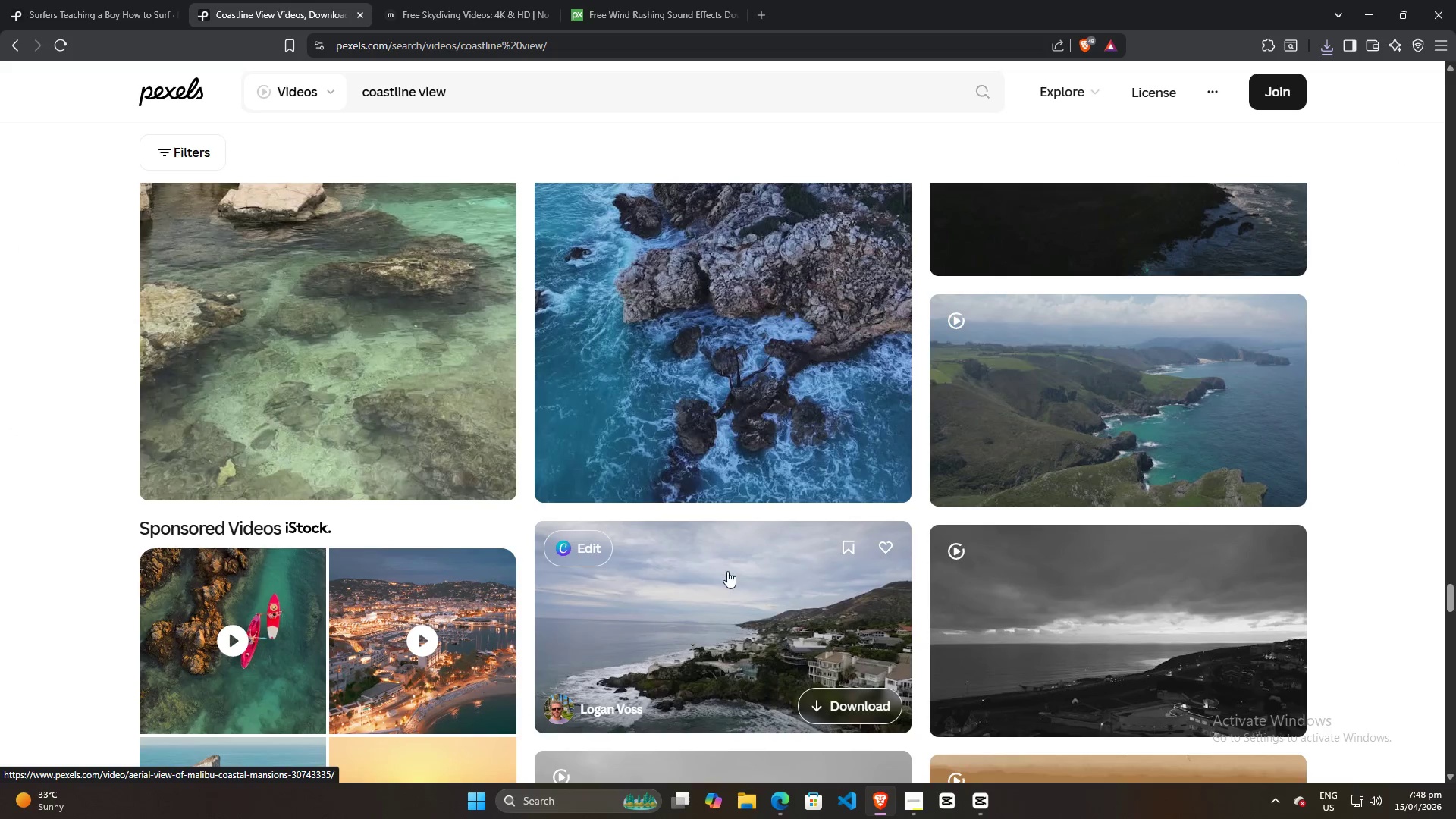 
scroll: coordinate [768, 522], scroll_direction: down, amount: 10.0
 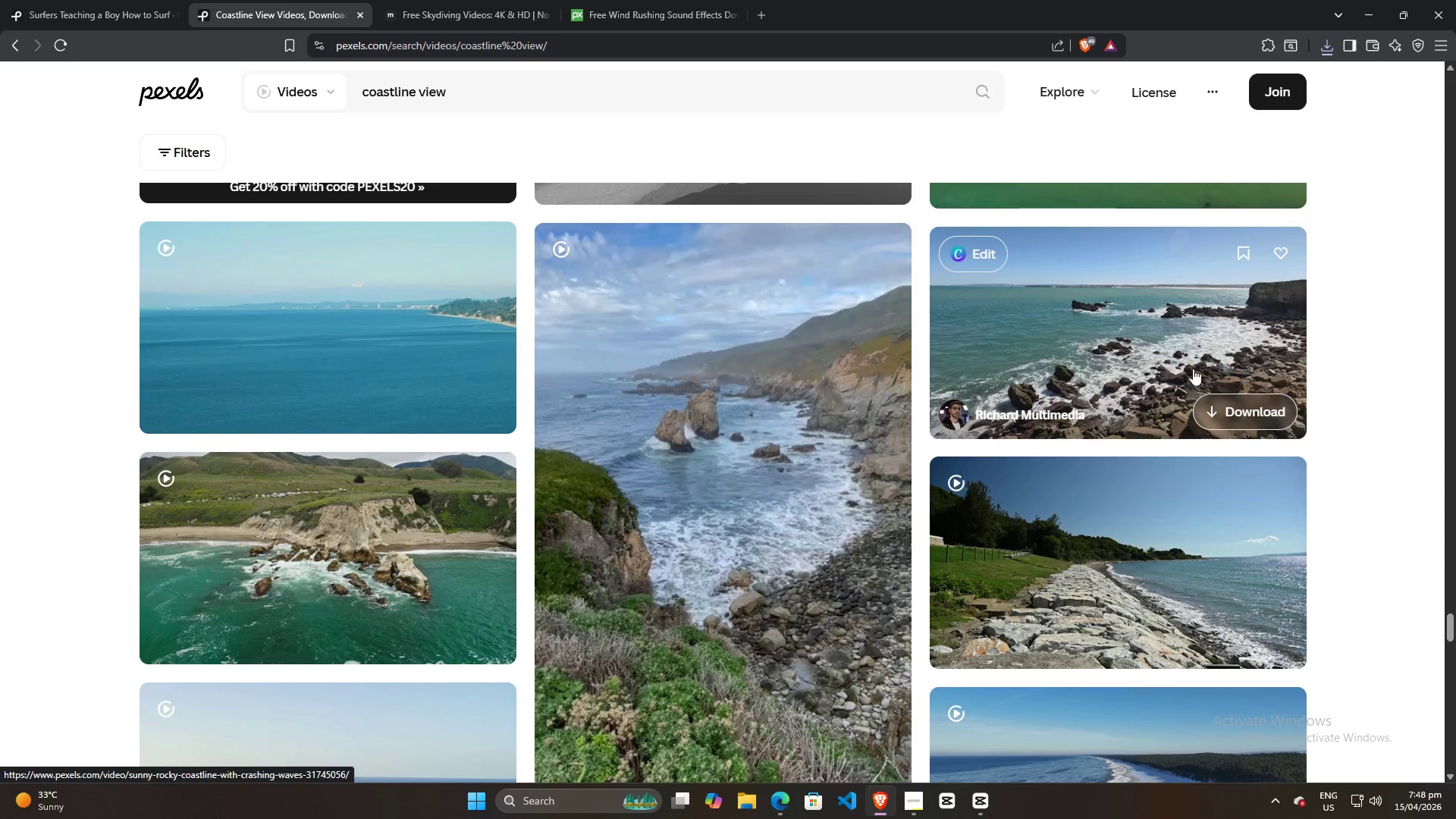 
left_click([1231, 410])
 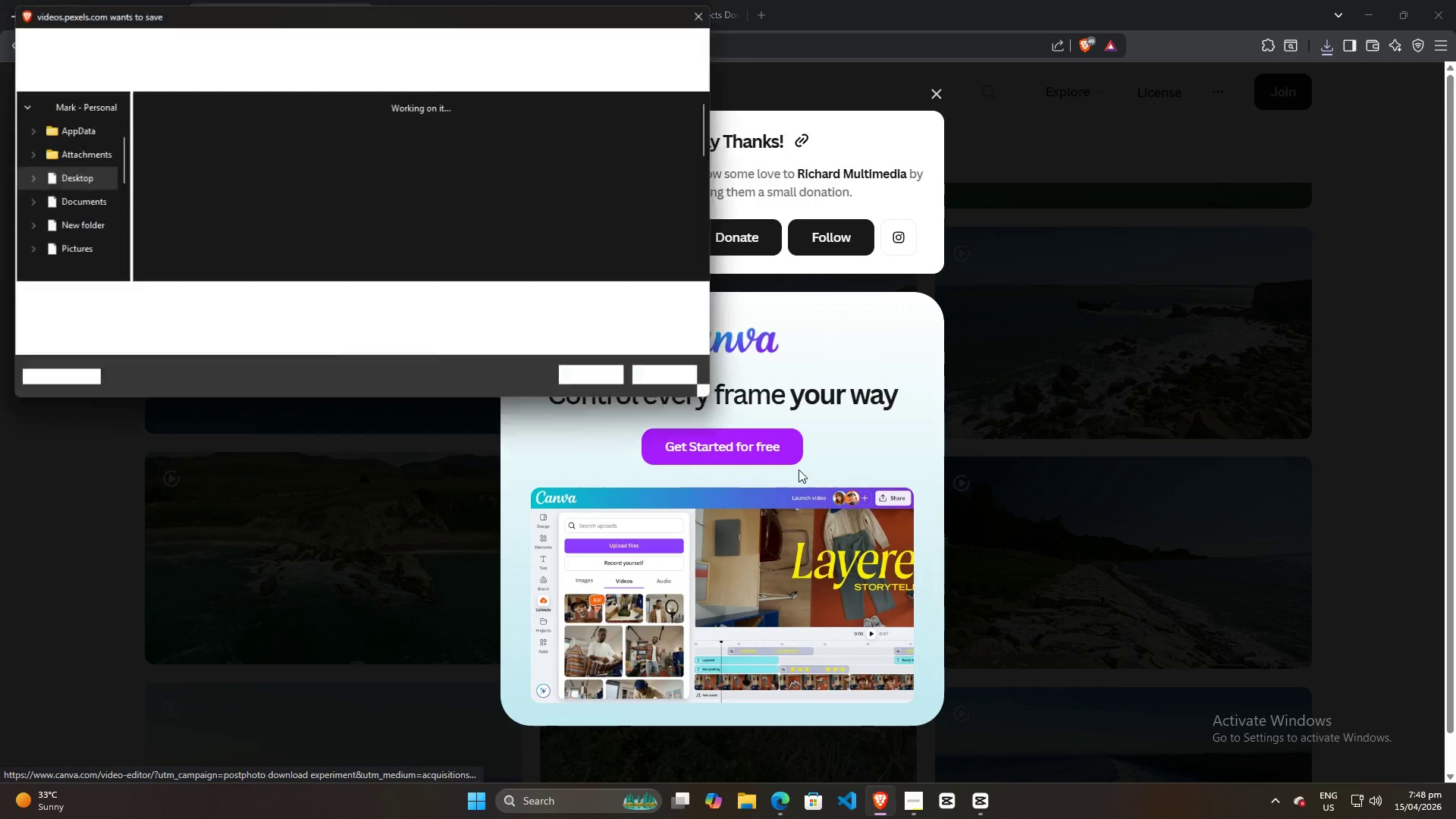 
left_click([598, 383])
 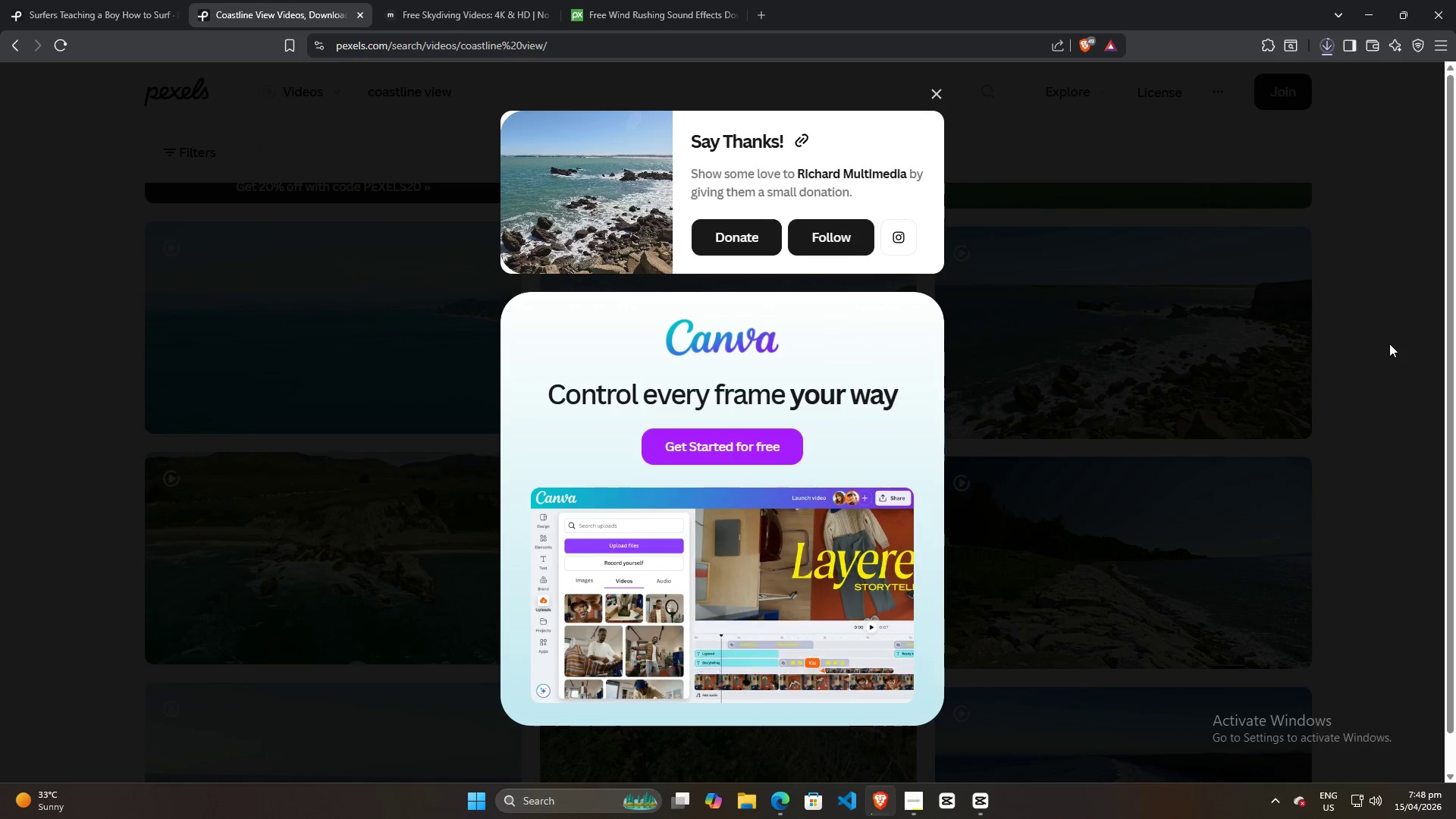 
left_click([1389, 344])
 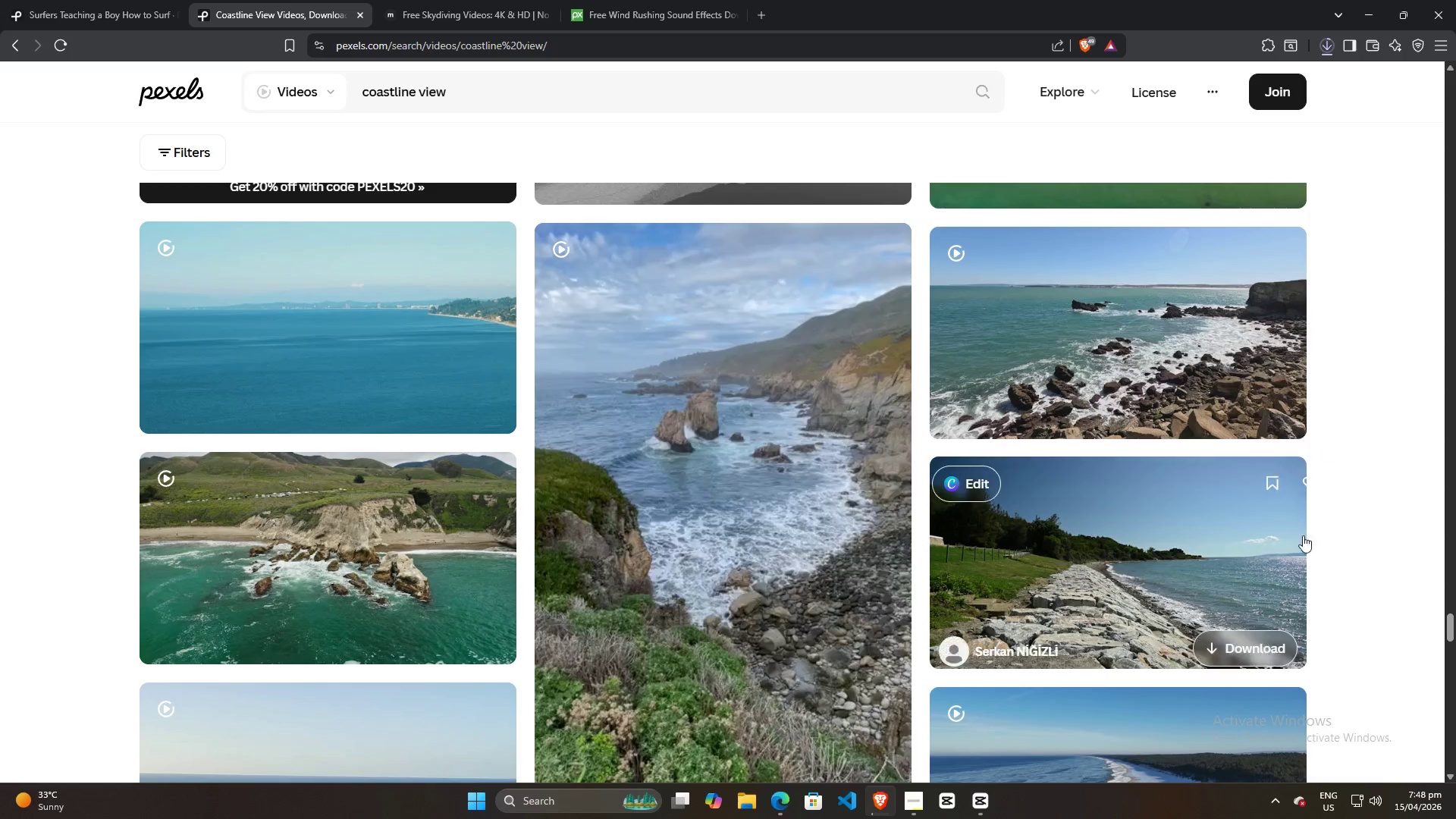 
scroll: coordinate [1207, 481], scroll_direction: down, amount: 29.0
 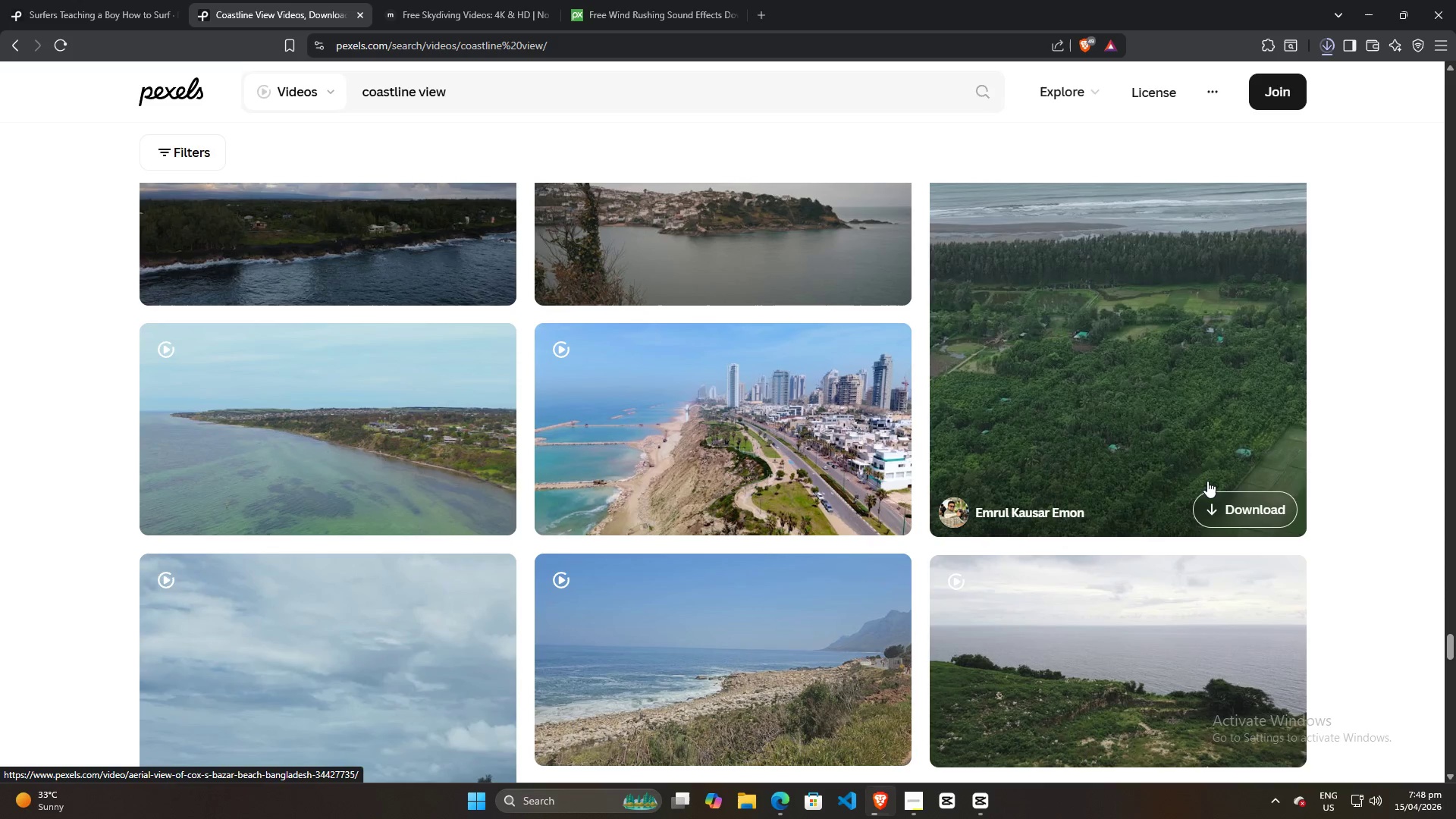 
scroll: coordinate [1207, 481], scroll_direction: up, amount: 2.0
 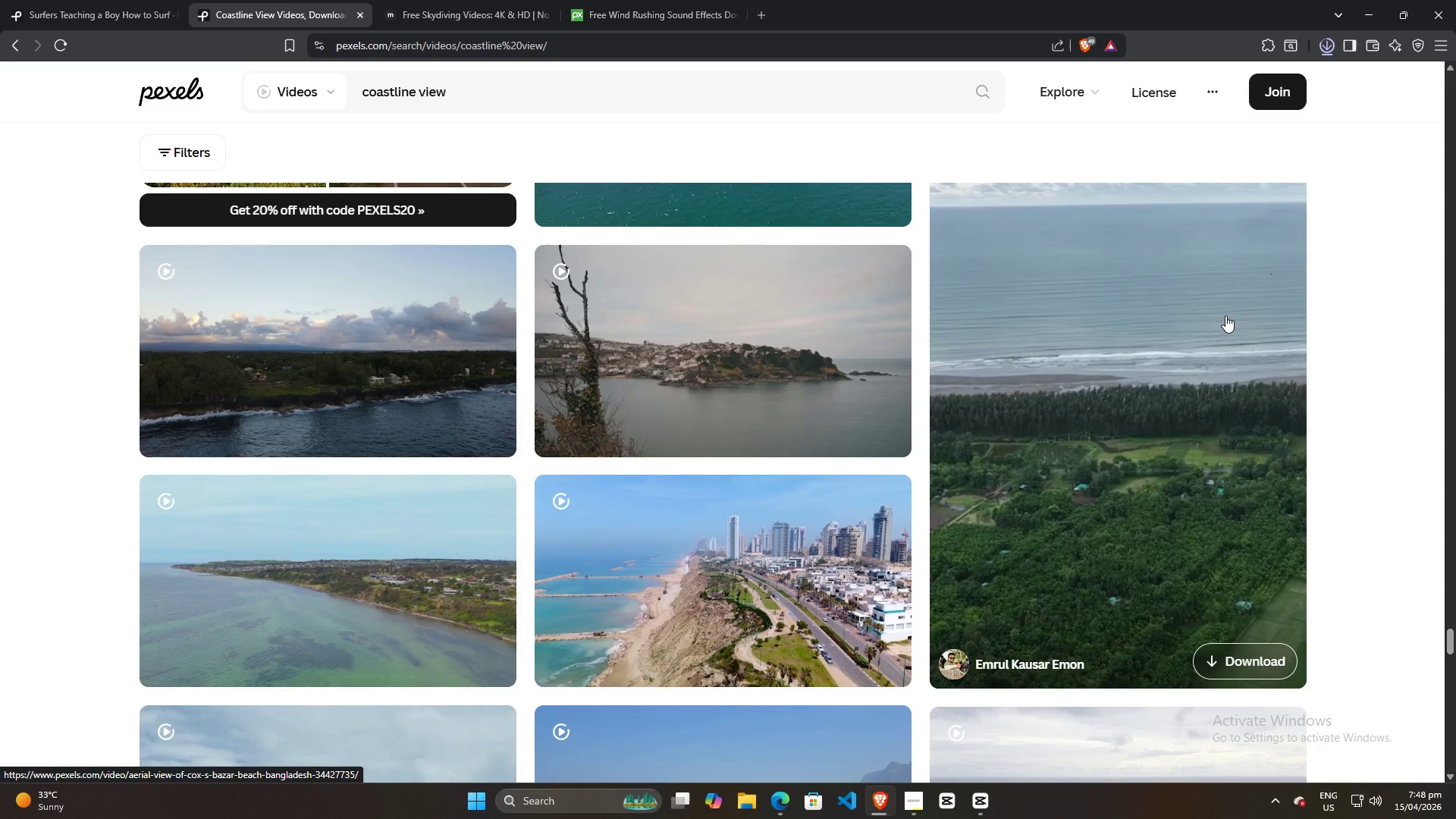 
wait(15.33)
 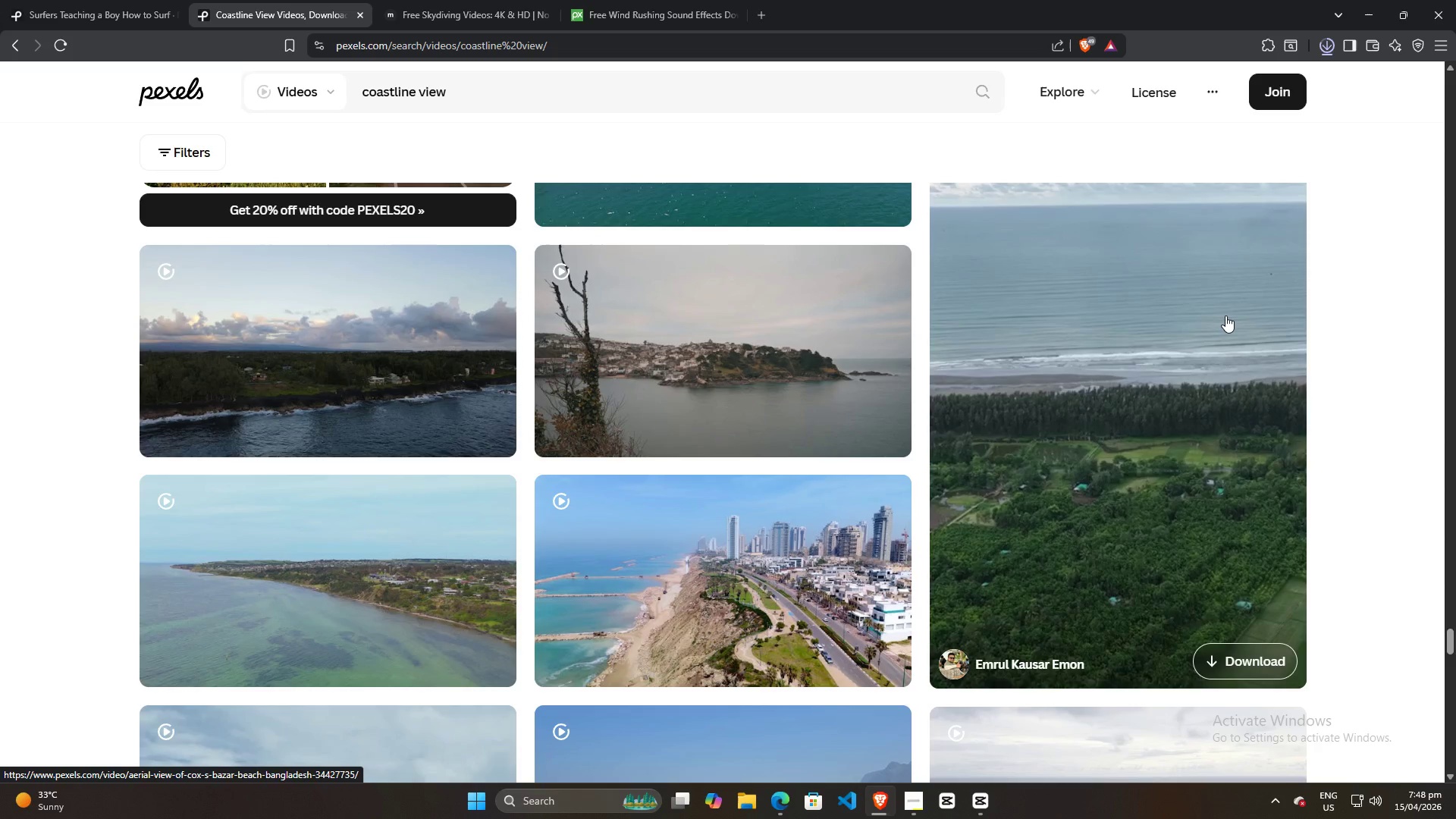 
scroll: coordinate [1323, 442], scroll_direction: down, amount: 10.0
 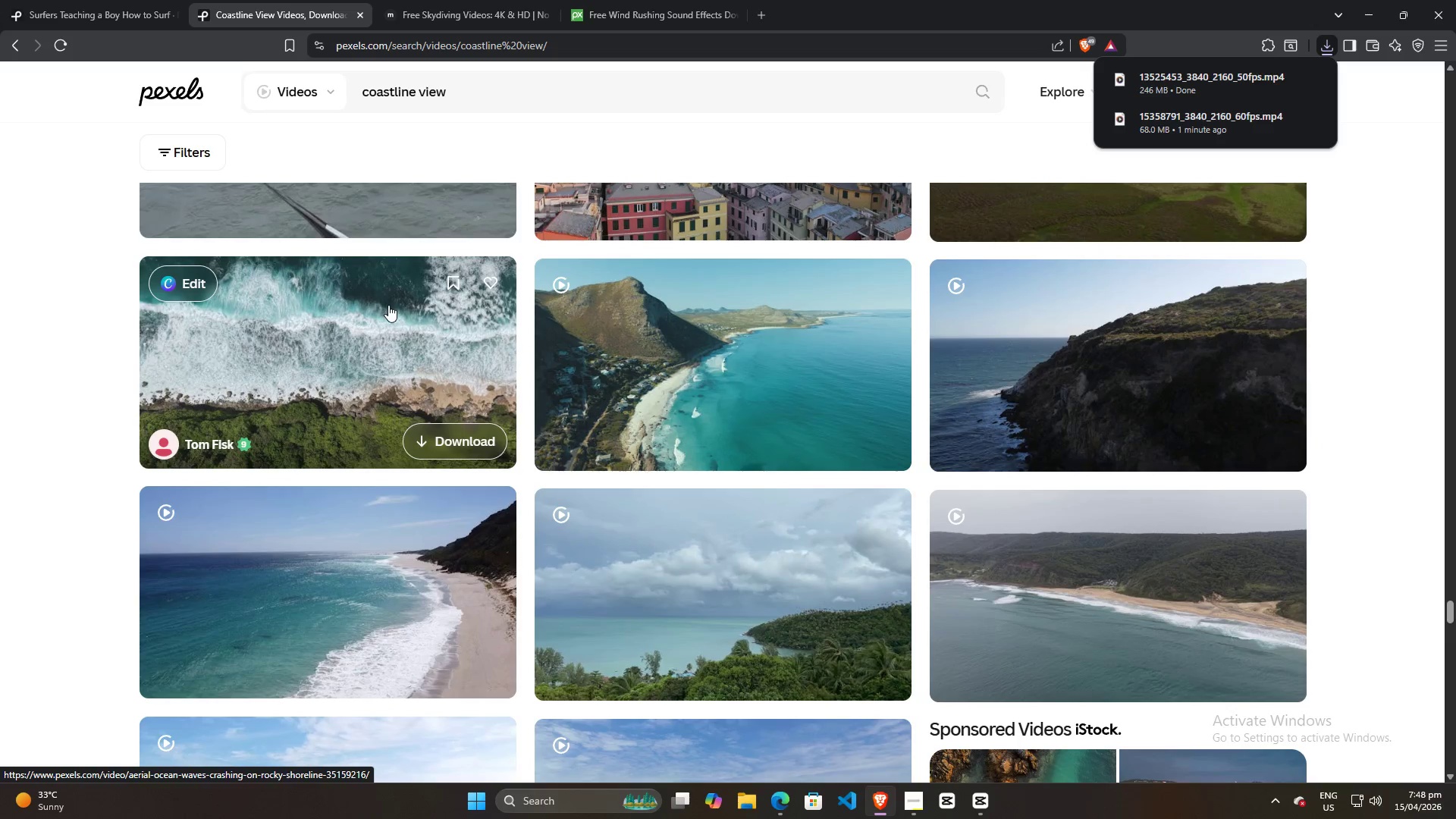 
left_click_drag(start_coordinate=[1179, 79], to_coordinate=[1118, 657])
 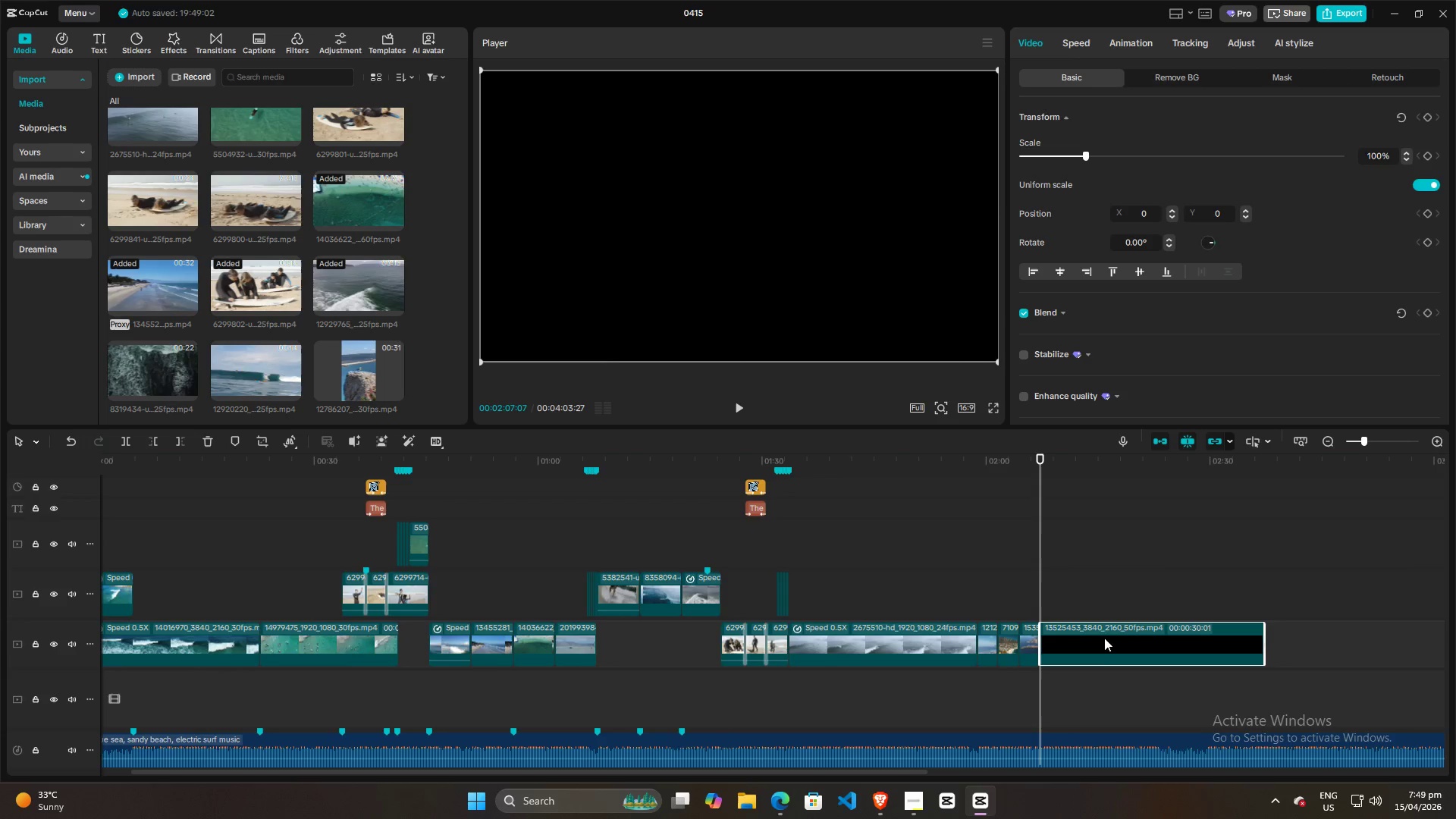 
key(Space)
 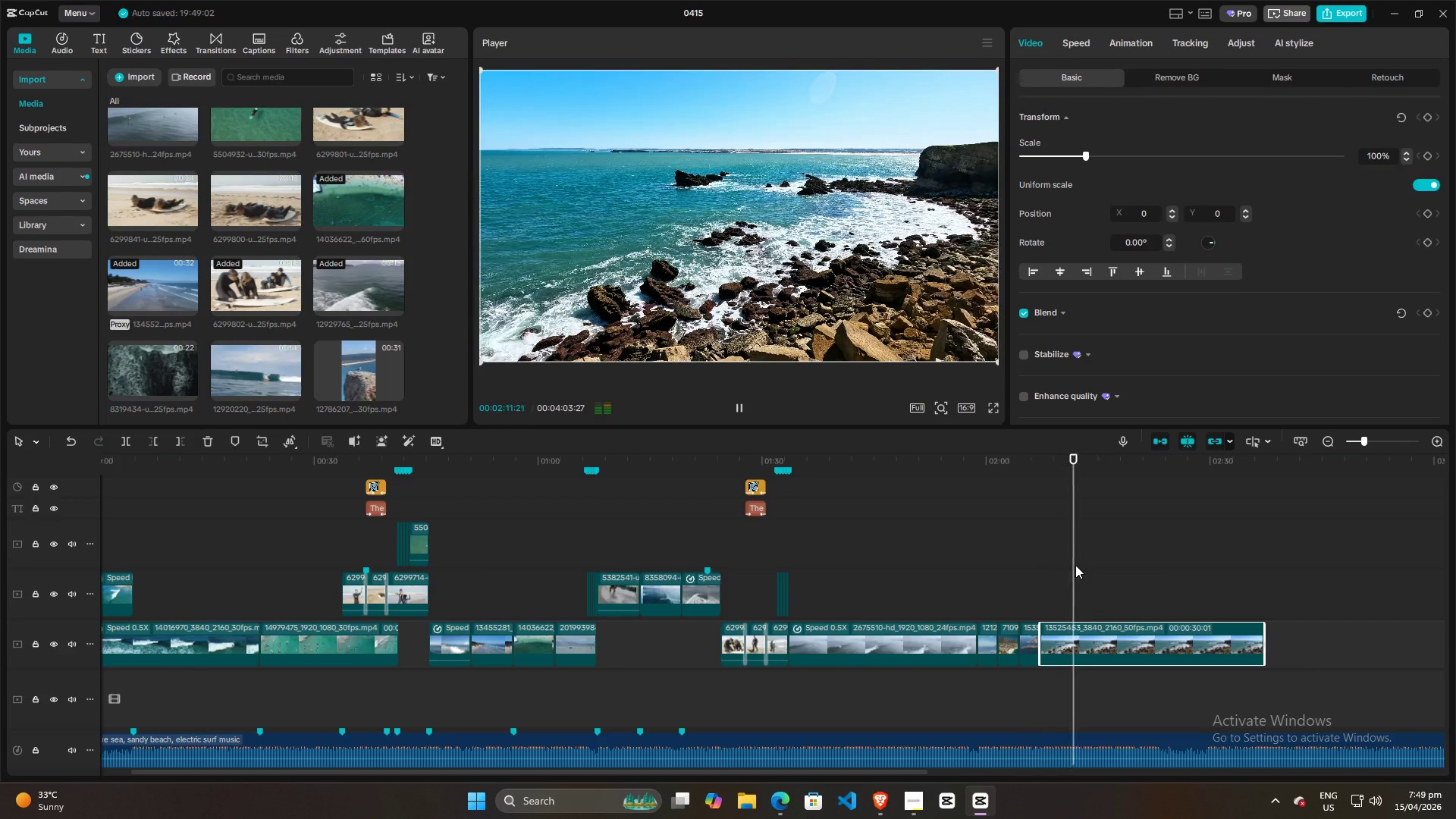 
wait(6.05)
 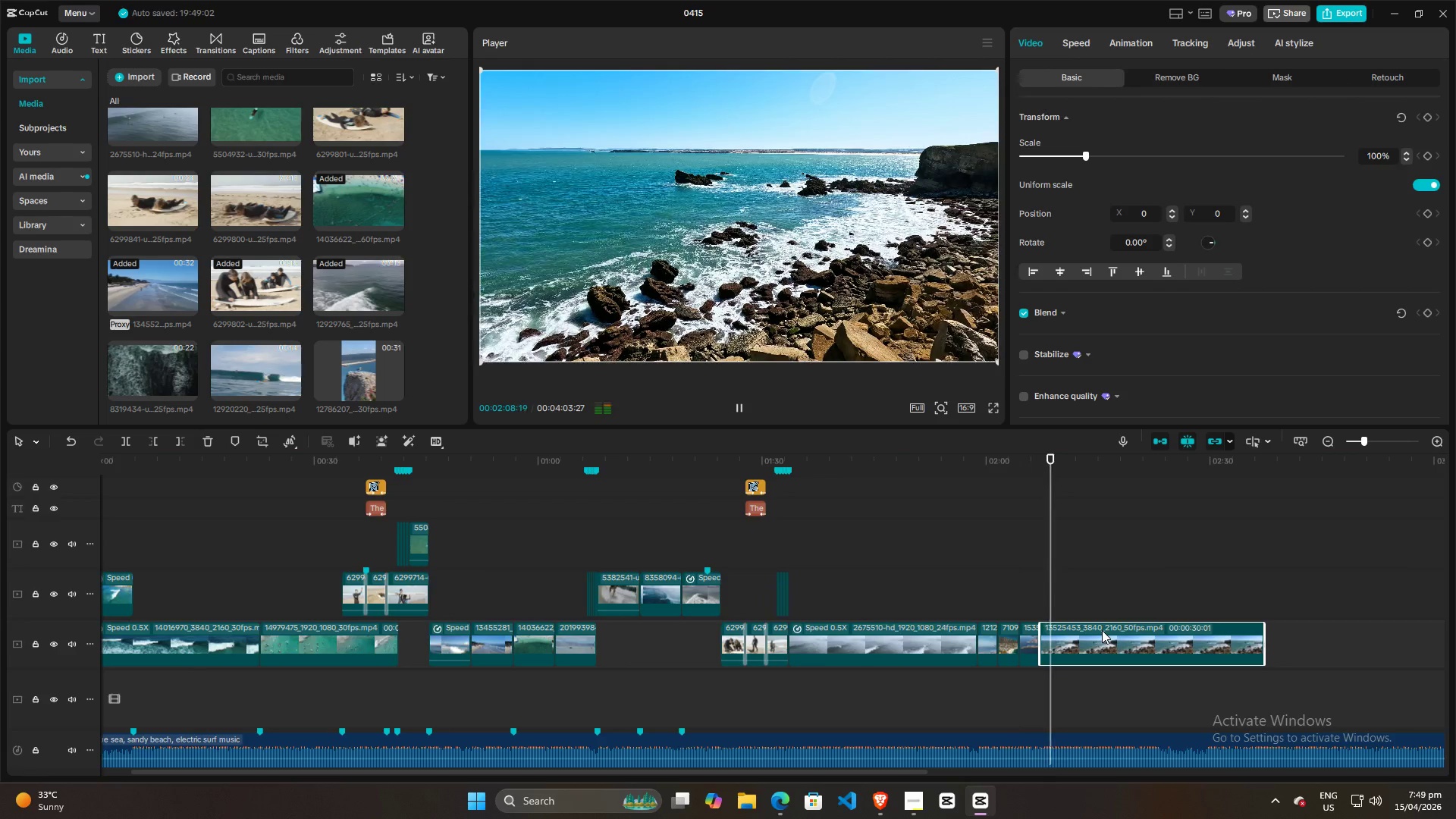 
key(Alt+AltLeft)
 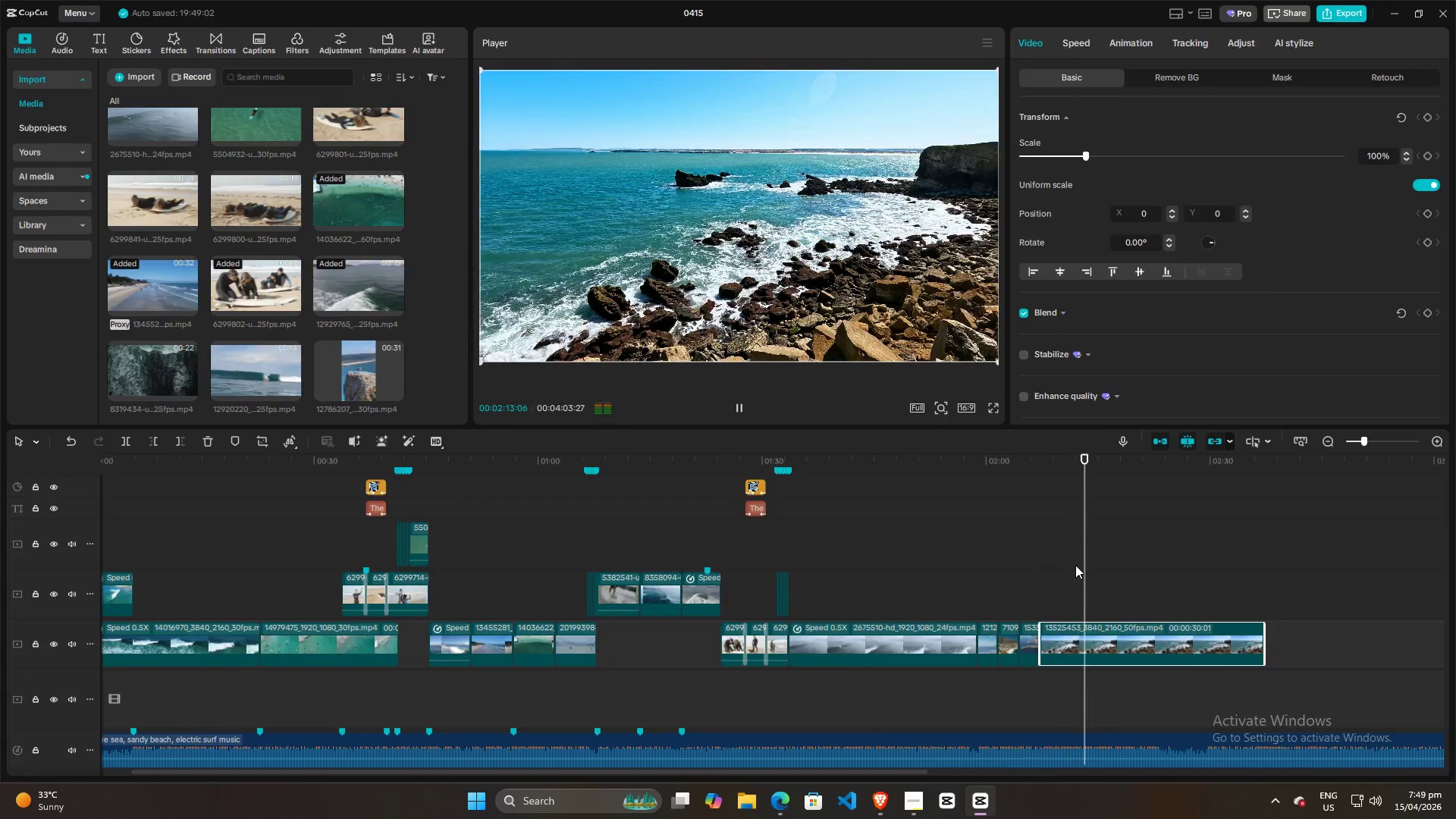 
key(Alt+Tab)
 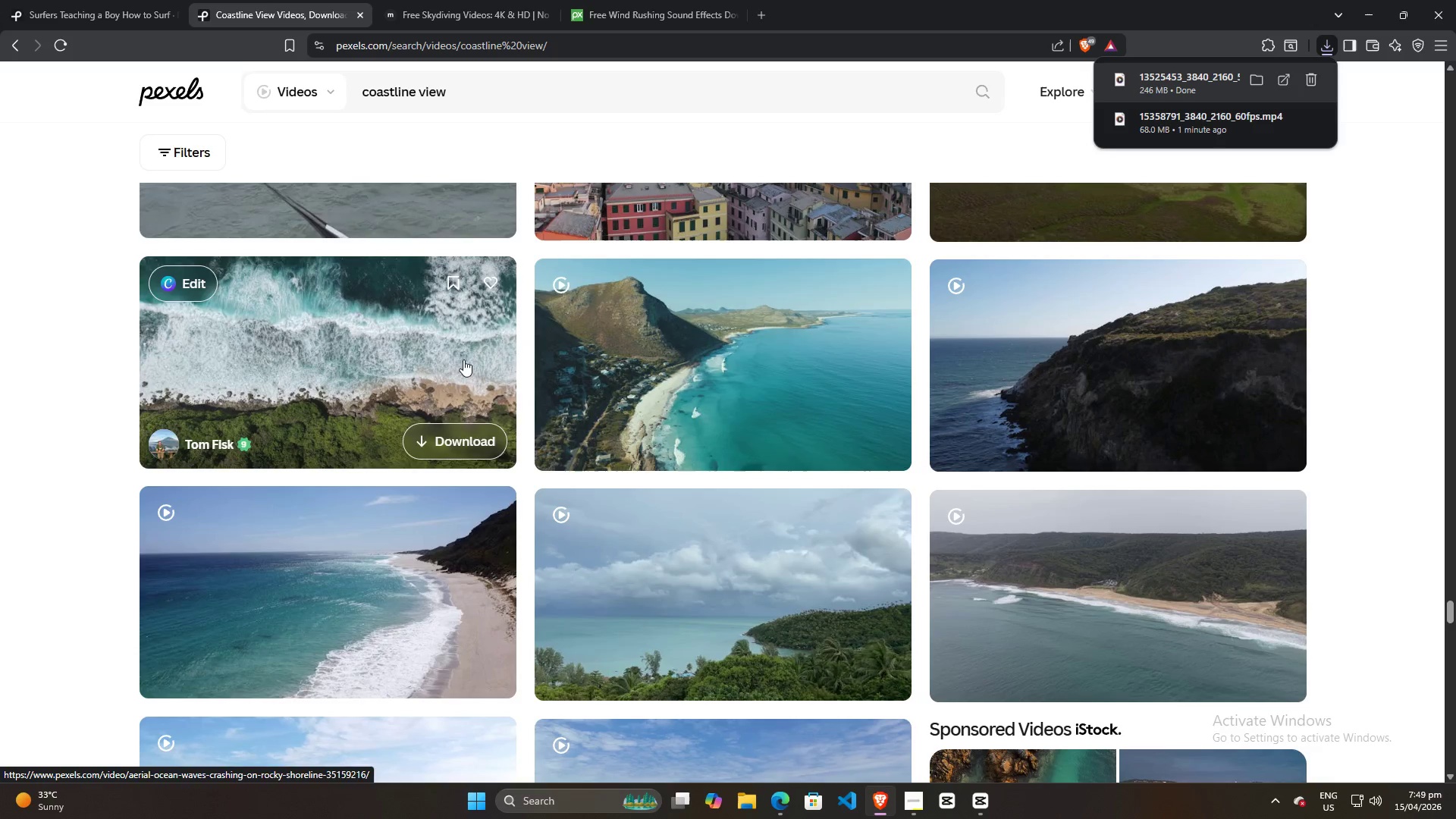 
scroll: coordinate [907, 550], scroll_direction: down, amount: 4.0
 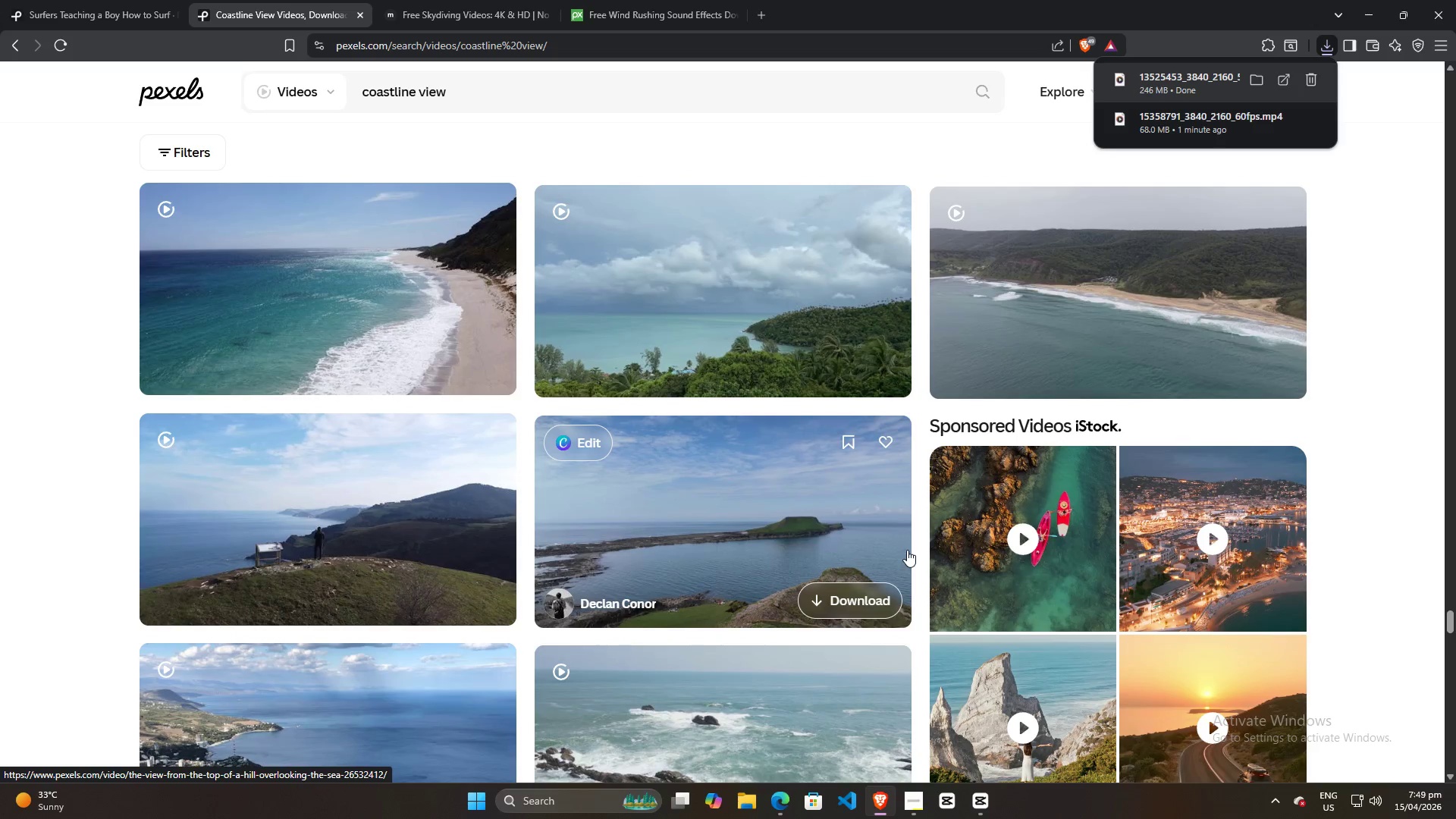 
key(Alt+AltLeft)
 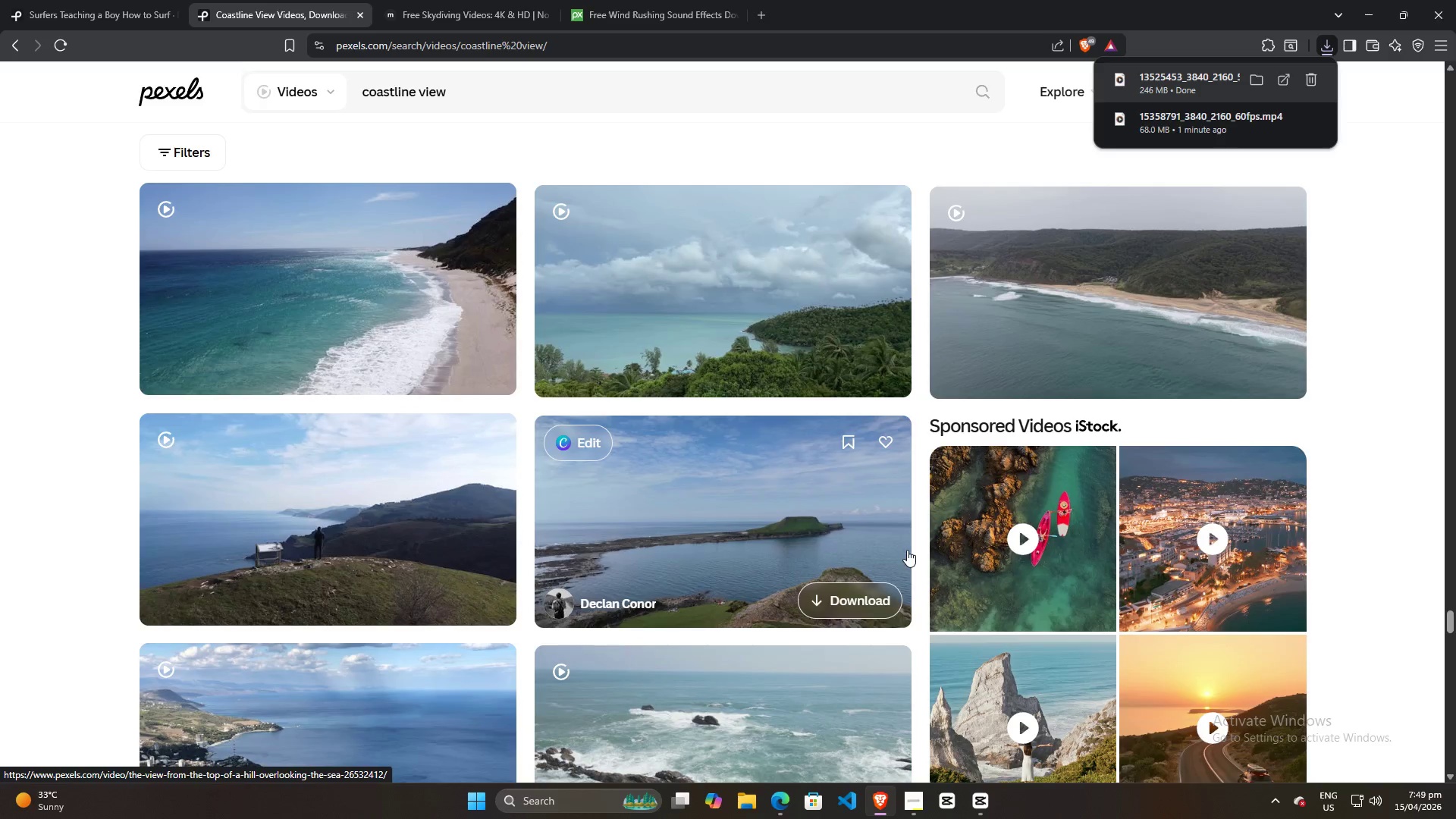 
key(Alt+Tab)
 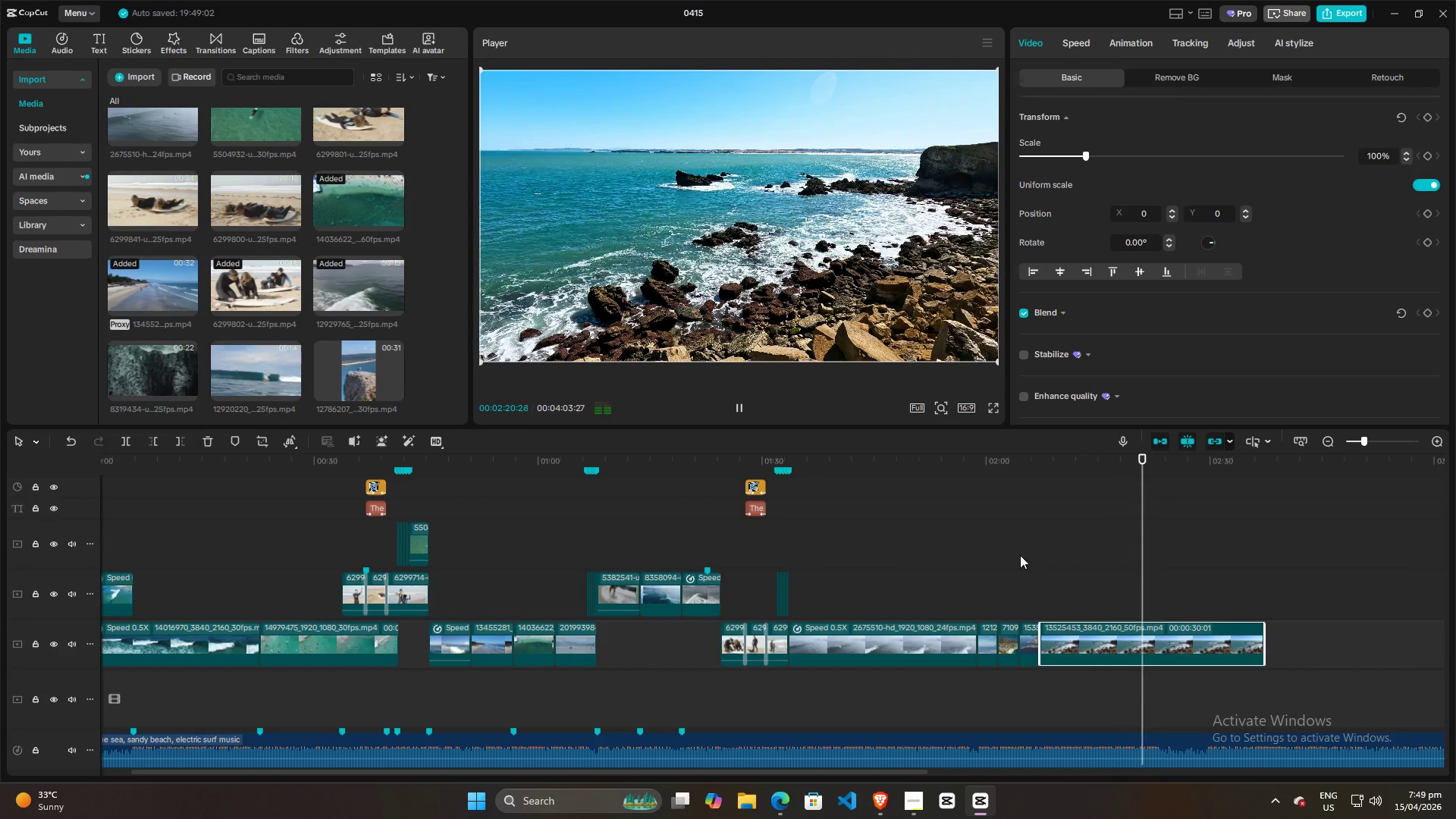 
wait(5.27)
 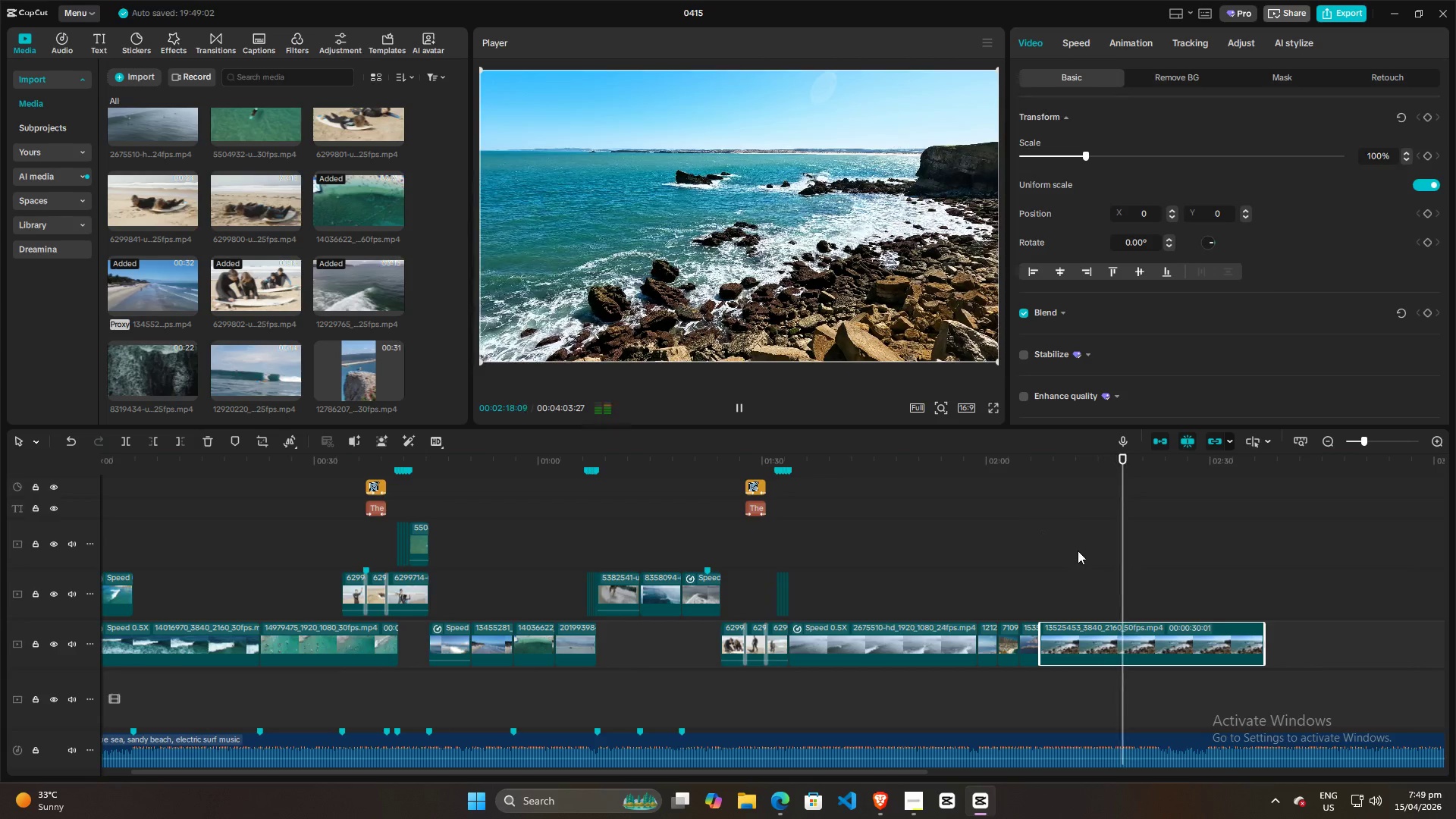 
left_click([1020, 555])
 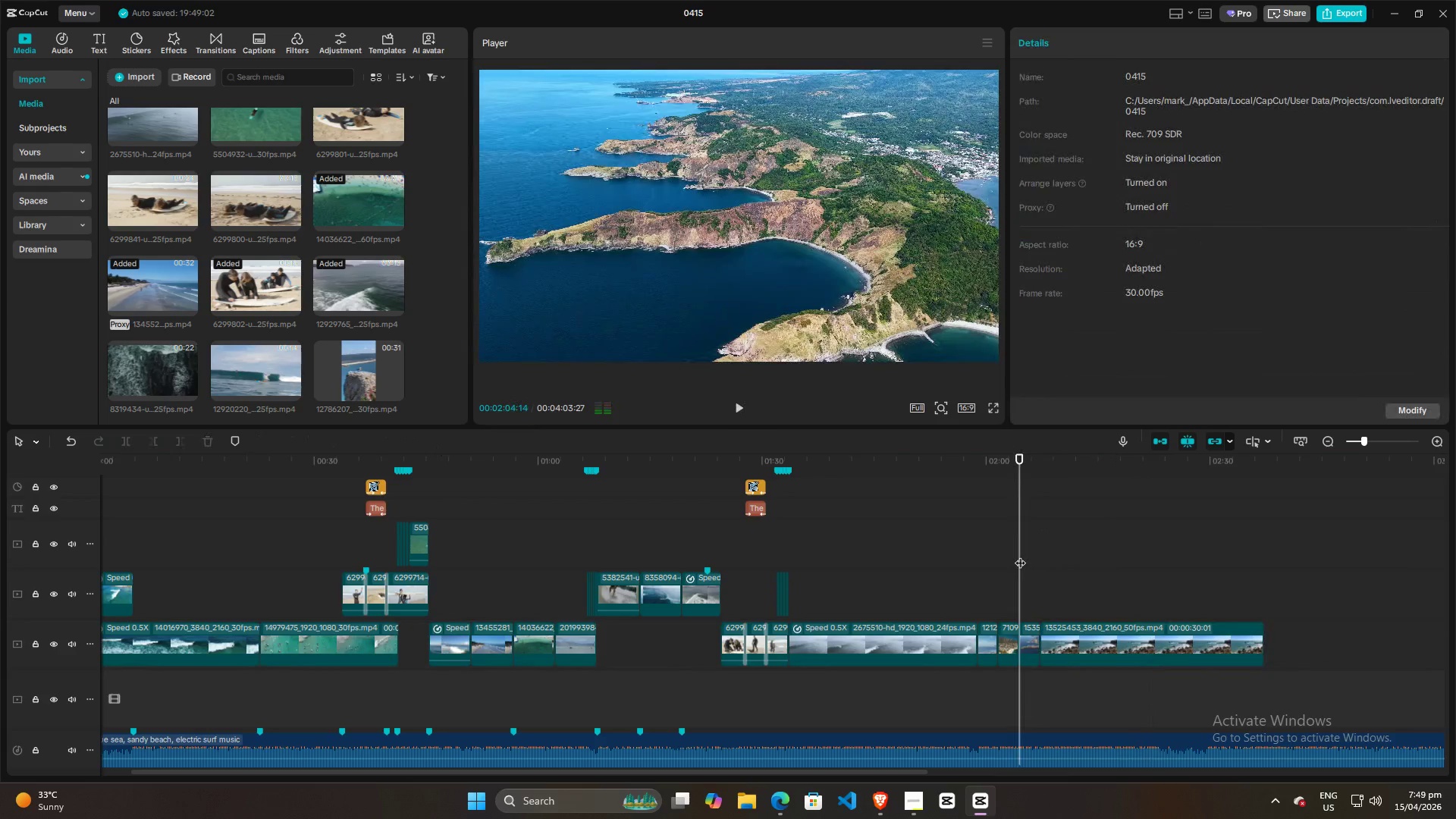 
key(Space)
 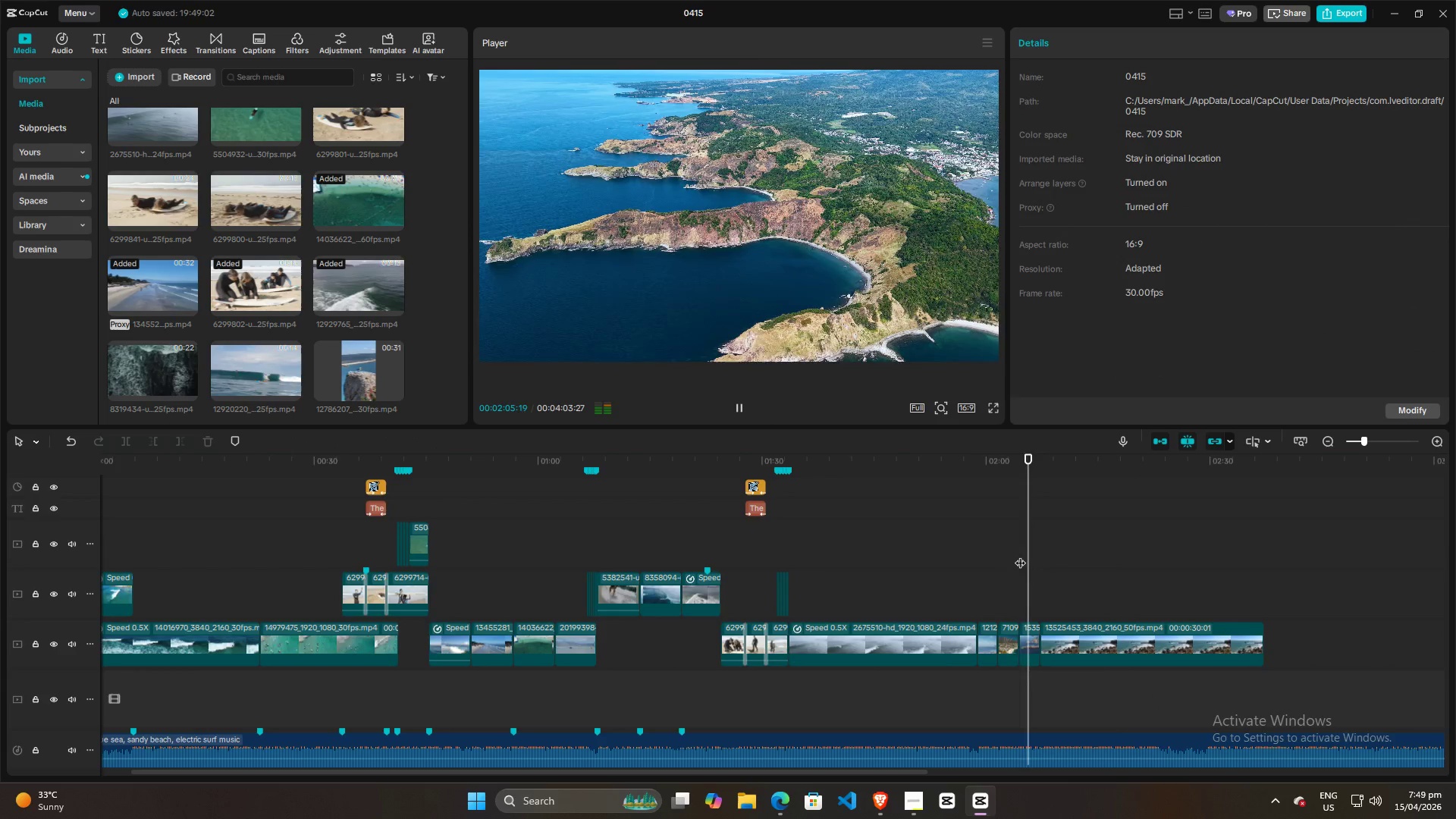 
left_click([922, 555])
 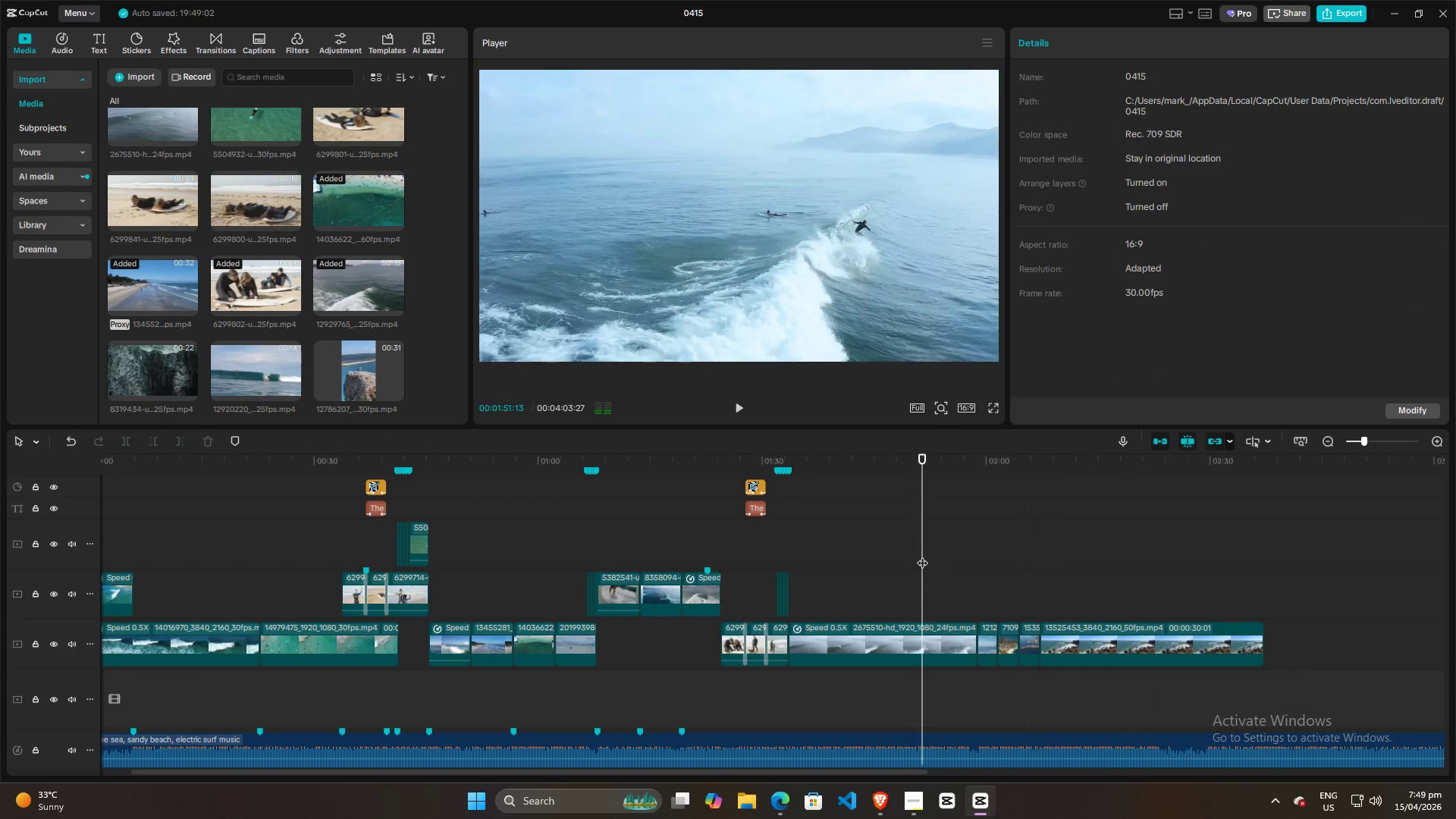 
key(Space)
 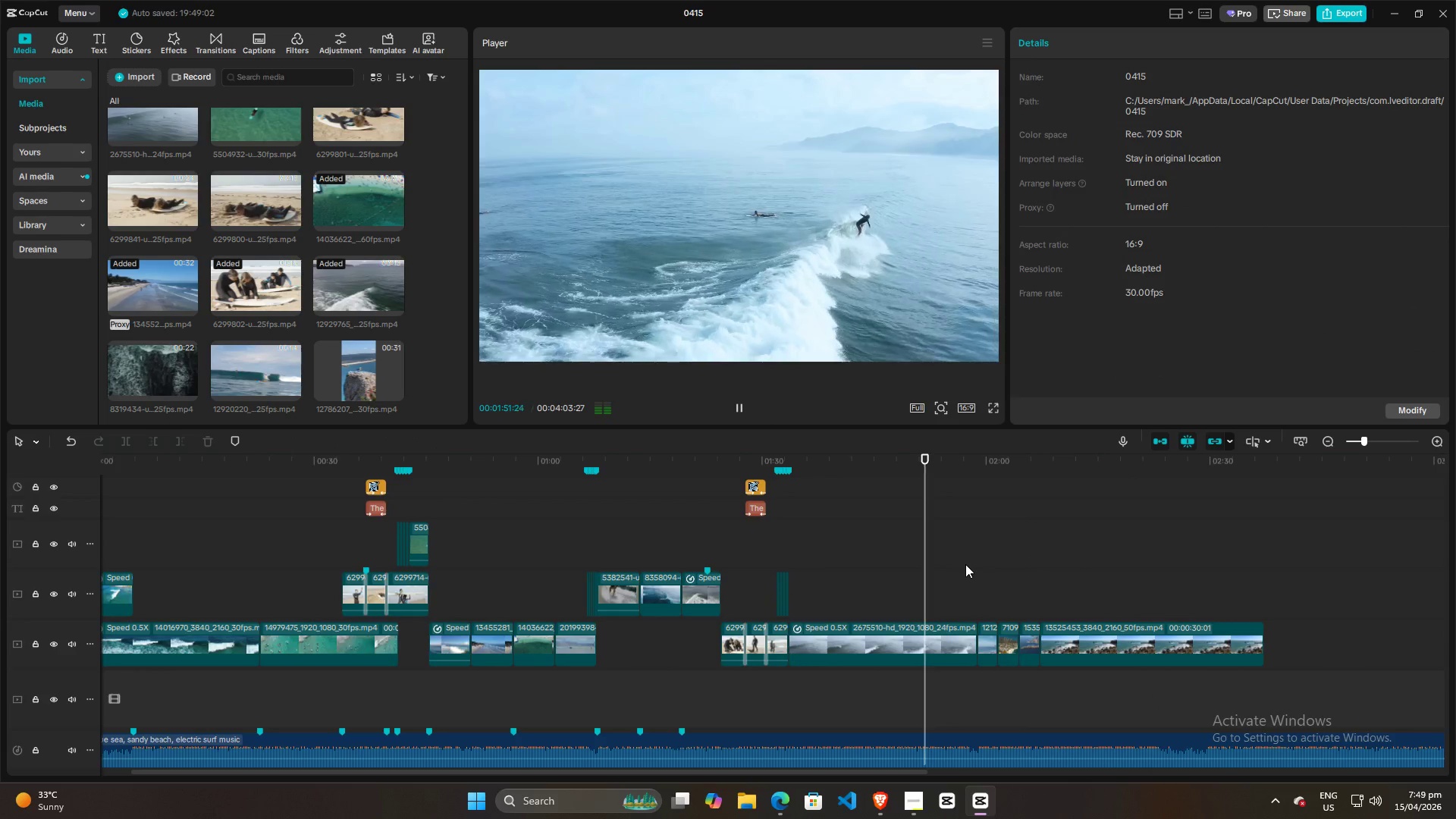 
left_click([965, 564])
 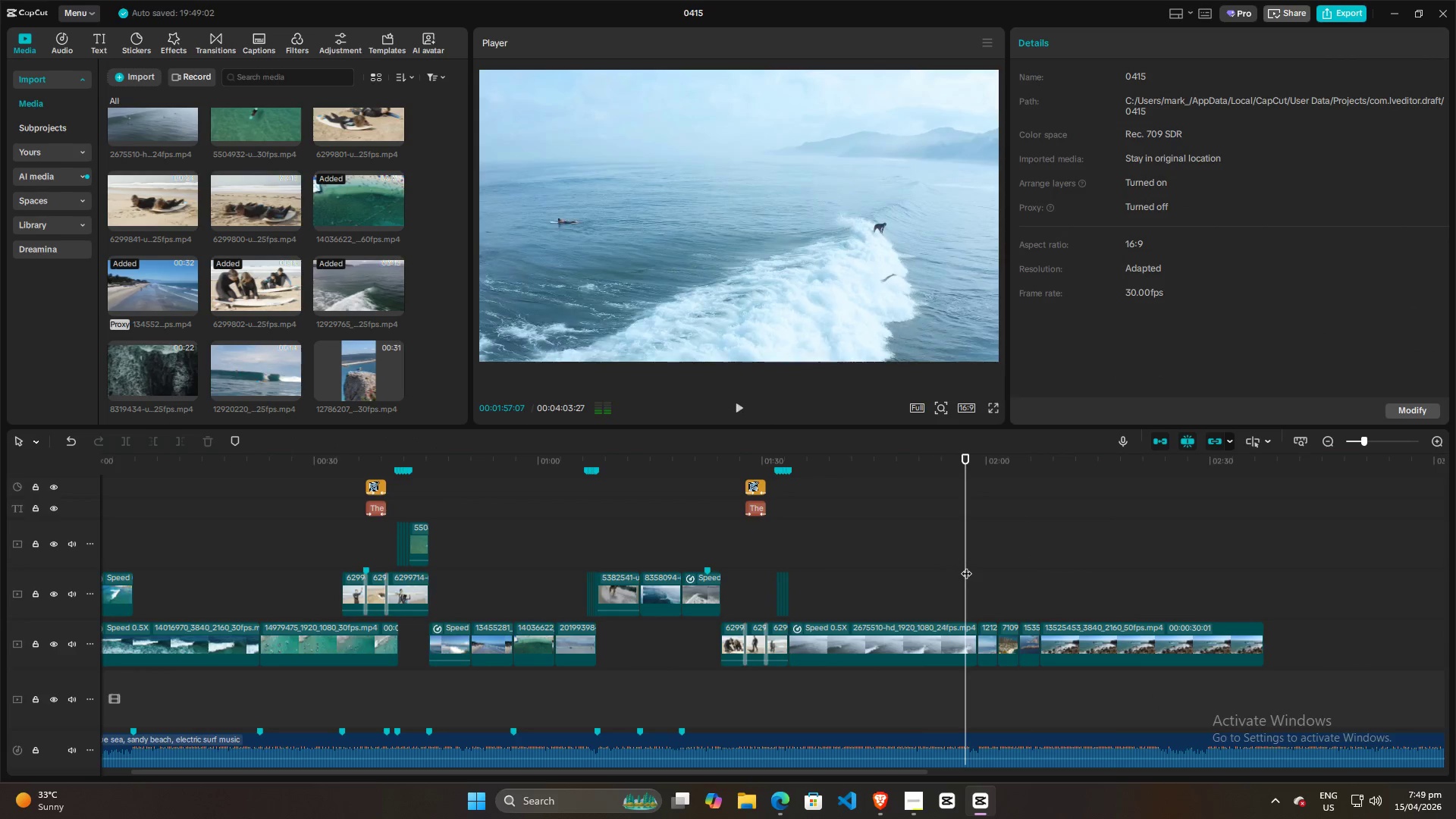 
key(Space)
 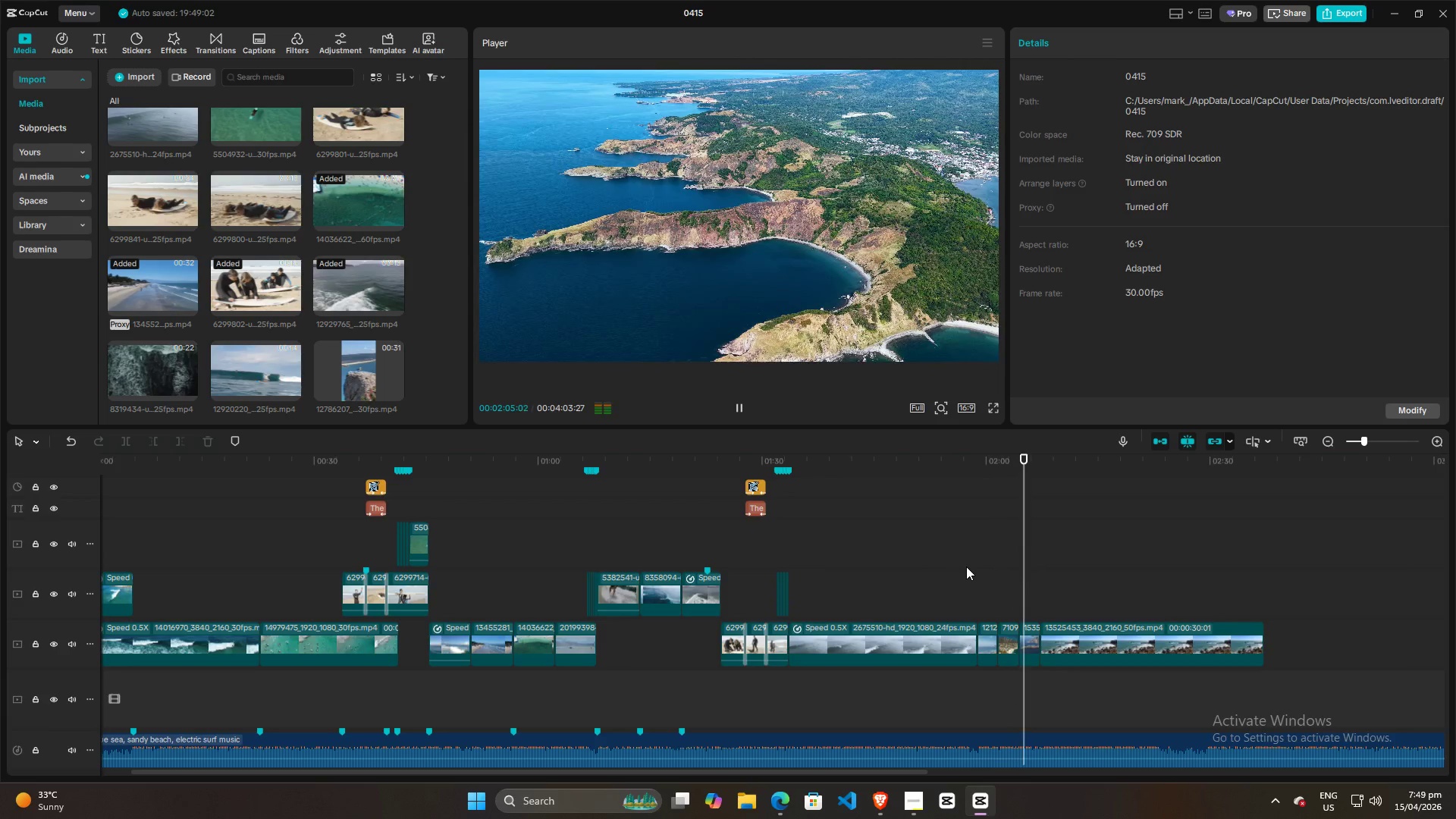 
wait(12.88)
 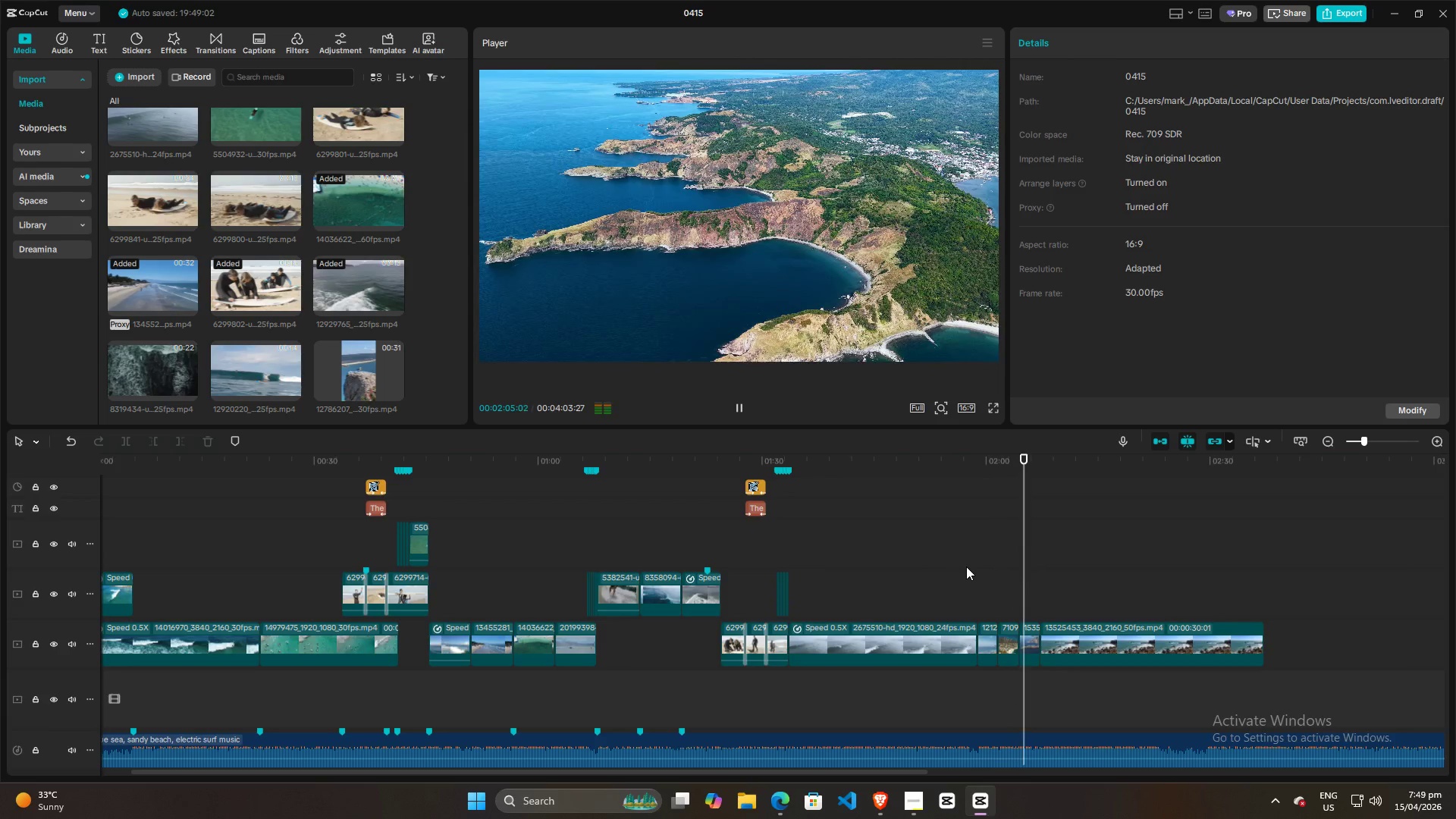 
key(Space)
 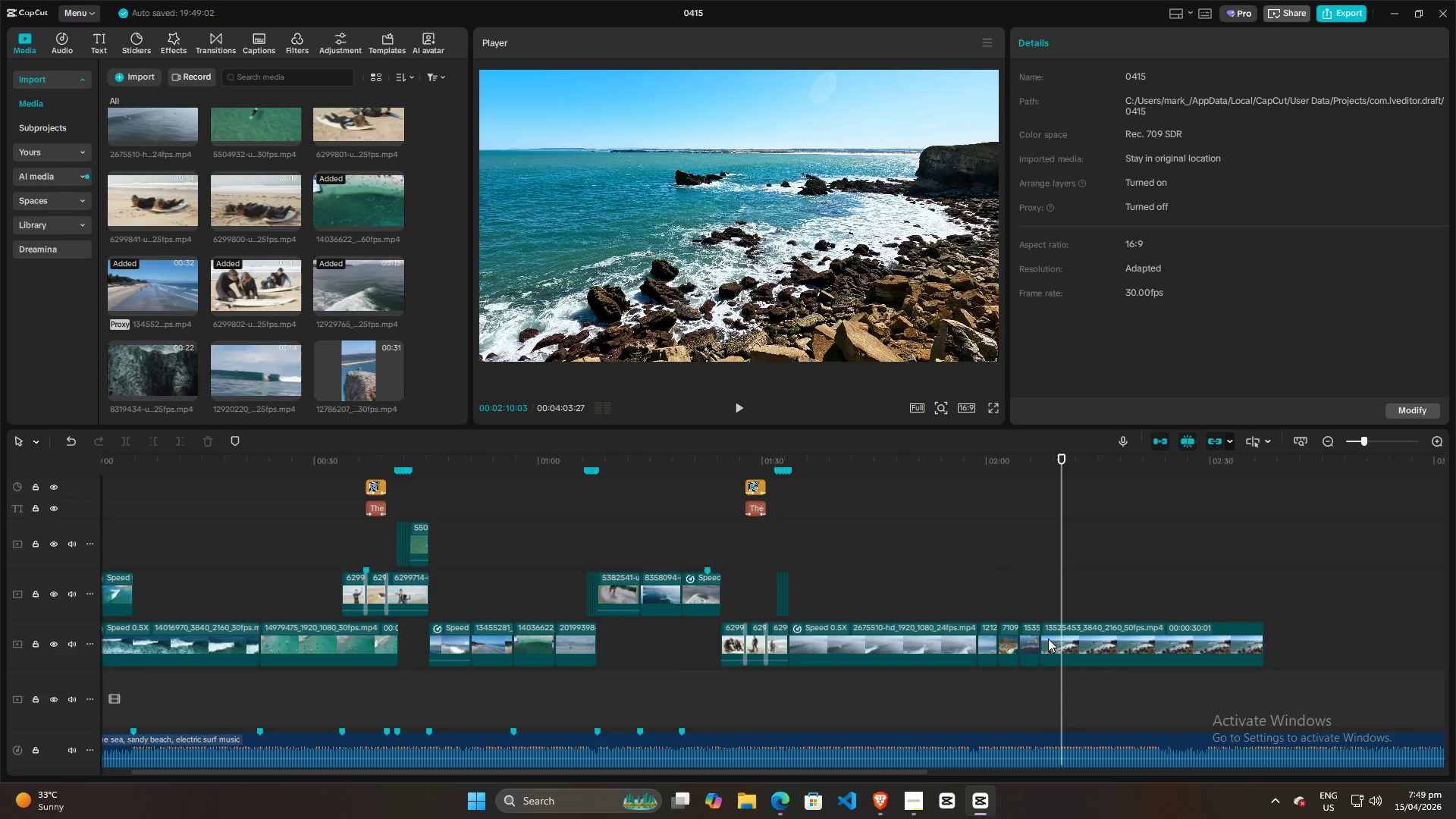 
left_click([1048, 639])
 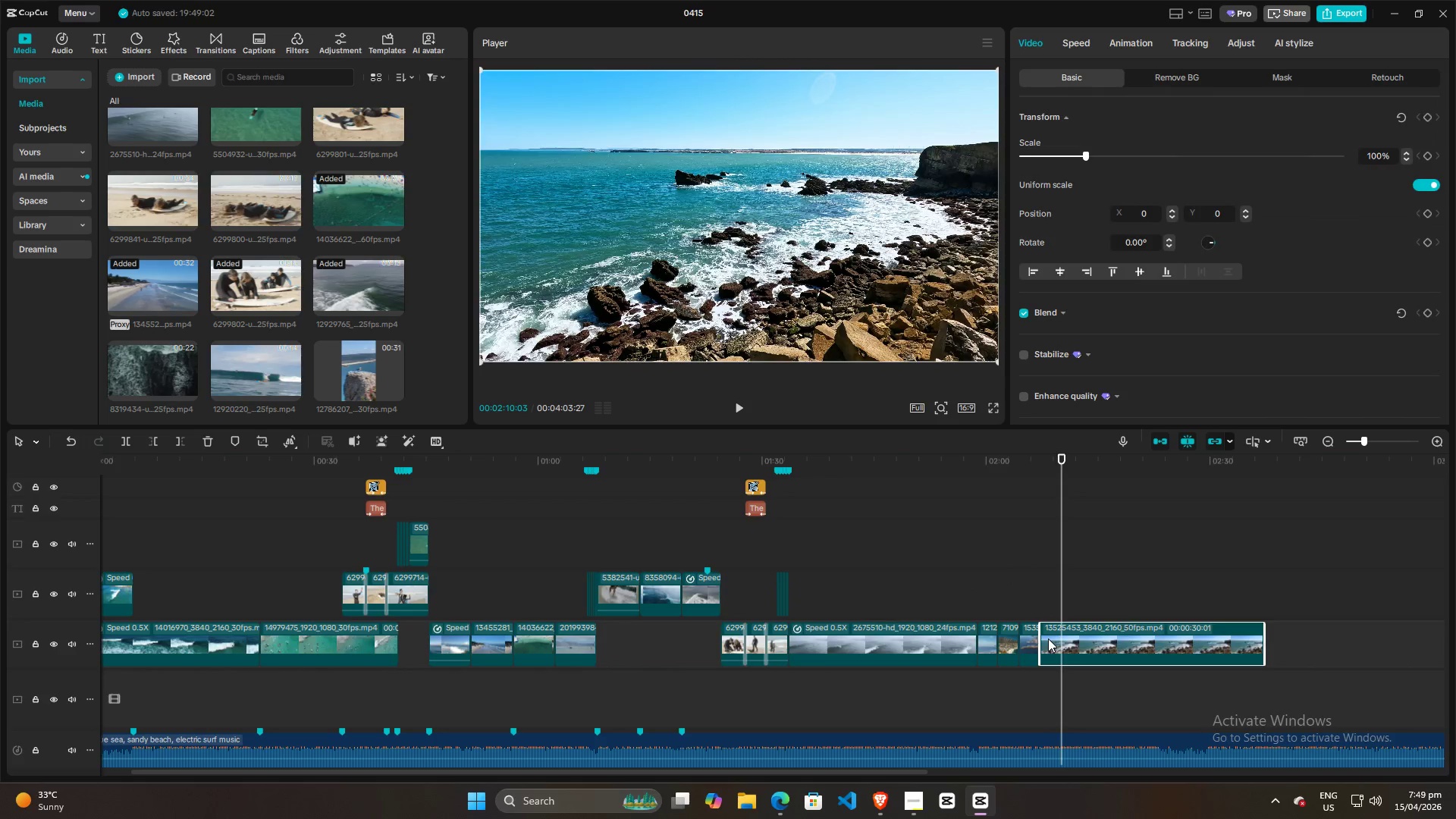 
key(W)
 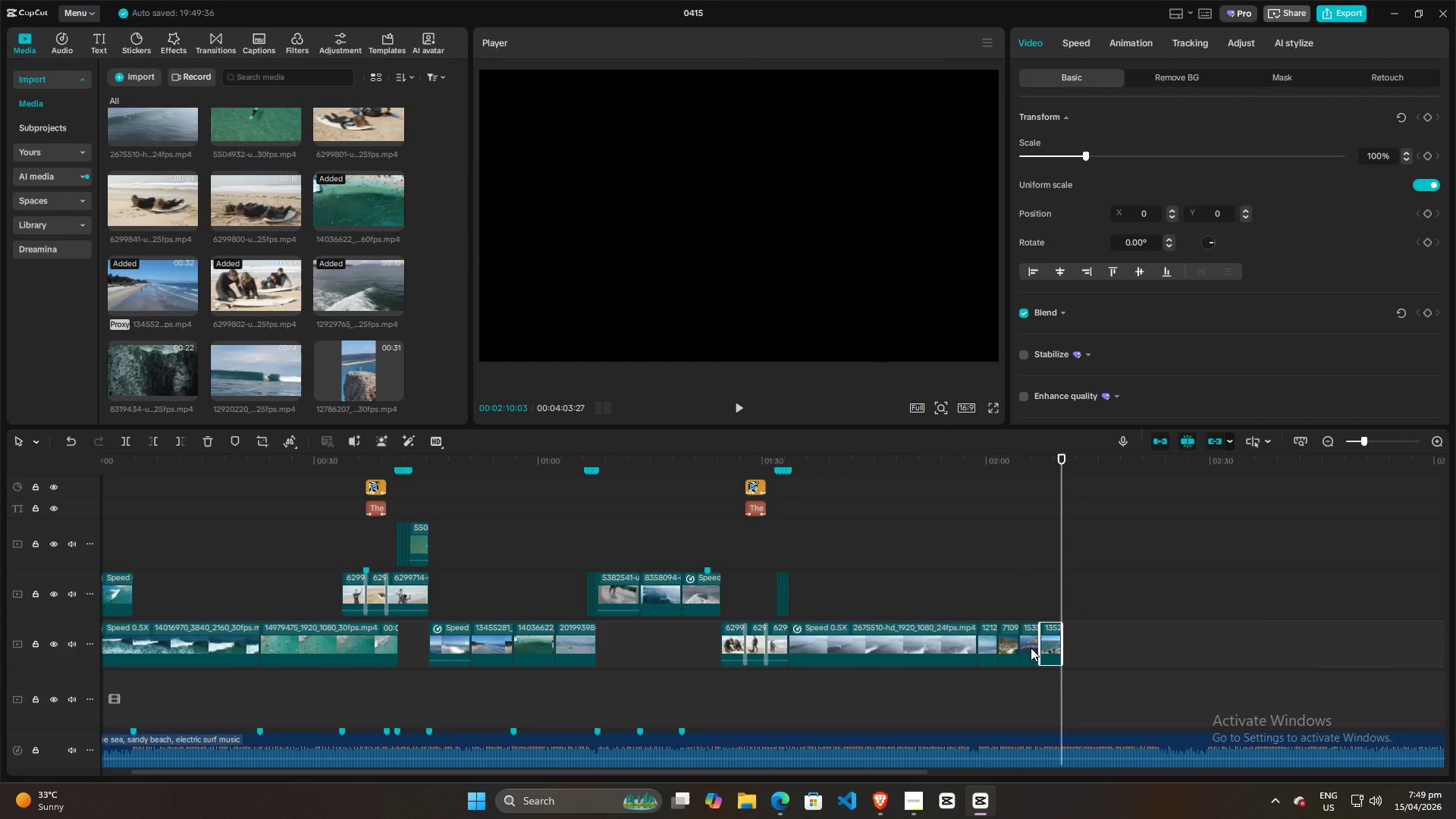 
key(Alt+AltLeft)
 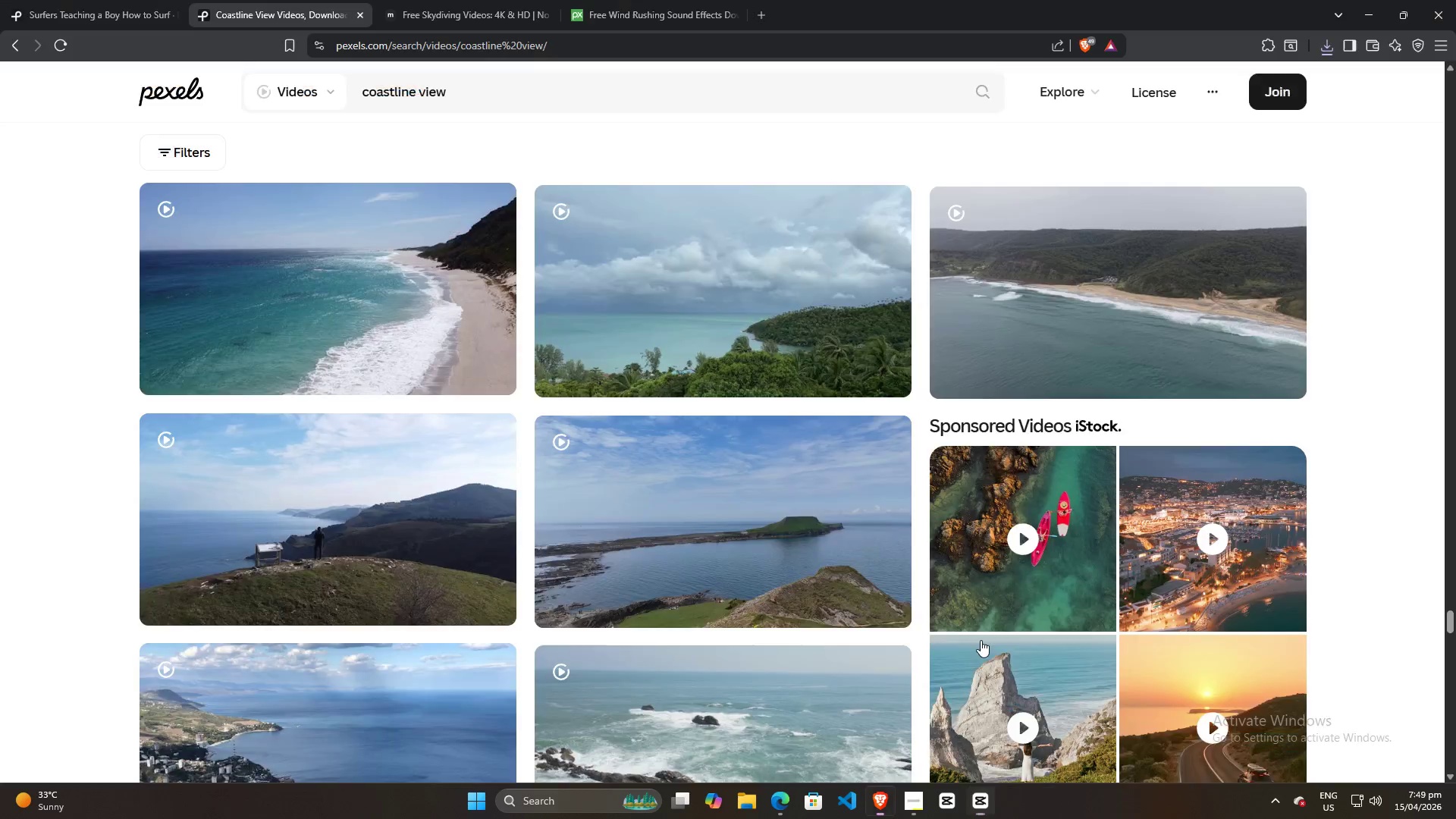 
key(Alt+Tab)
 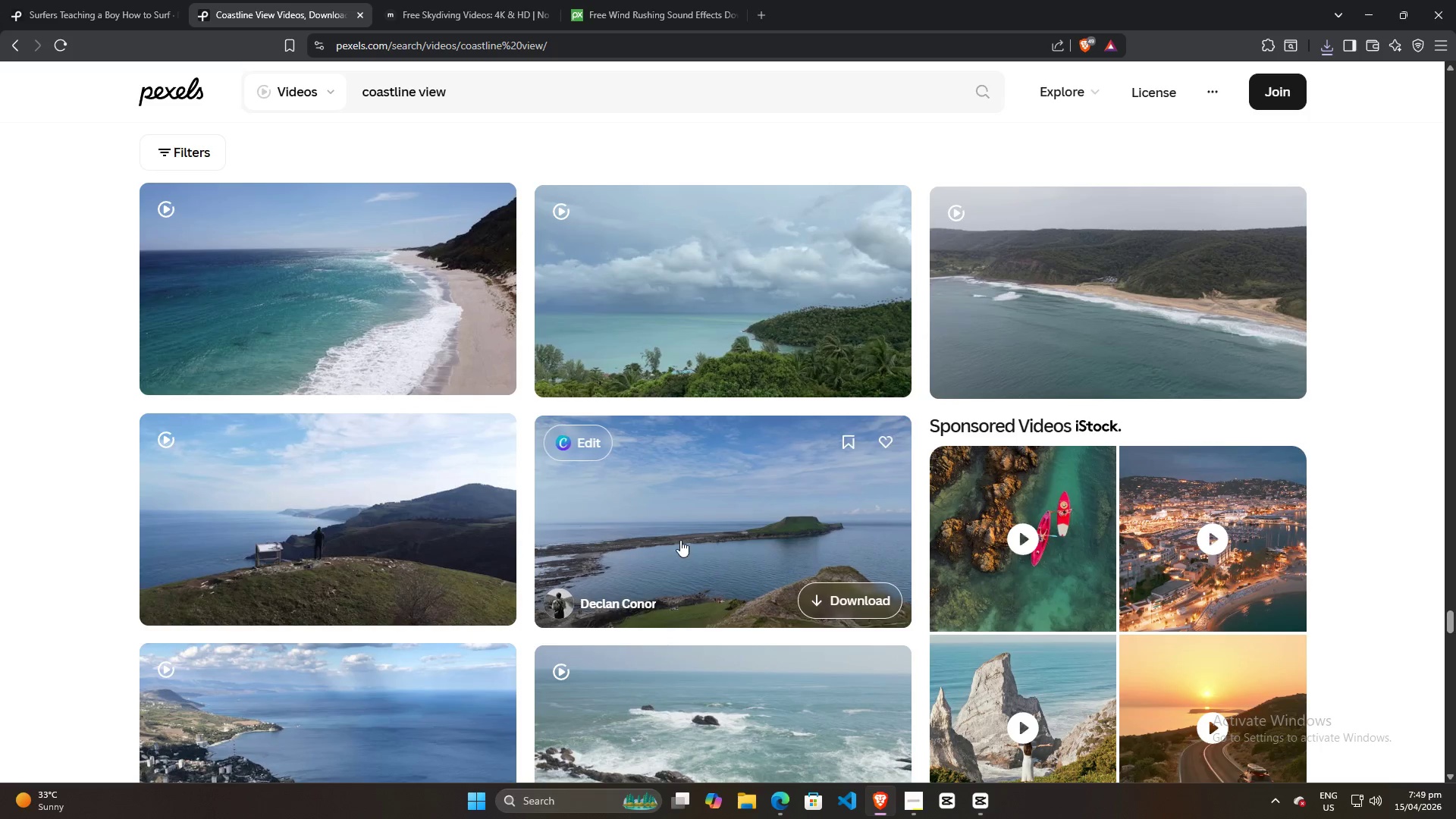 
scroll: coordinate [634, 534], scroll_direction: down, amount: 26.0
 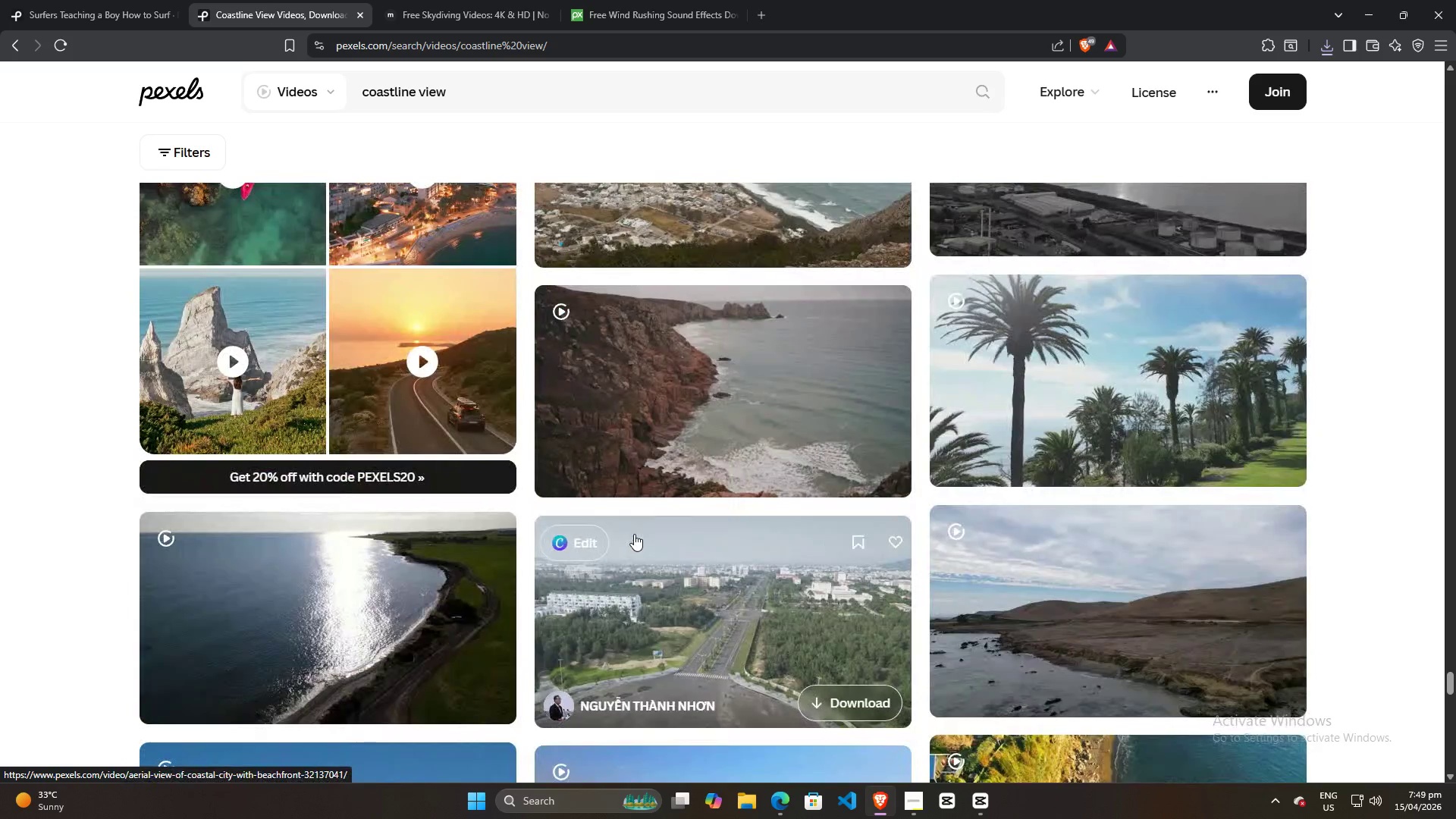 
scroll: coordinate [634, 534], scroll_direction: up, amount: 14.0
 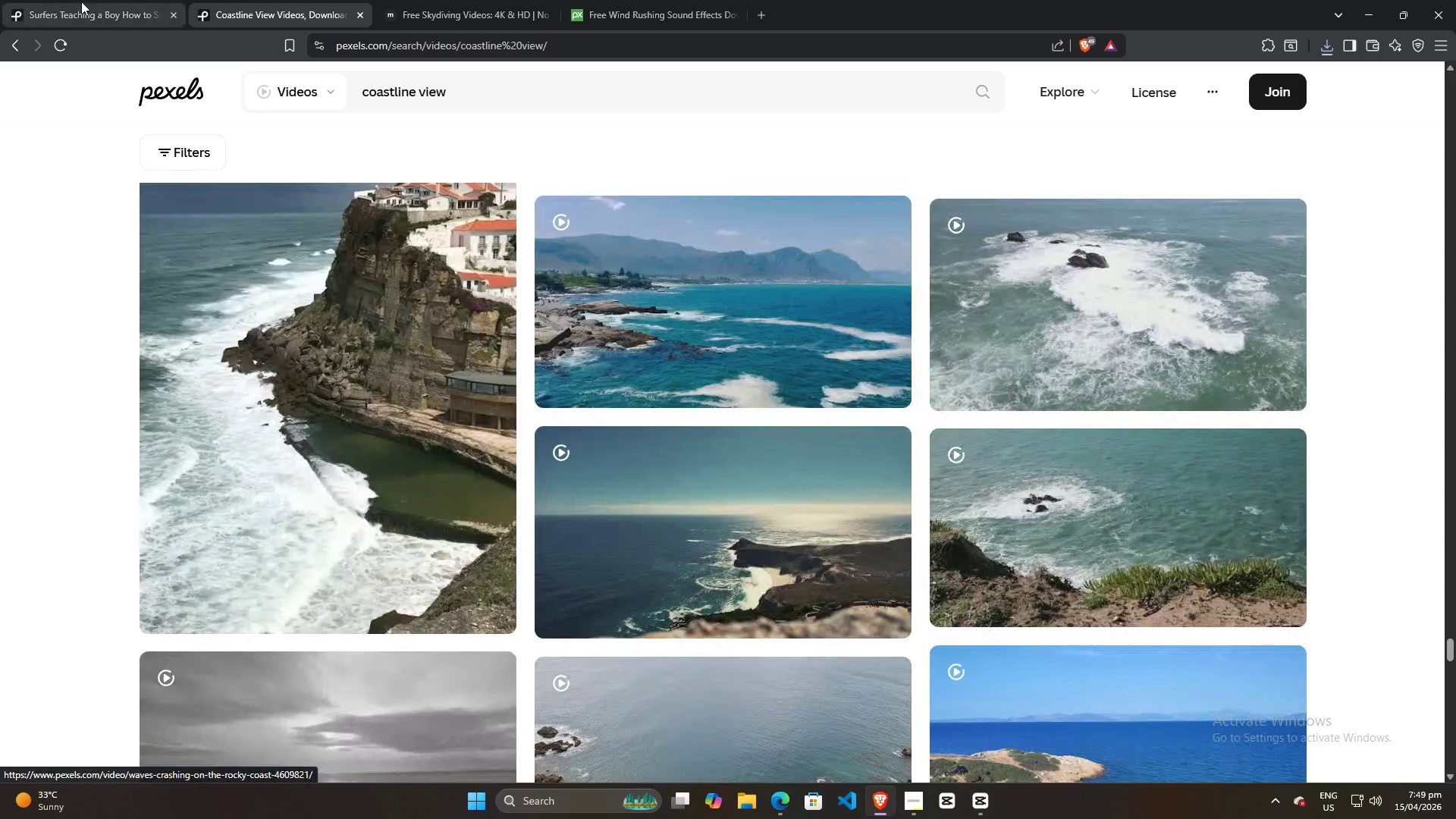 
left_click([96, 0])
 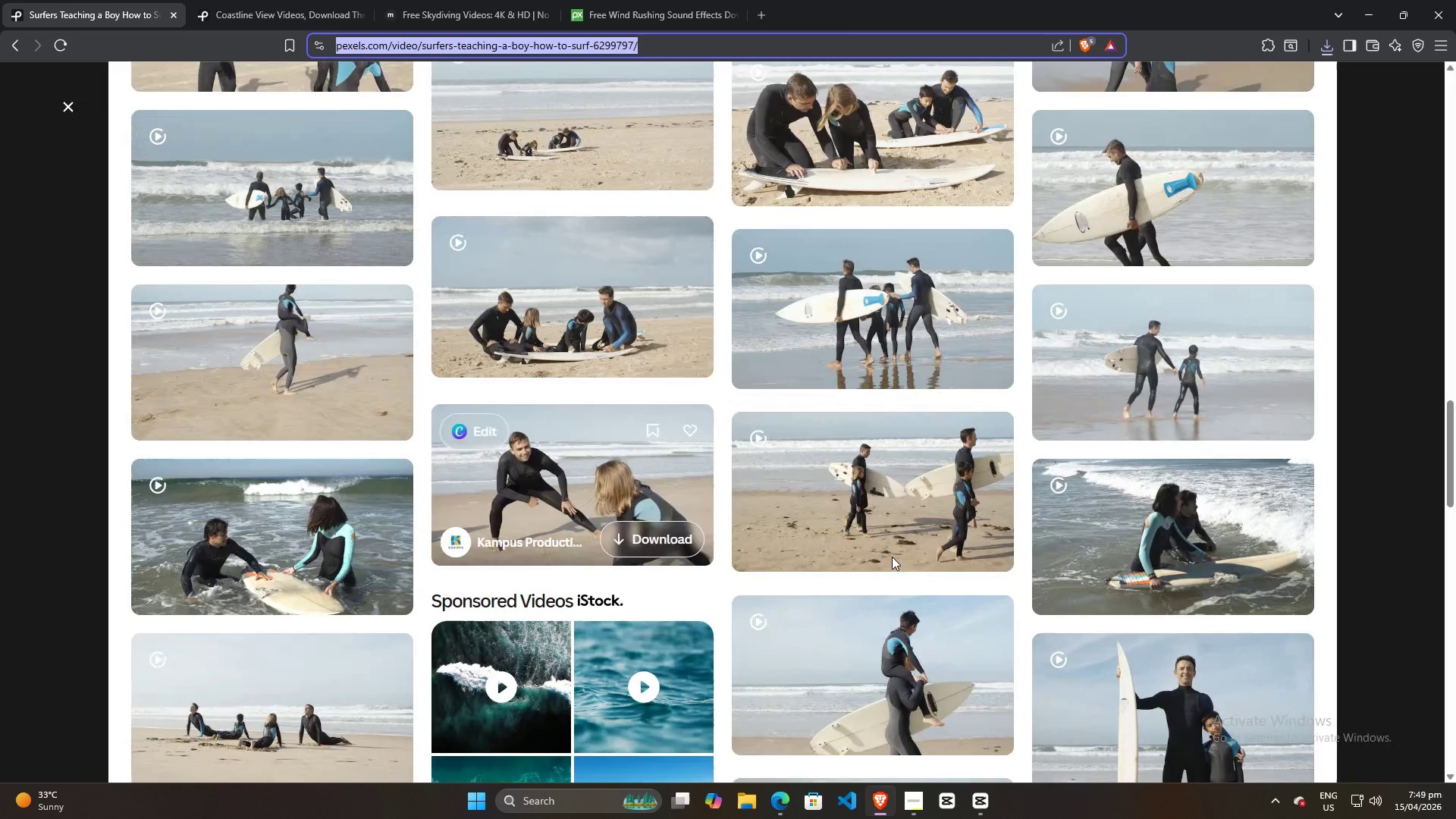 
scroll: coordinate [927, 578], scroll_direction: down, amount: 38.0
 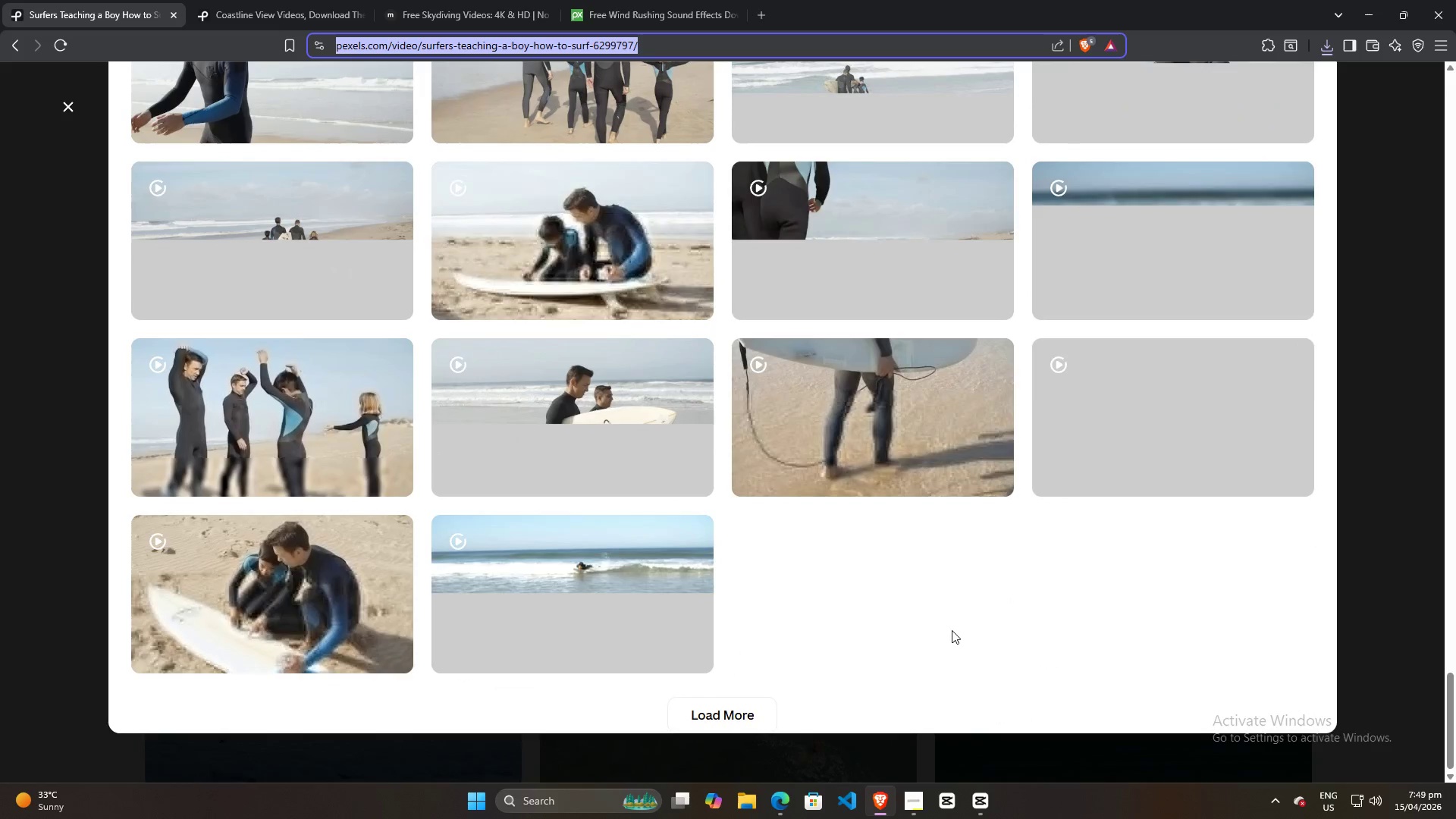 
scroll: coordinate [924, 635], scroll_direction: up, amount: 11.0
 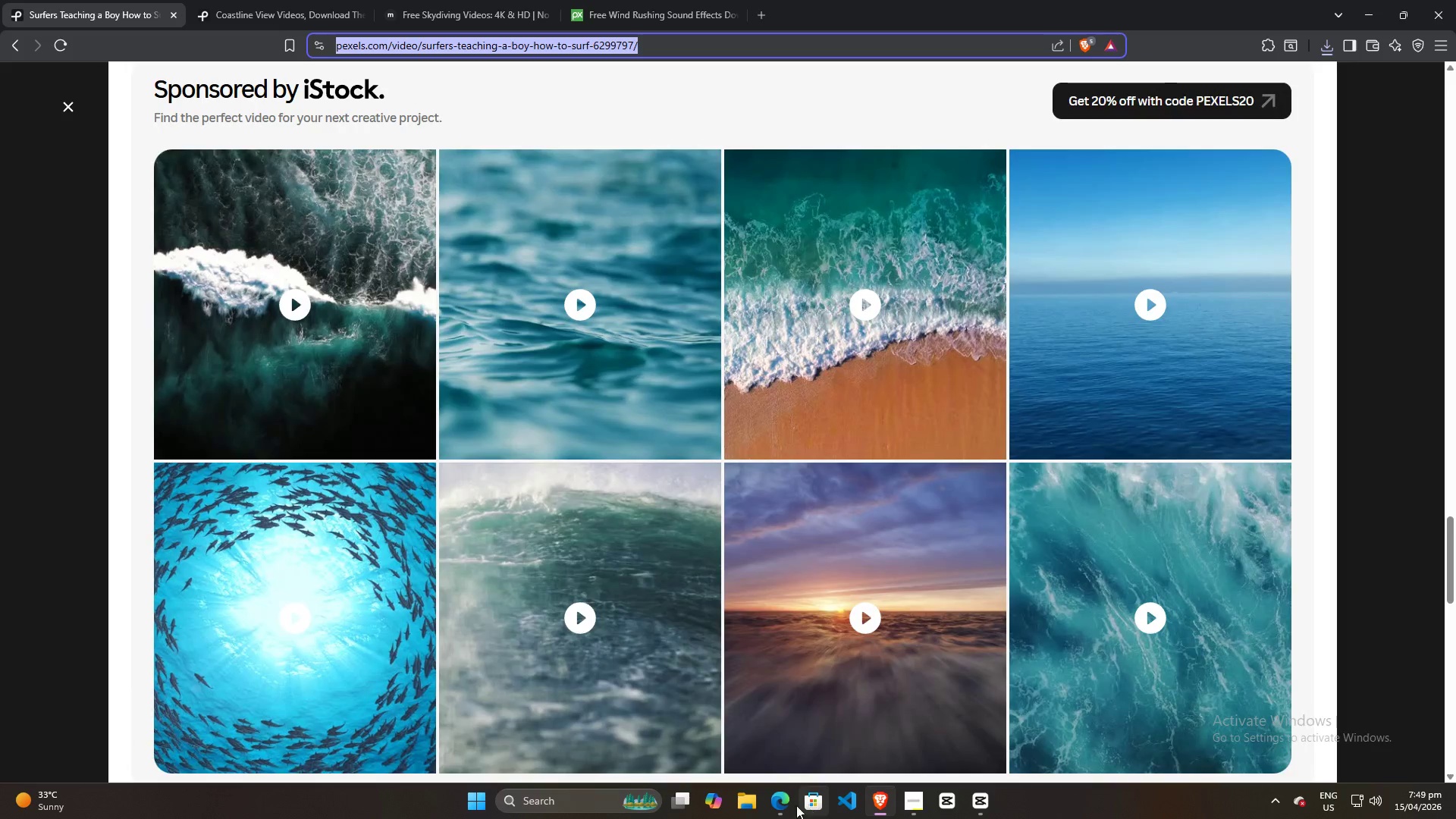 
left_click([784, 805])
 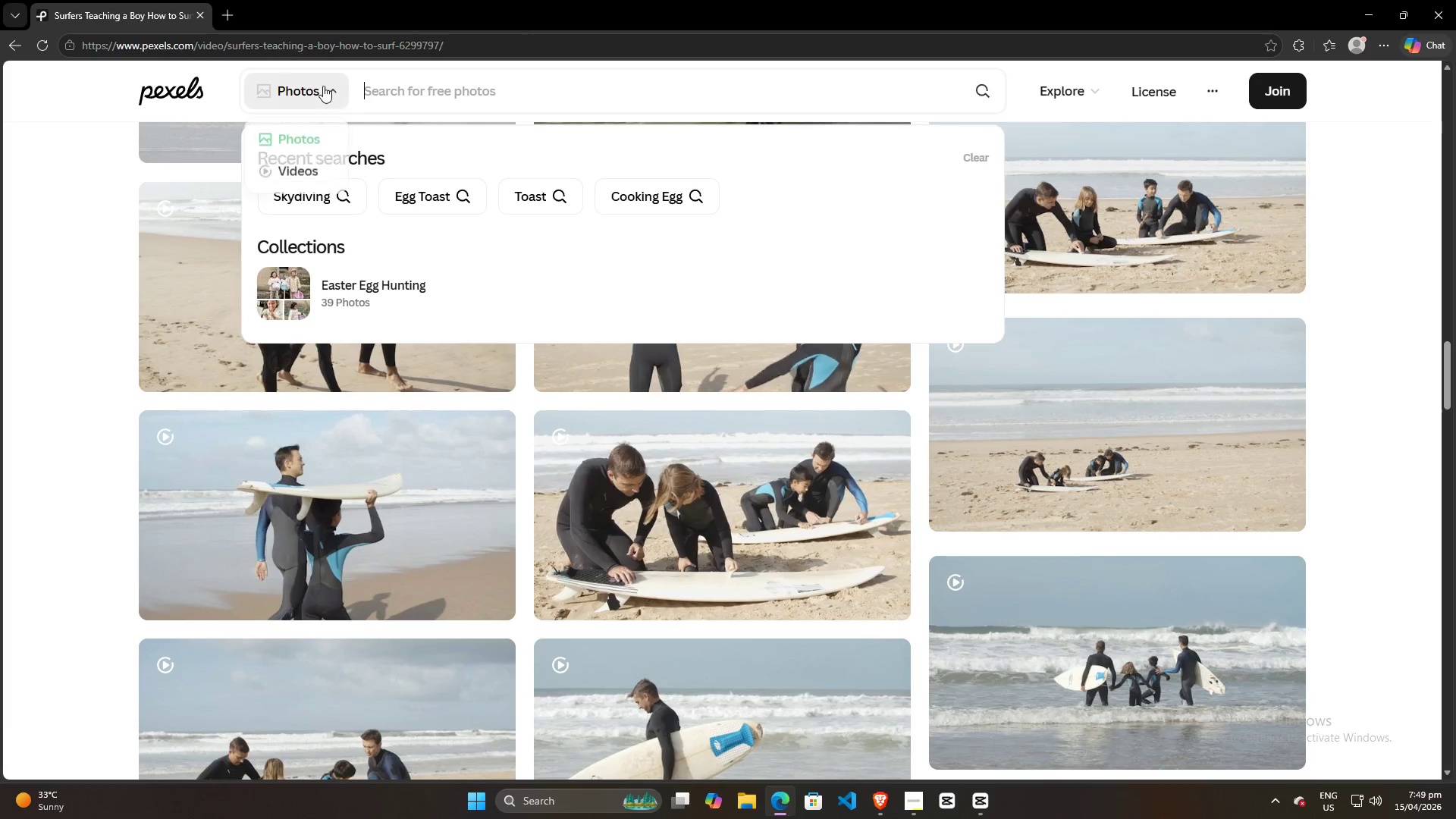 
double_click([285, 167])
 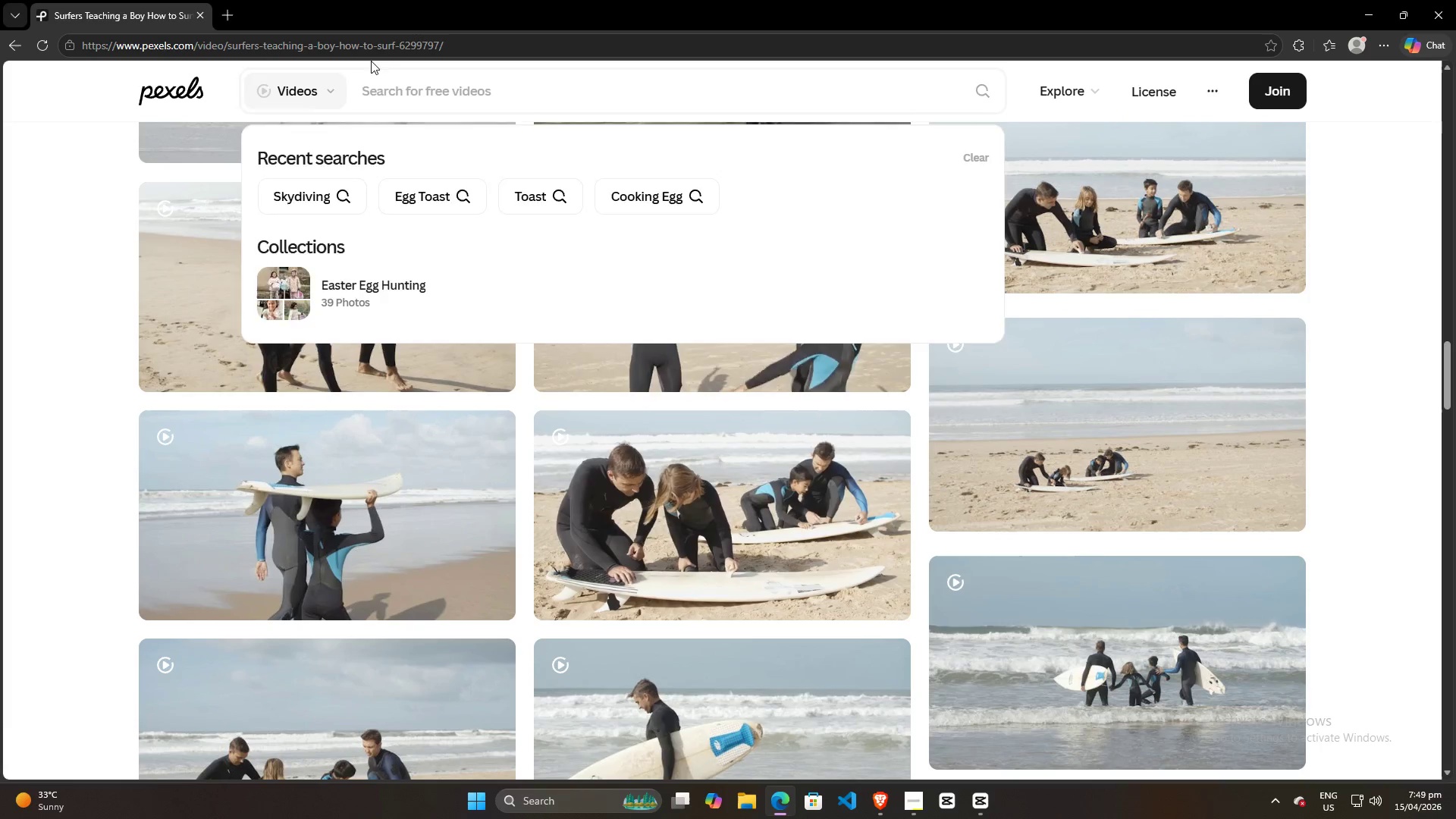 
key(Alt+AltLeft)
 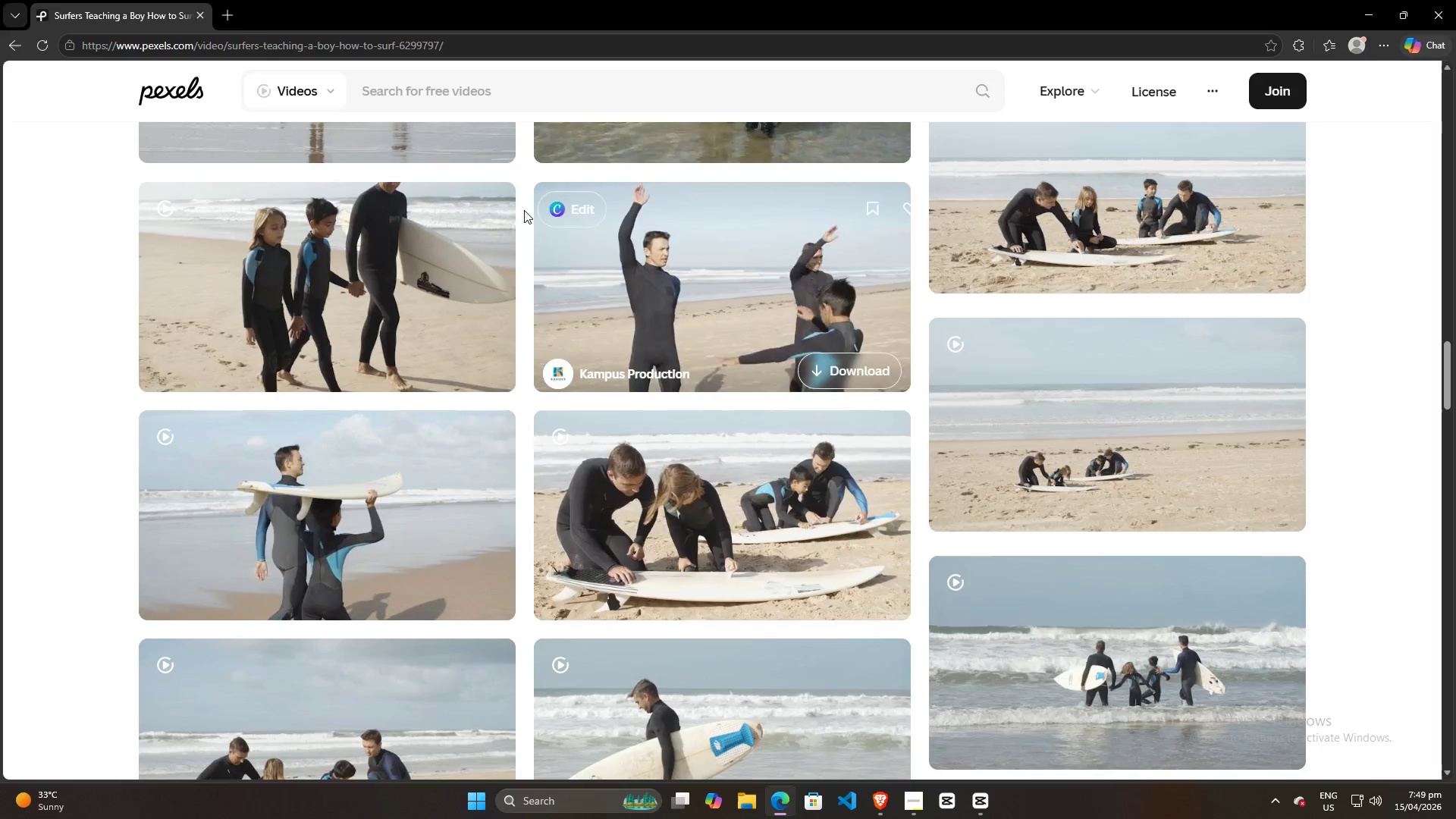 
key(Alt+Tab)
 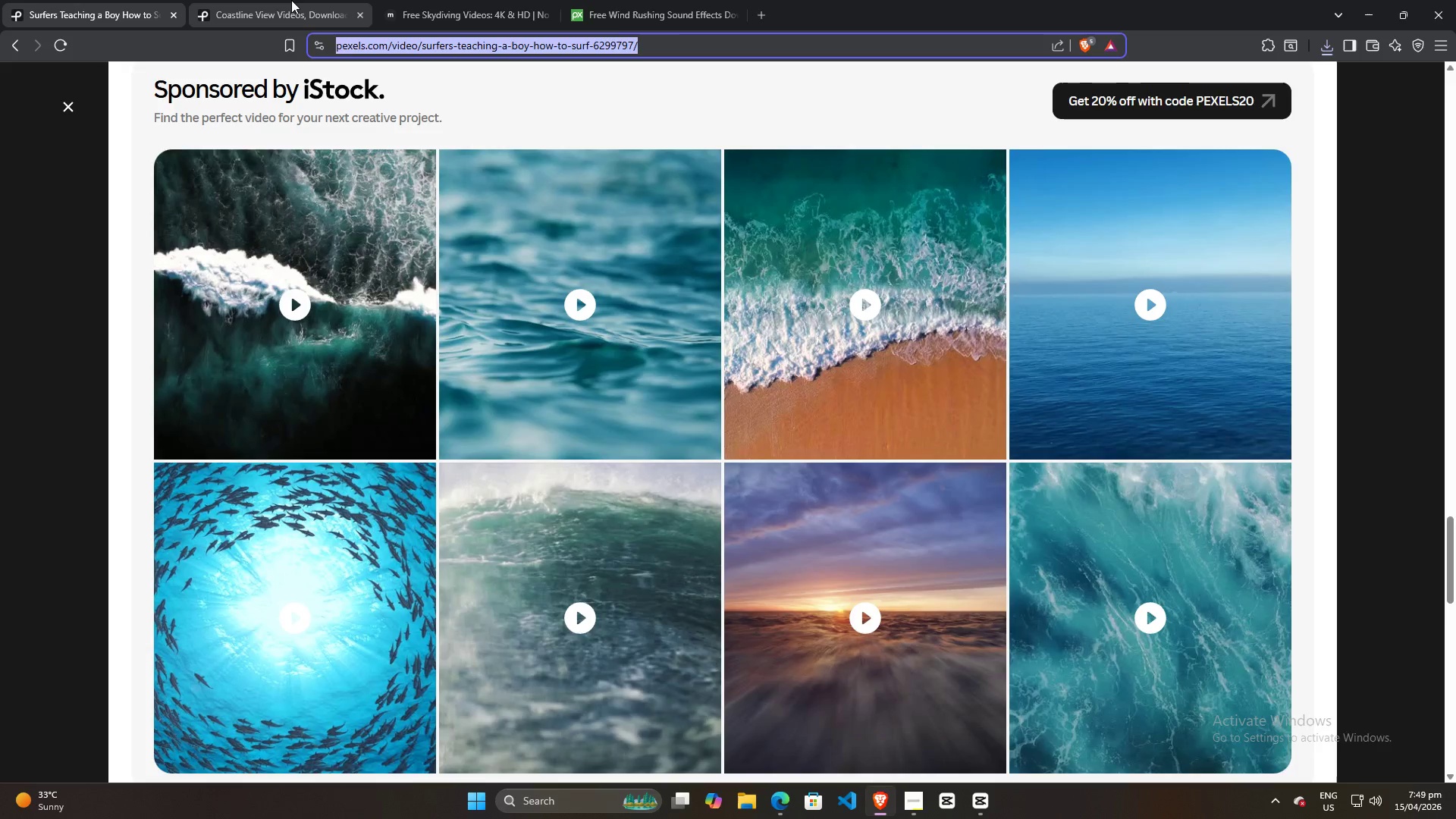 
left_click([287, 0])
 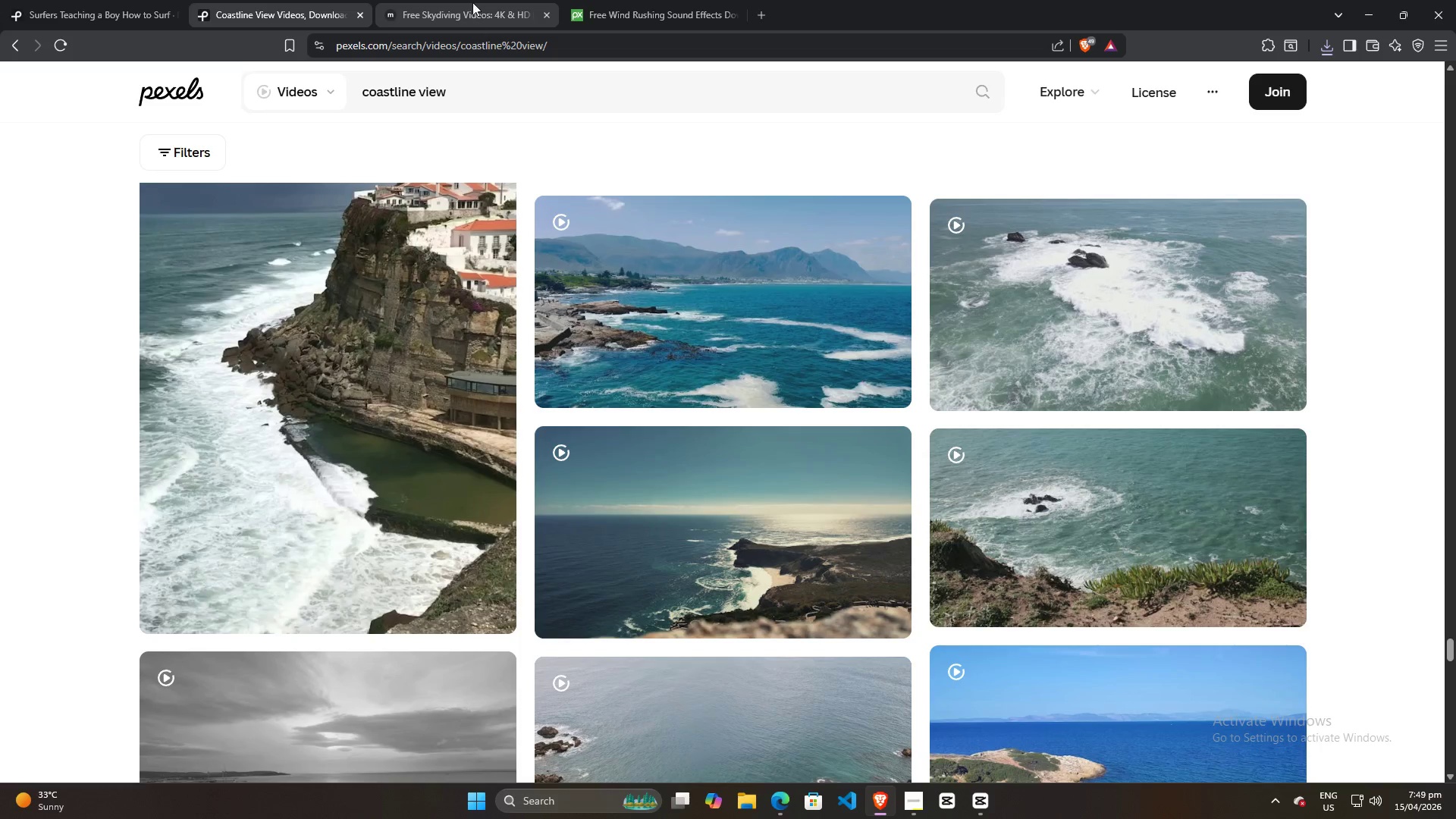 
left_click([469, 0])
 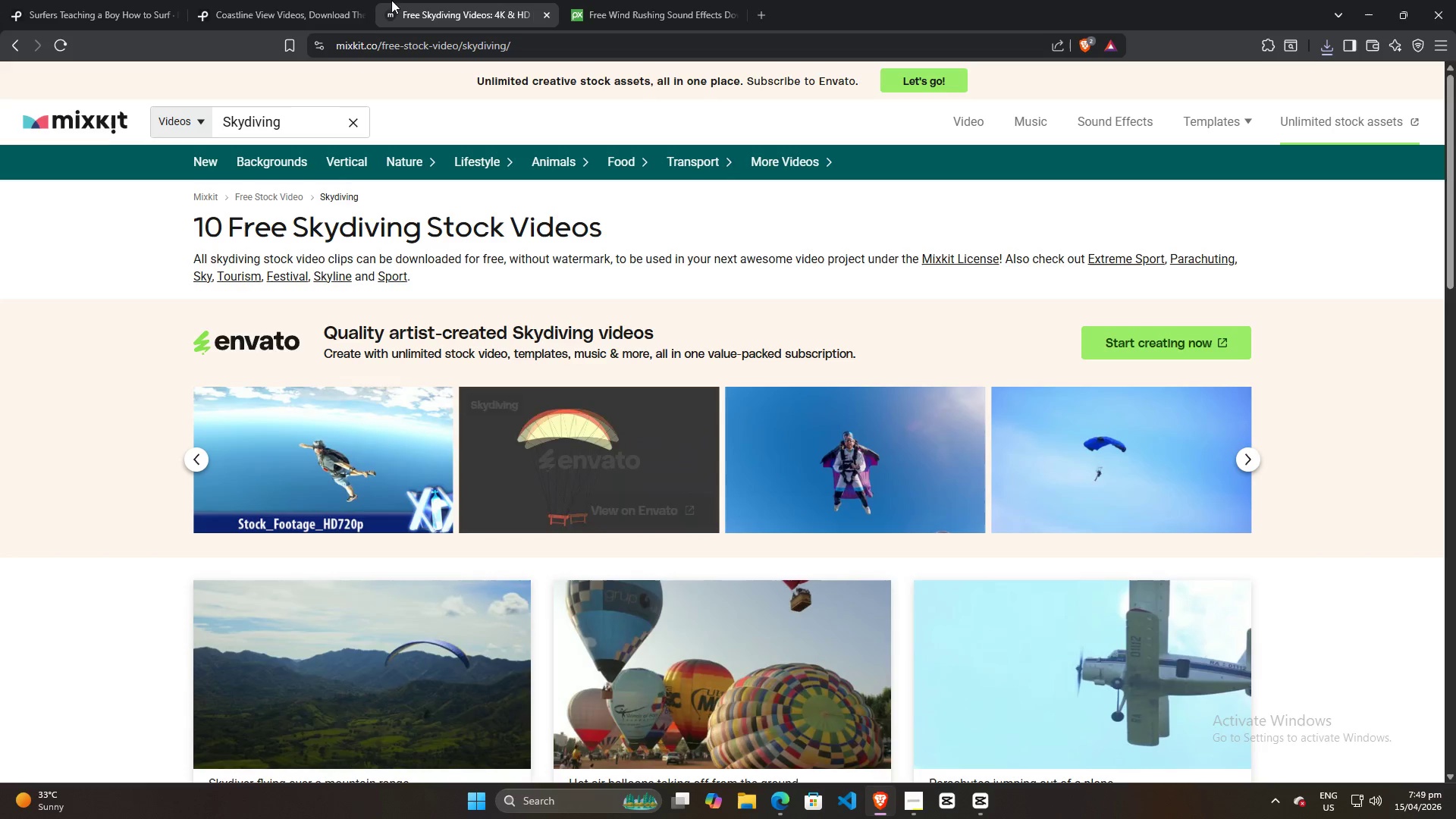 
left_click([280, 0])
 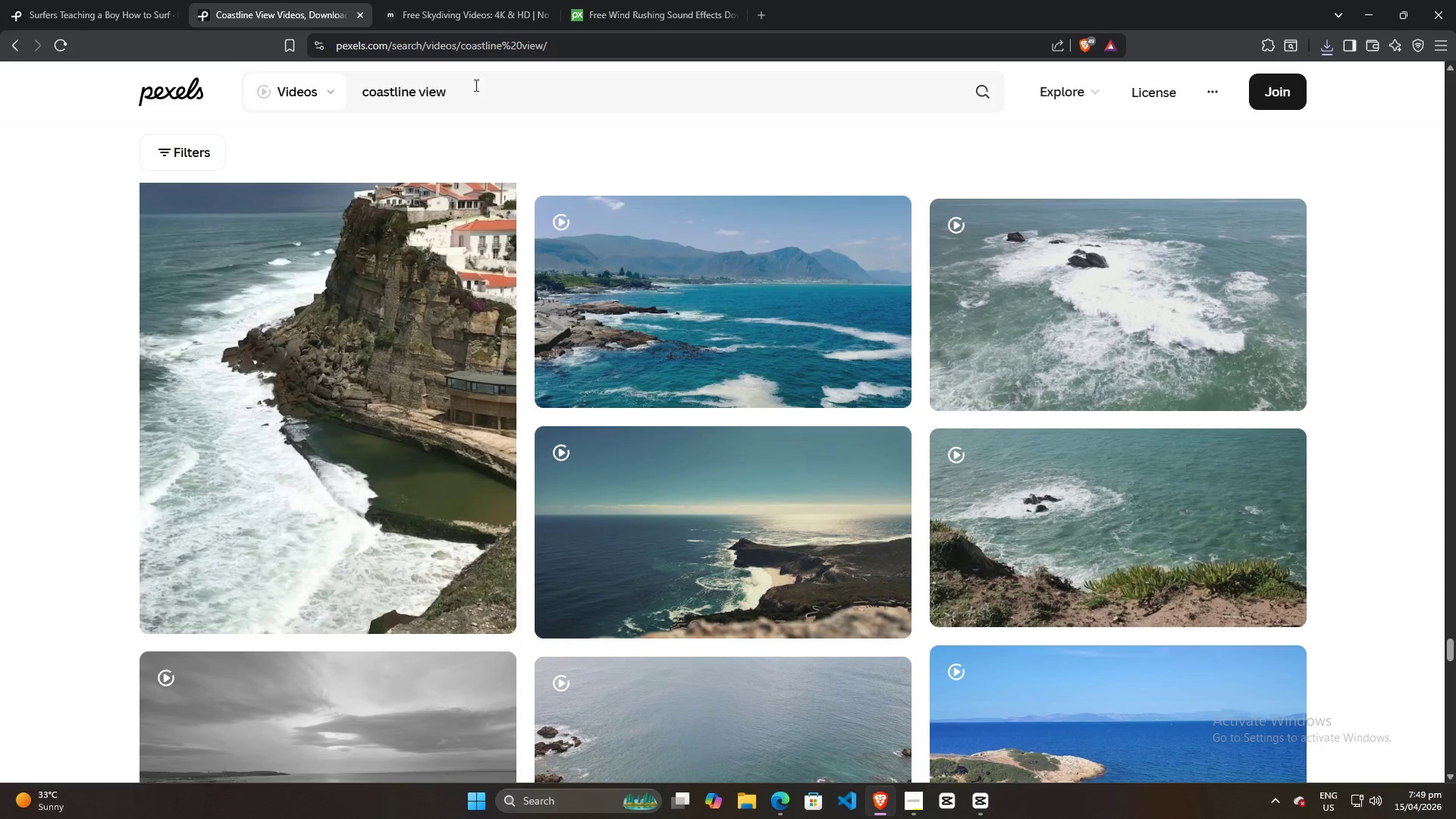 
left_click_drag(start_coordinate=[475, 85], to_coordinate=[174, 75])
 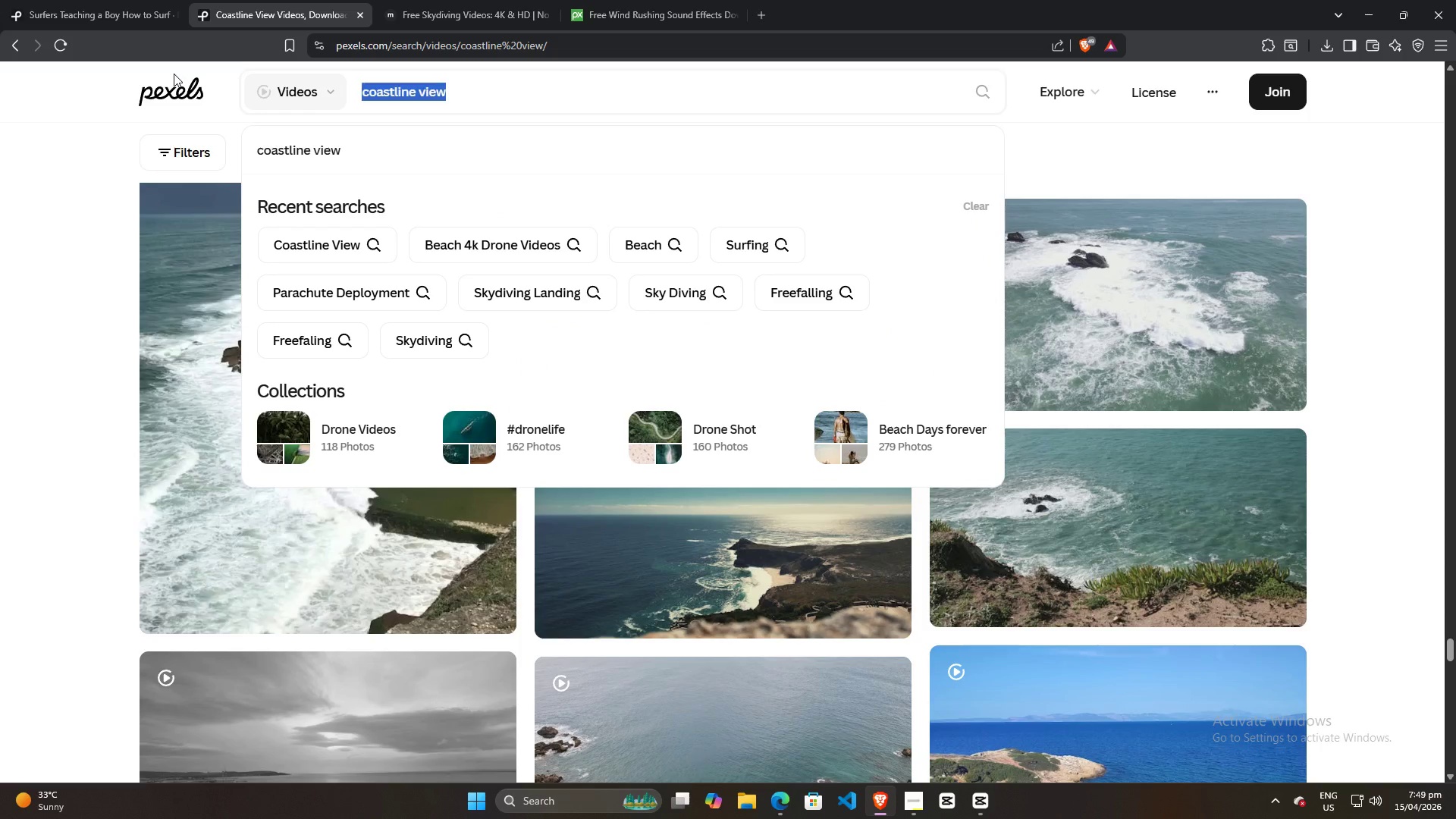 
type(fur)
key(Backspace)
key(Backspace)
key(Backspace)
type(surfing)
 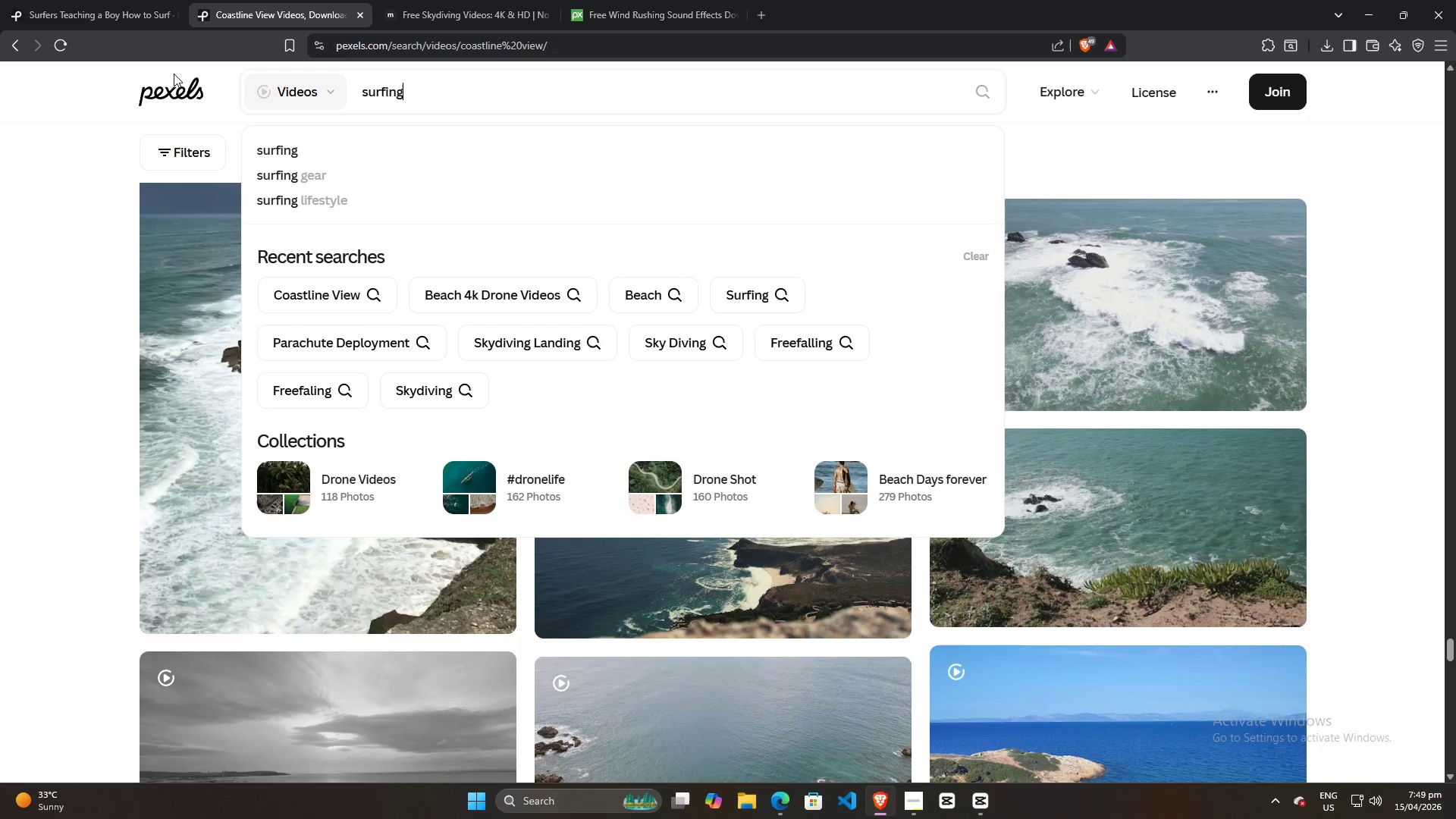 
key(Enter)
 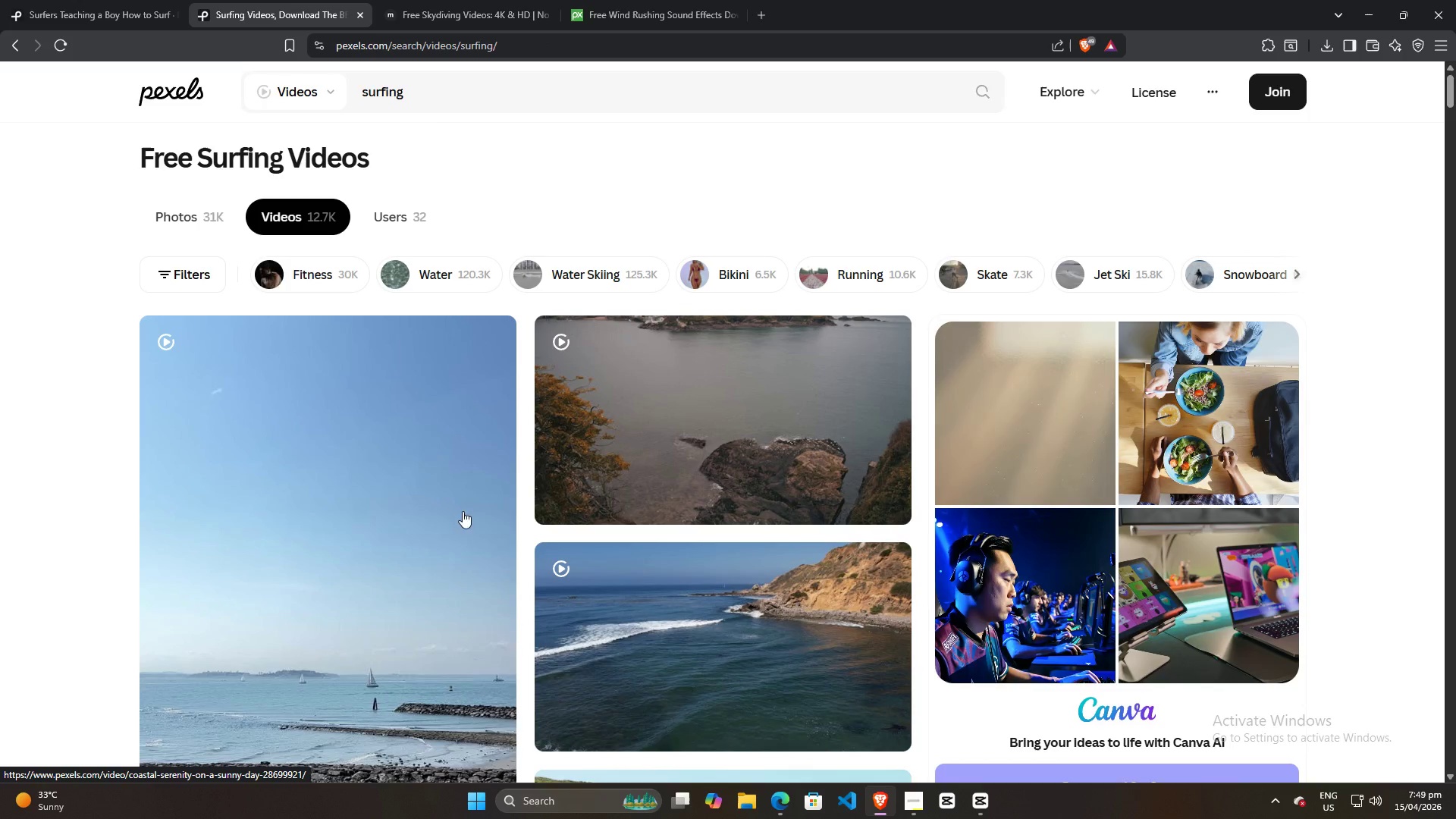 
scroll: coordinate [945, 639], scroll_direction: down, amount: 8.0
 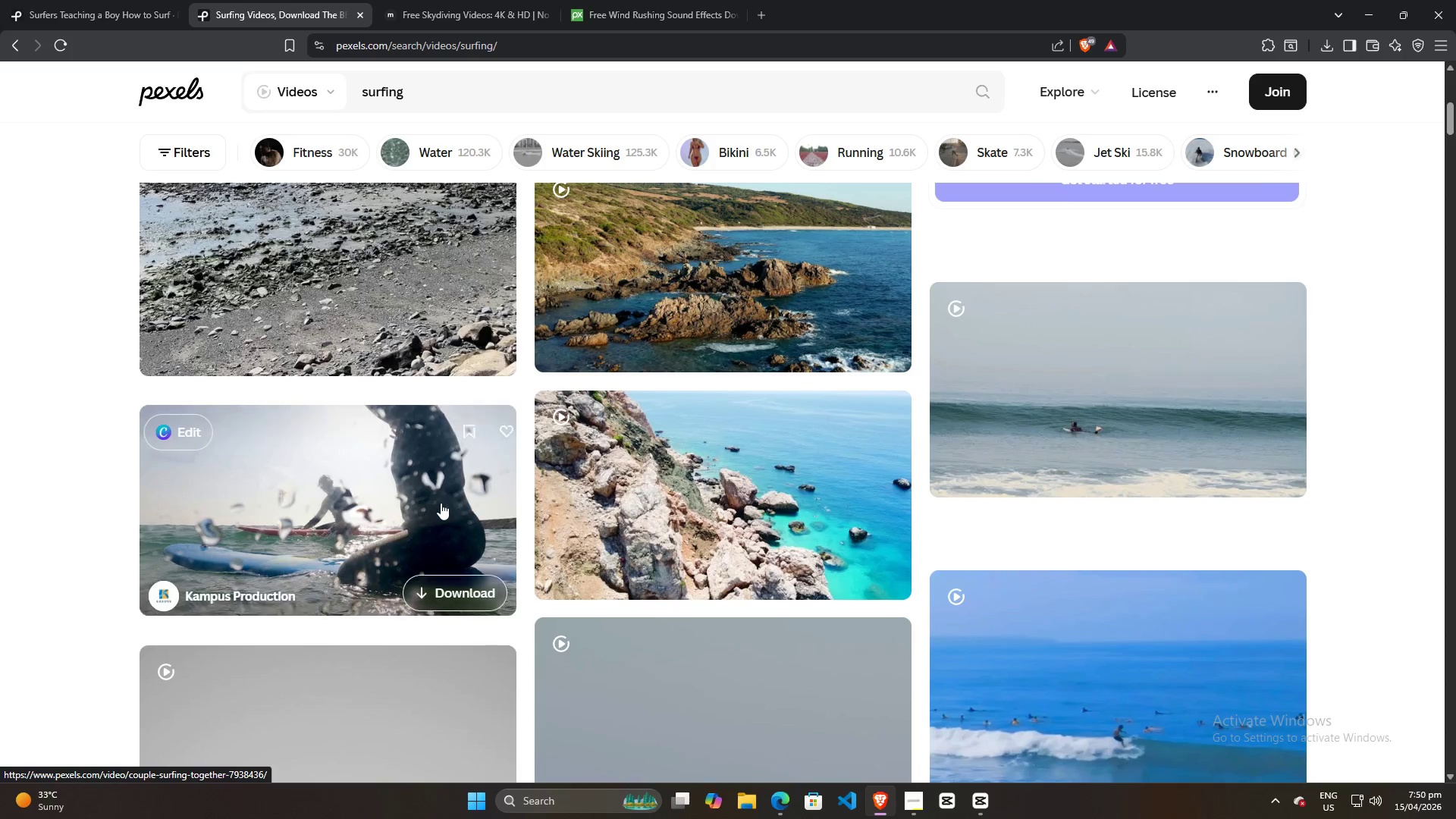 
scroll: coordinate [357, 297], scroll_direction: up, amount: 3.0
 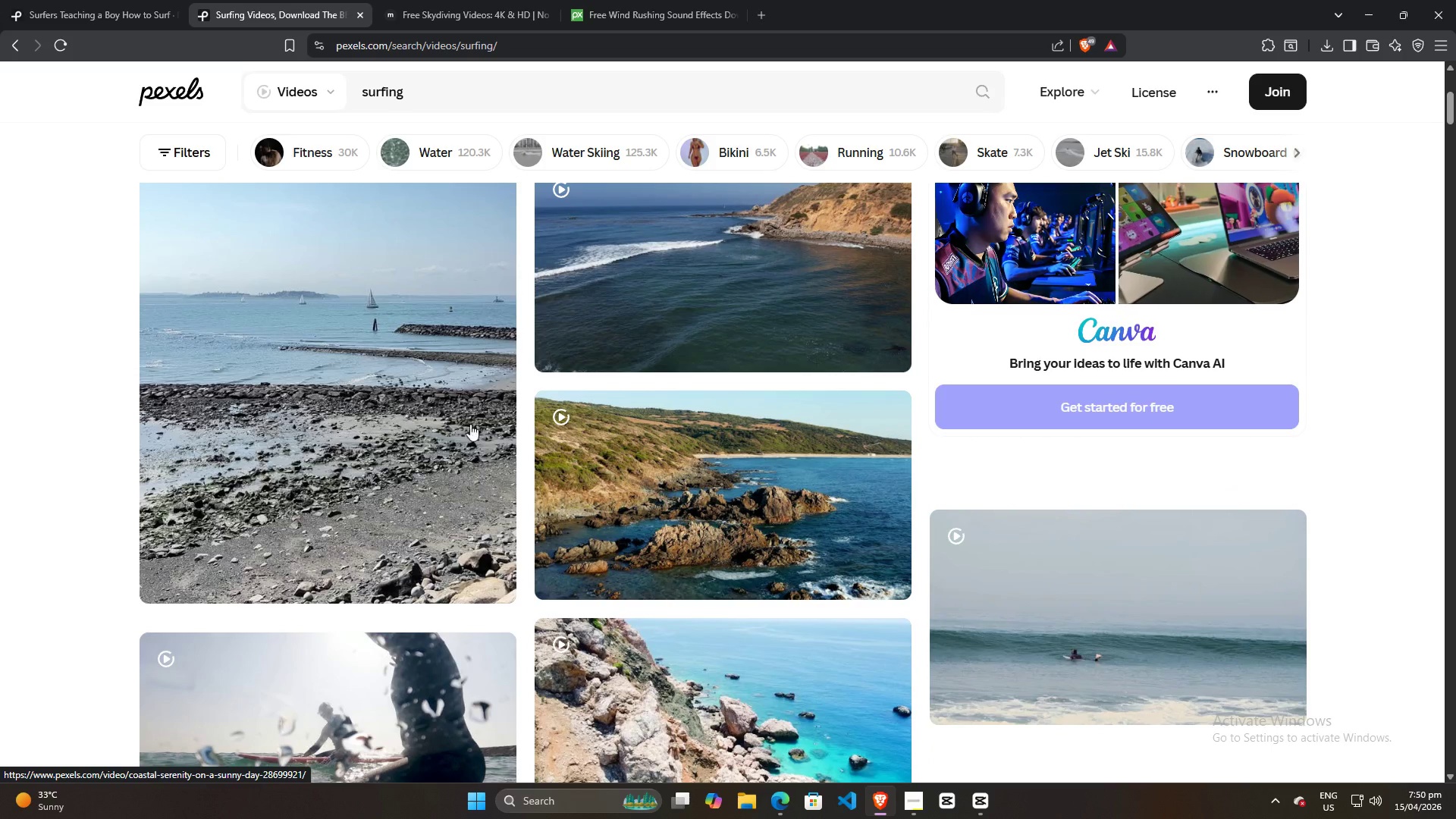 
scroll: coordinate [676, 453], scroll_direction: down, amount: 17.0
 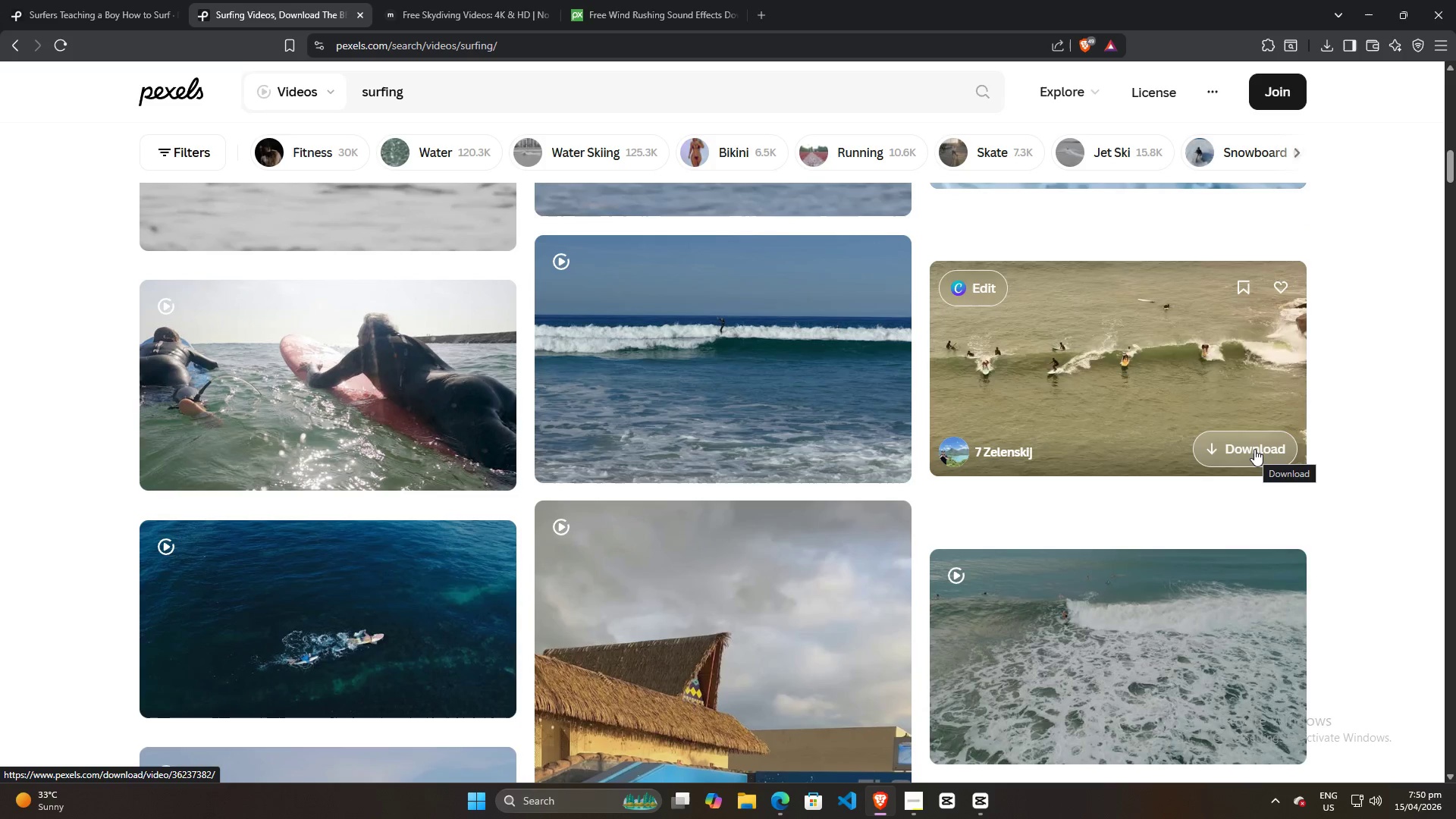 
left_click([1254, 447])
 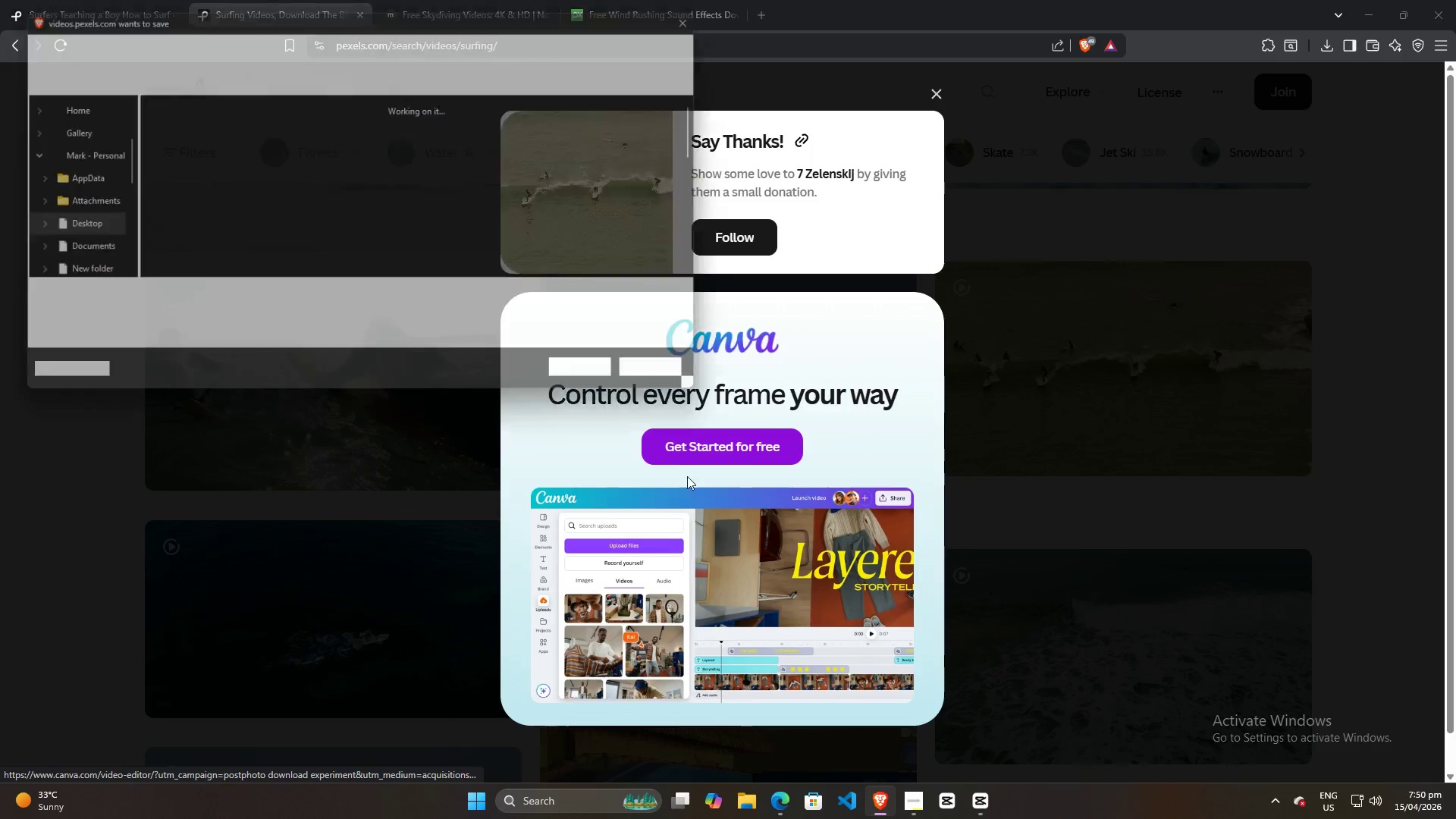 
left_click([596, 379])
 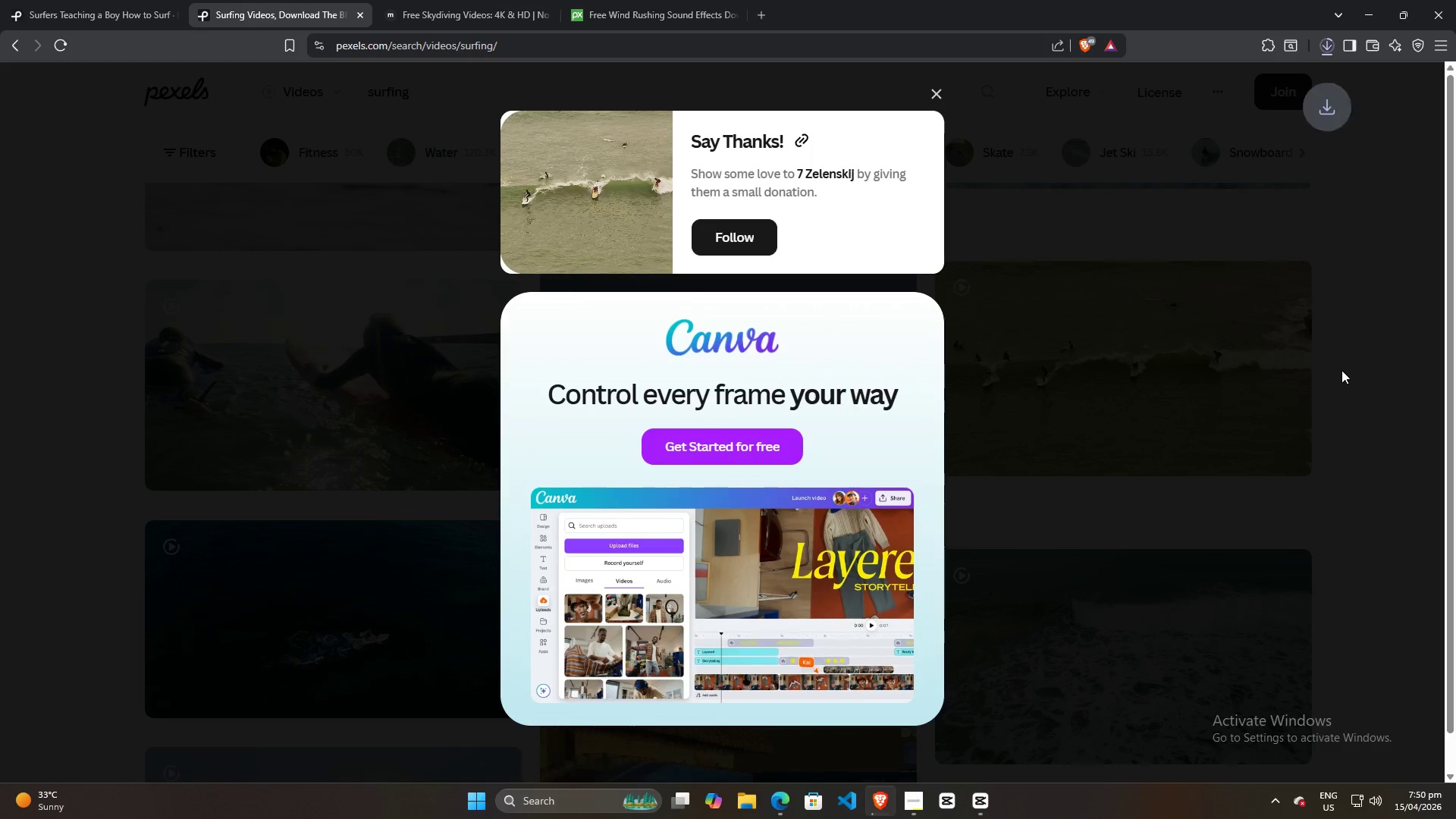 
left_click([1363, 370])
 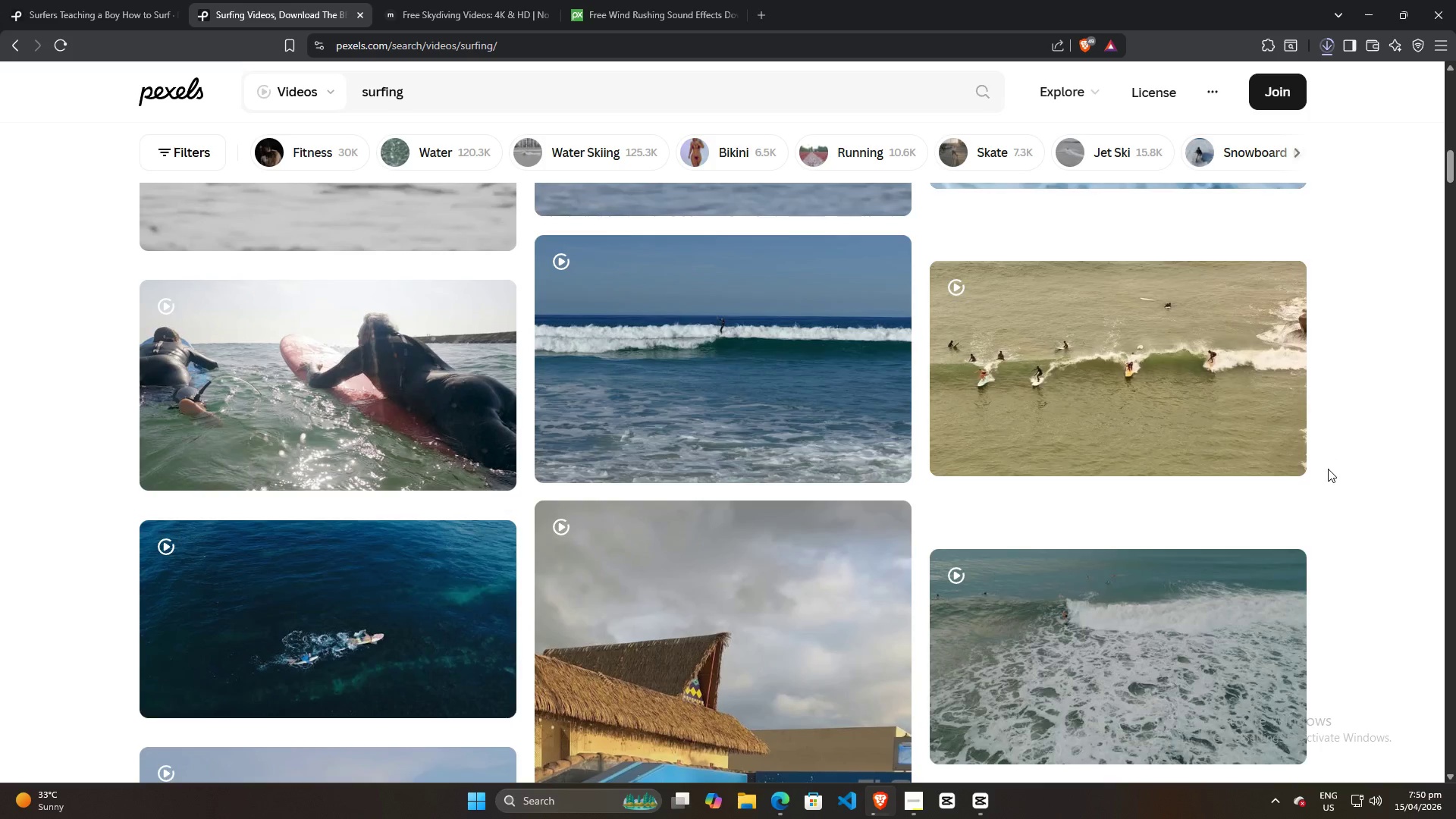 
scroll: coordinate [1328, 469], scroll_direction: down, amount: 5.0
 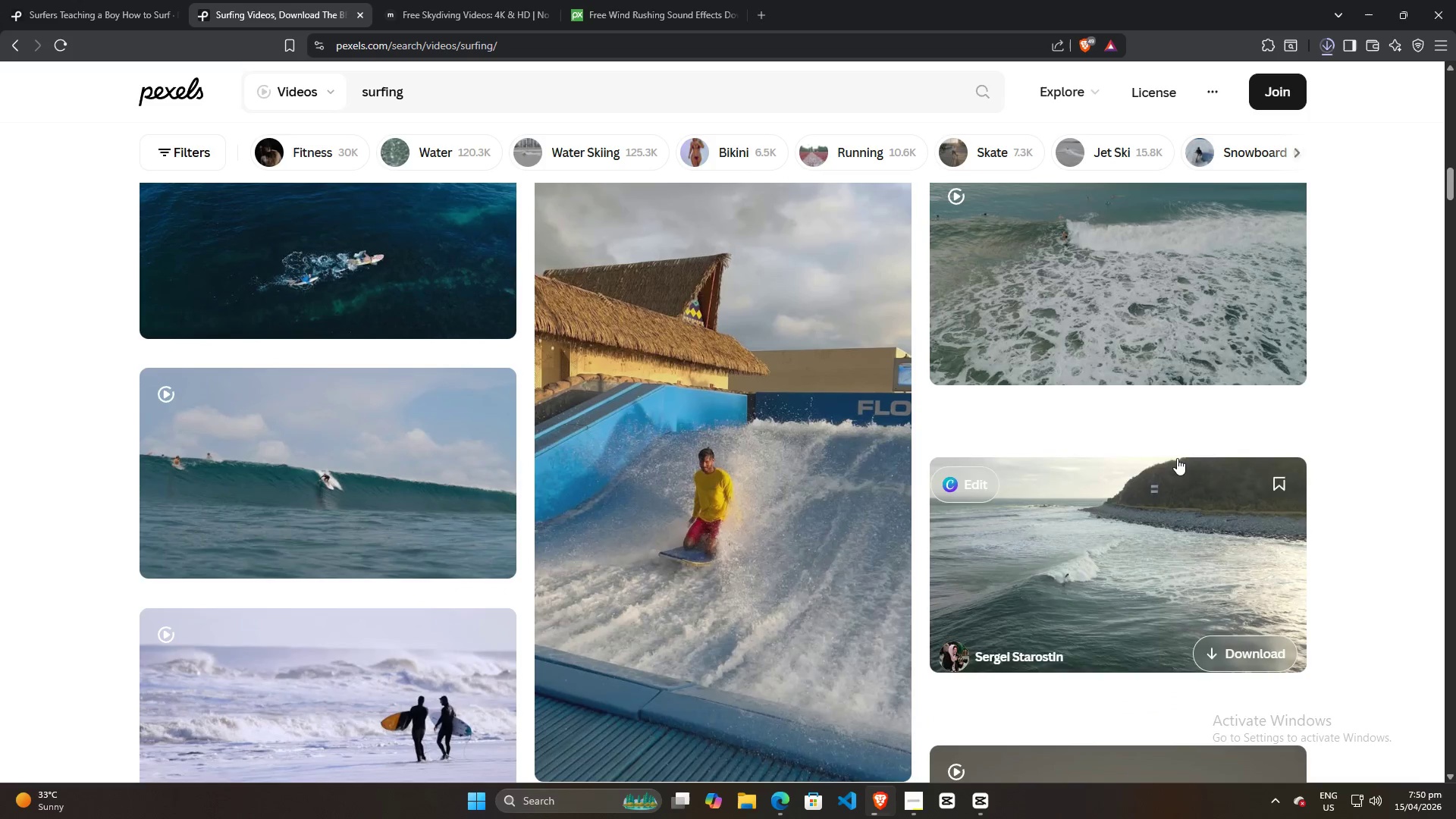 
mouse_move([437, 461])
 